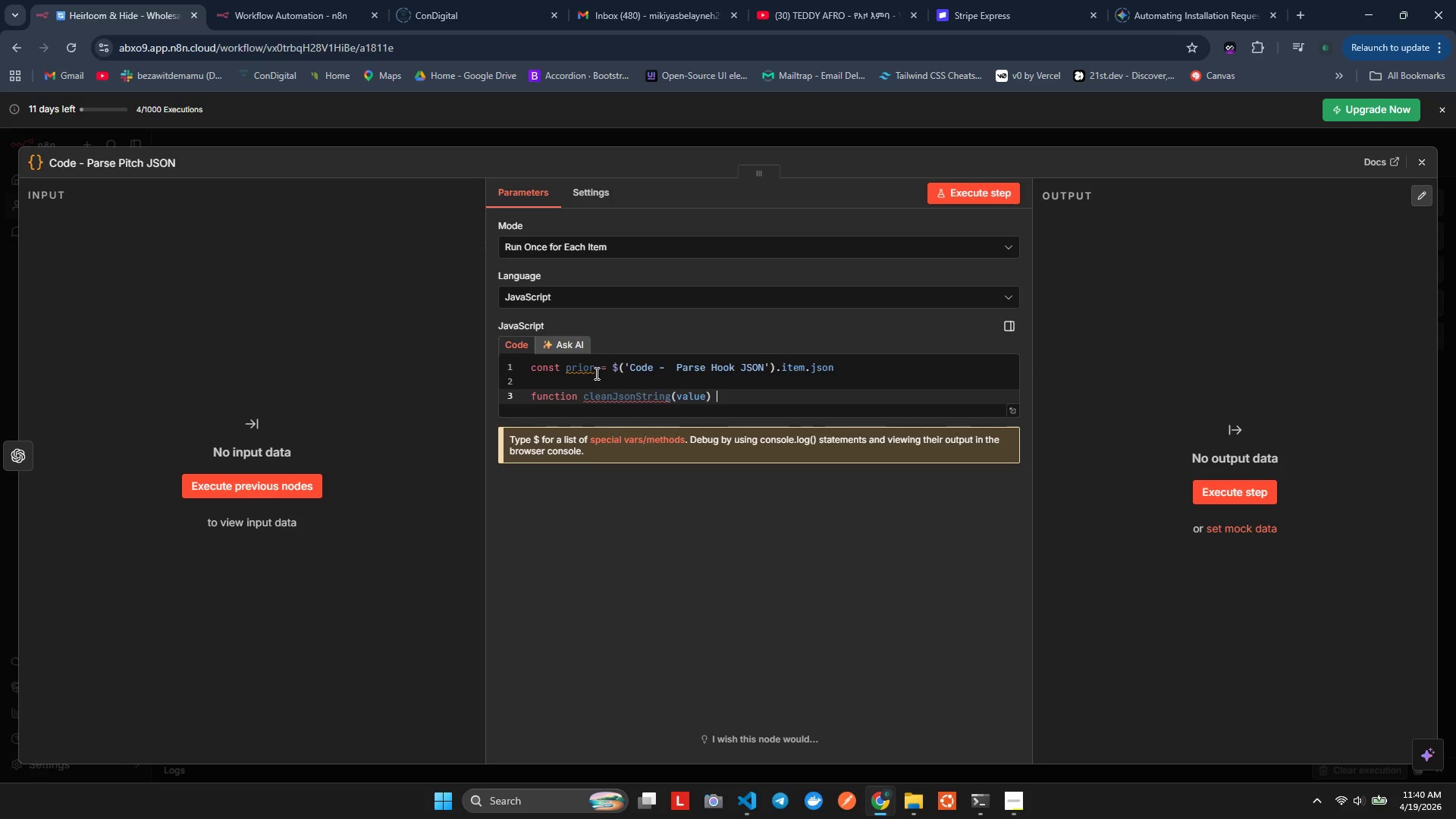 
key(Shift+BracketLeft)
 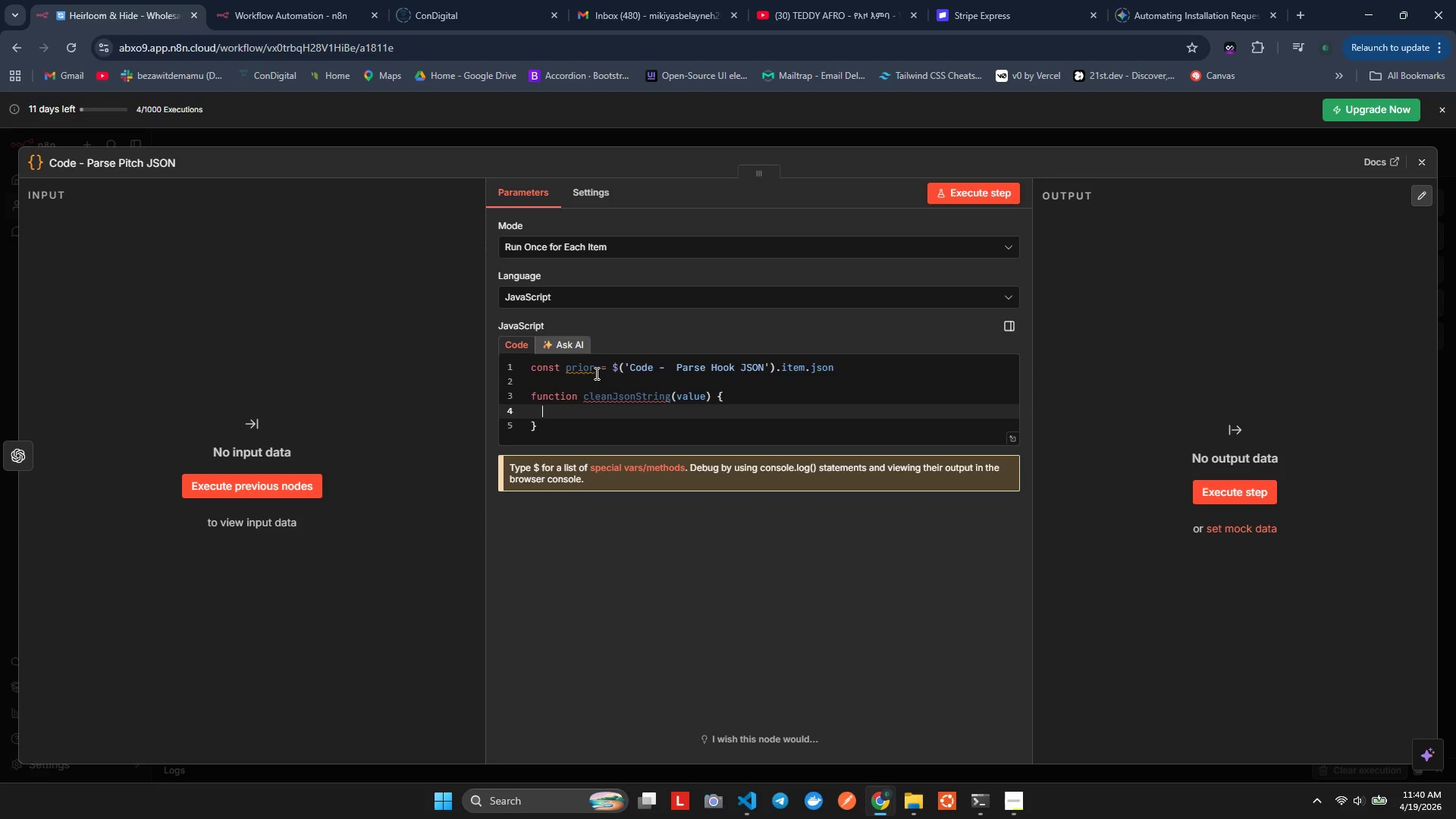 
key(Enter)
 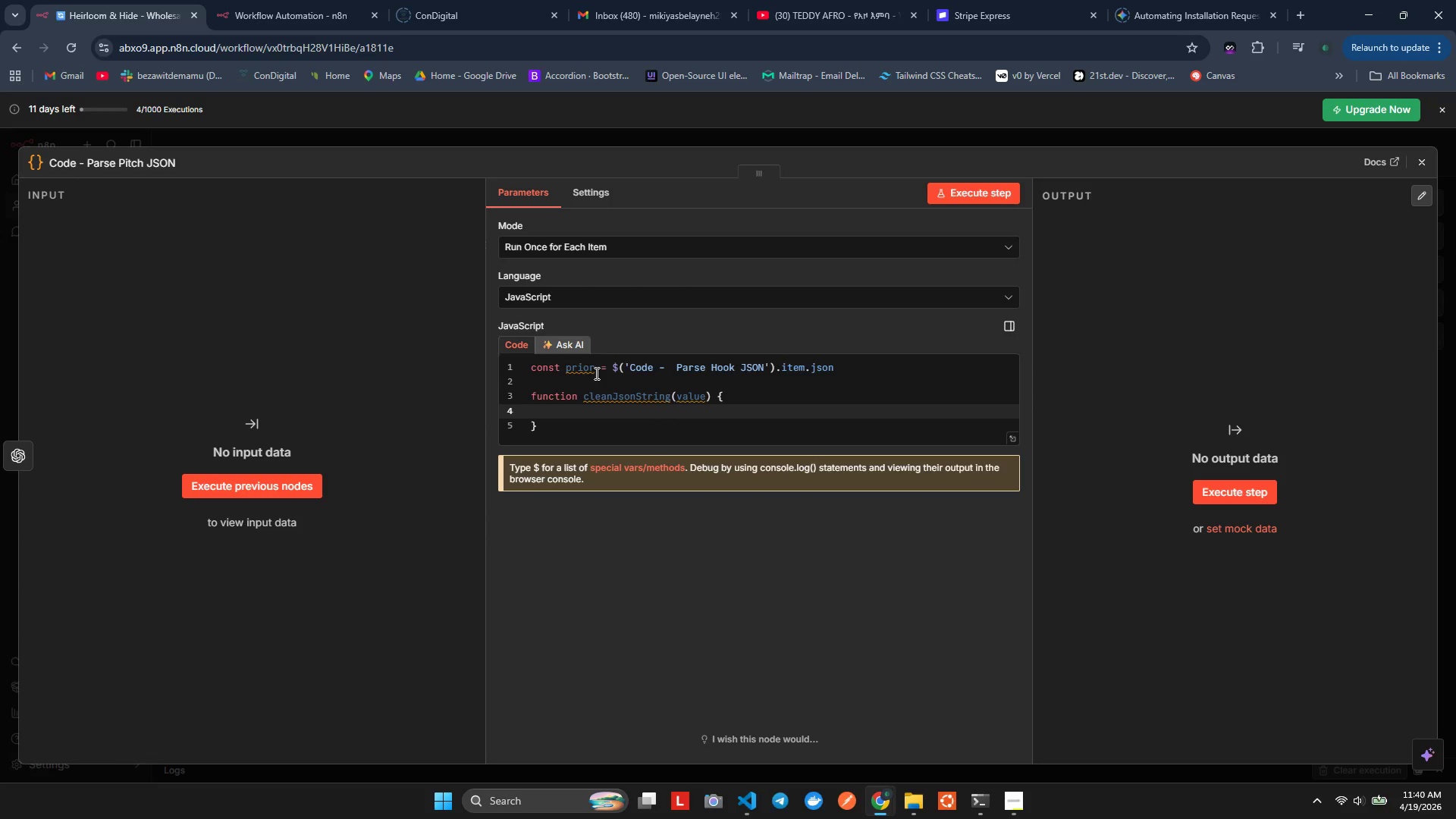 
type(retrn String(vaue||')
 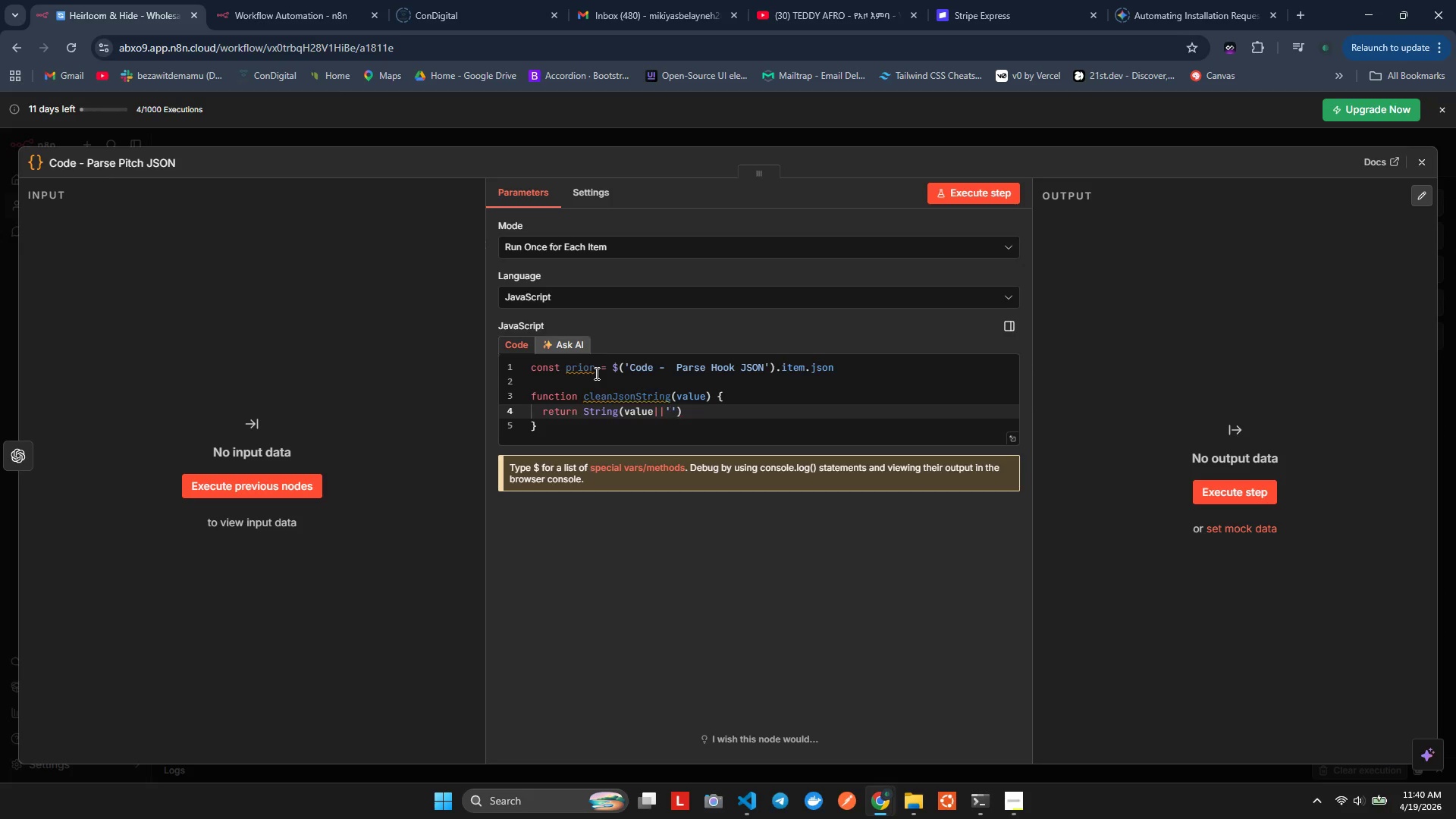 
 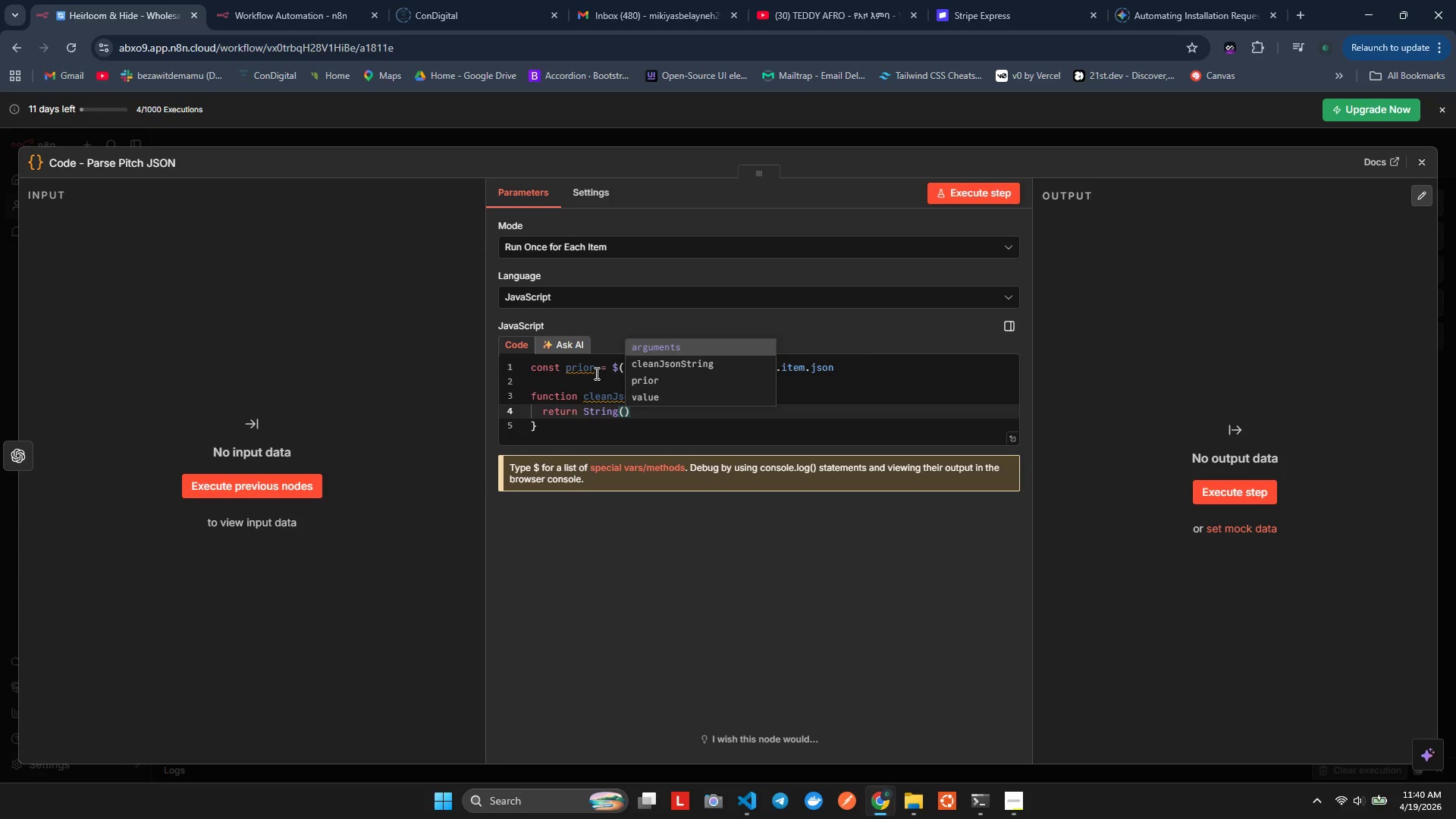 
hold_key(key=L, duration=0.41)
 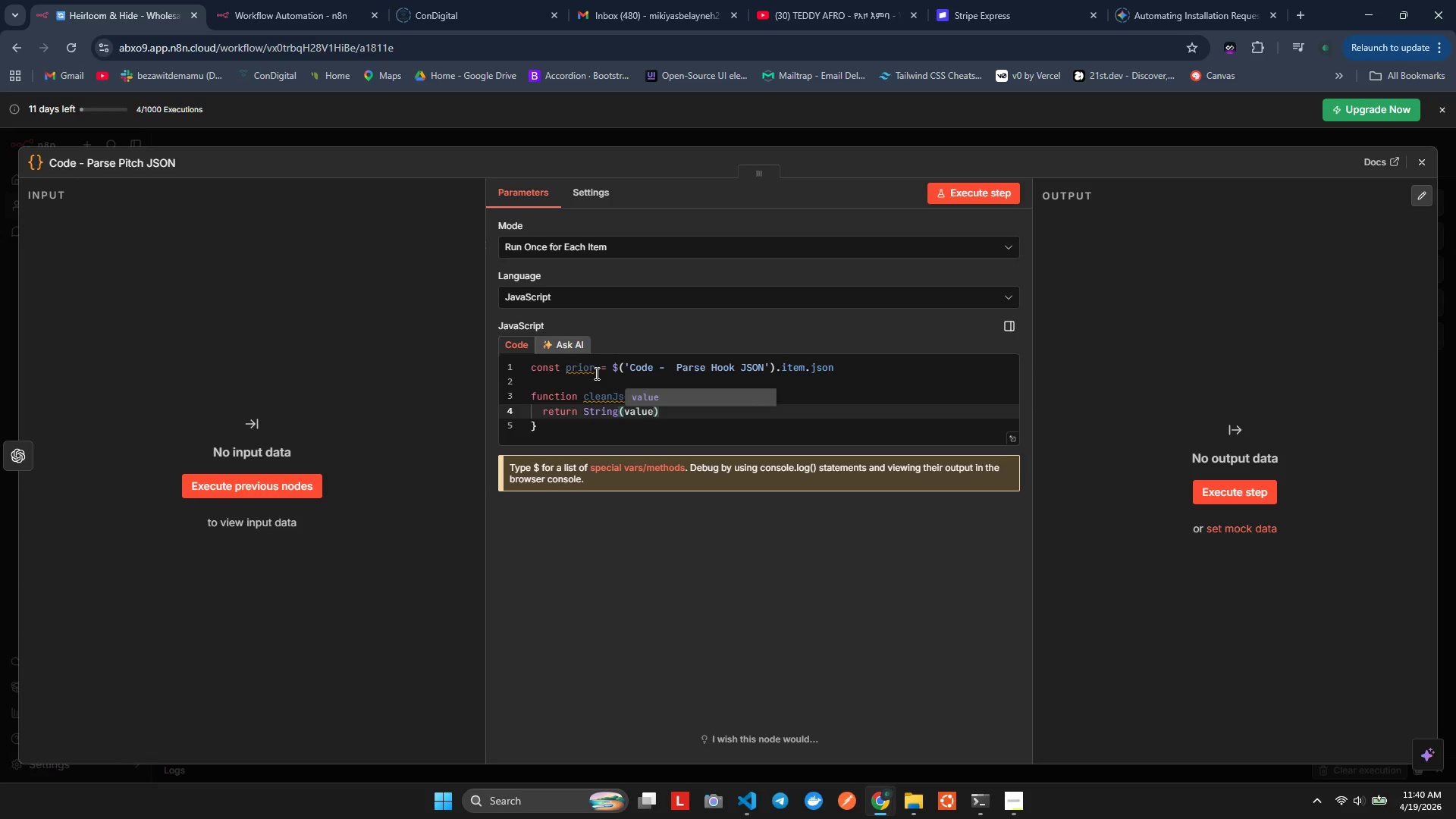 
key(ArrowRight)
 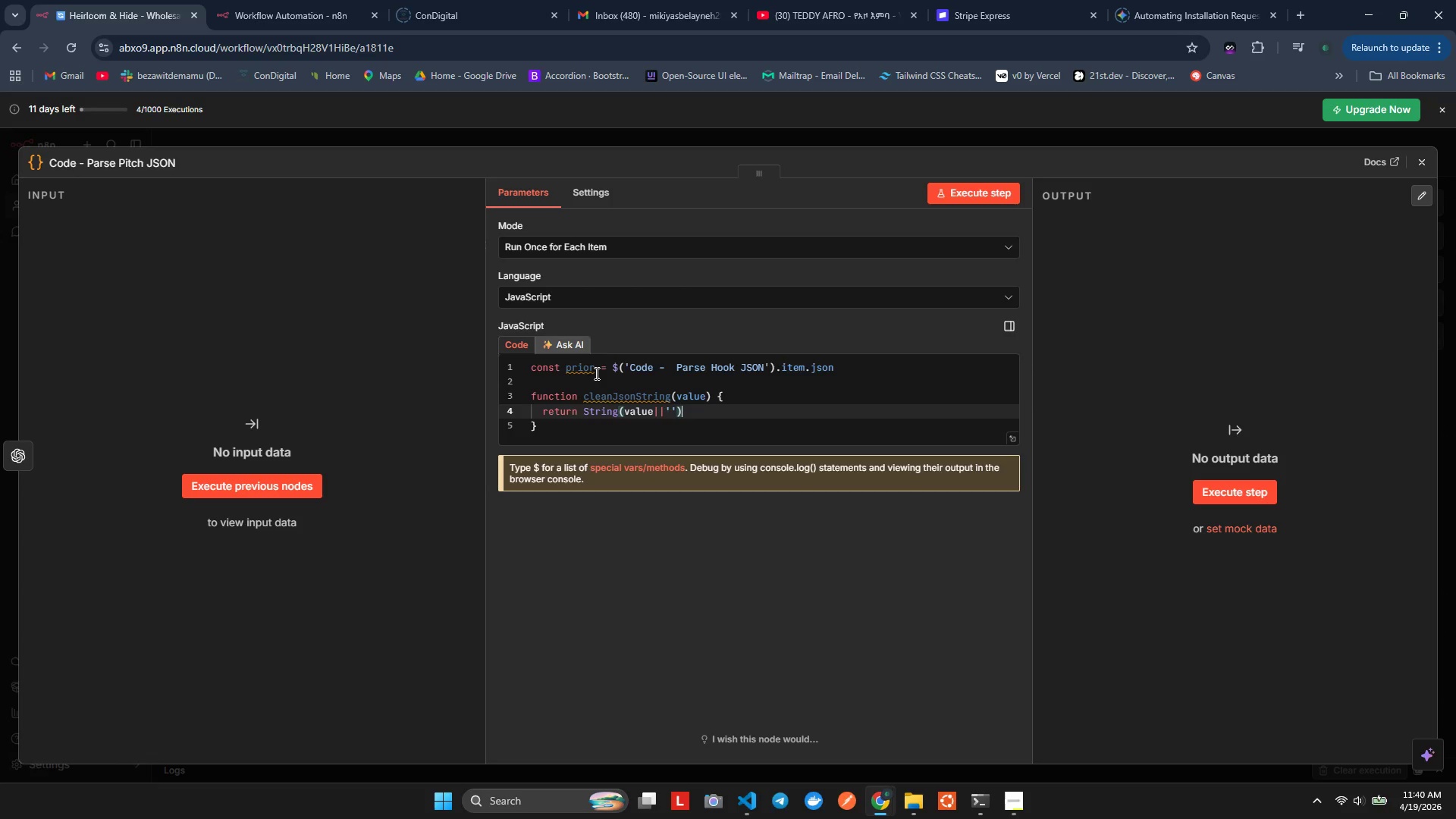 
key(ArrowRight)
 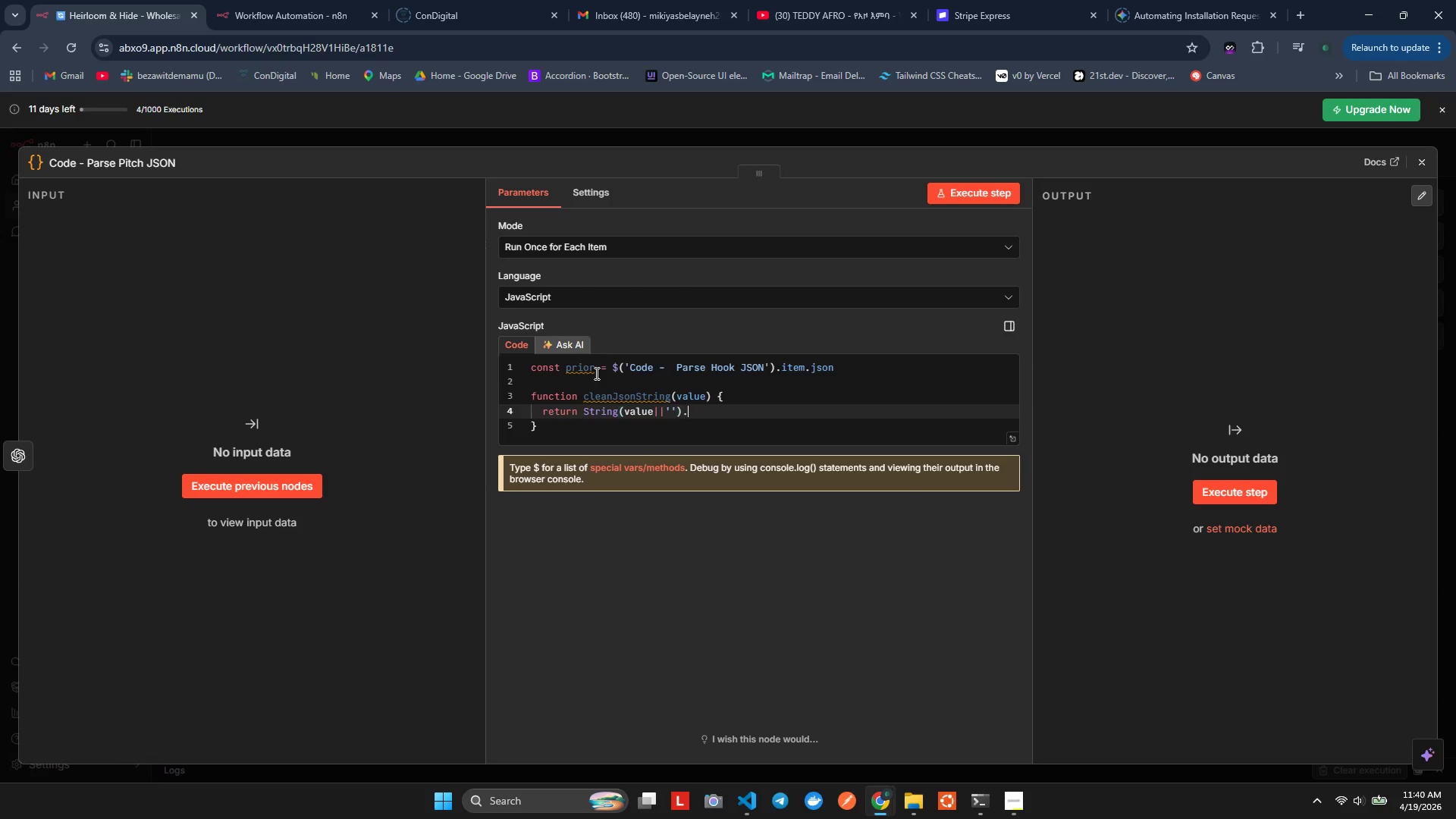 
type(.s)
key(Backspace)
type(tr)
 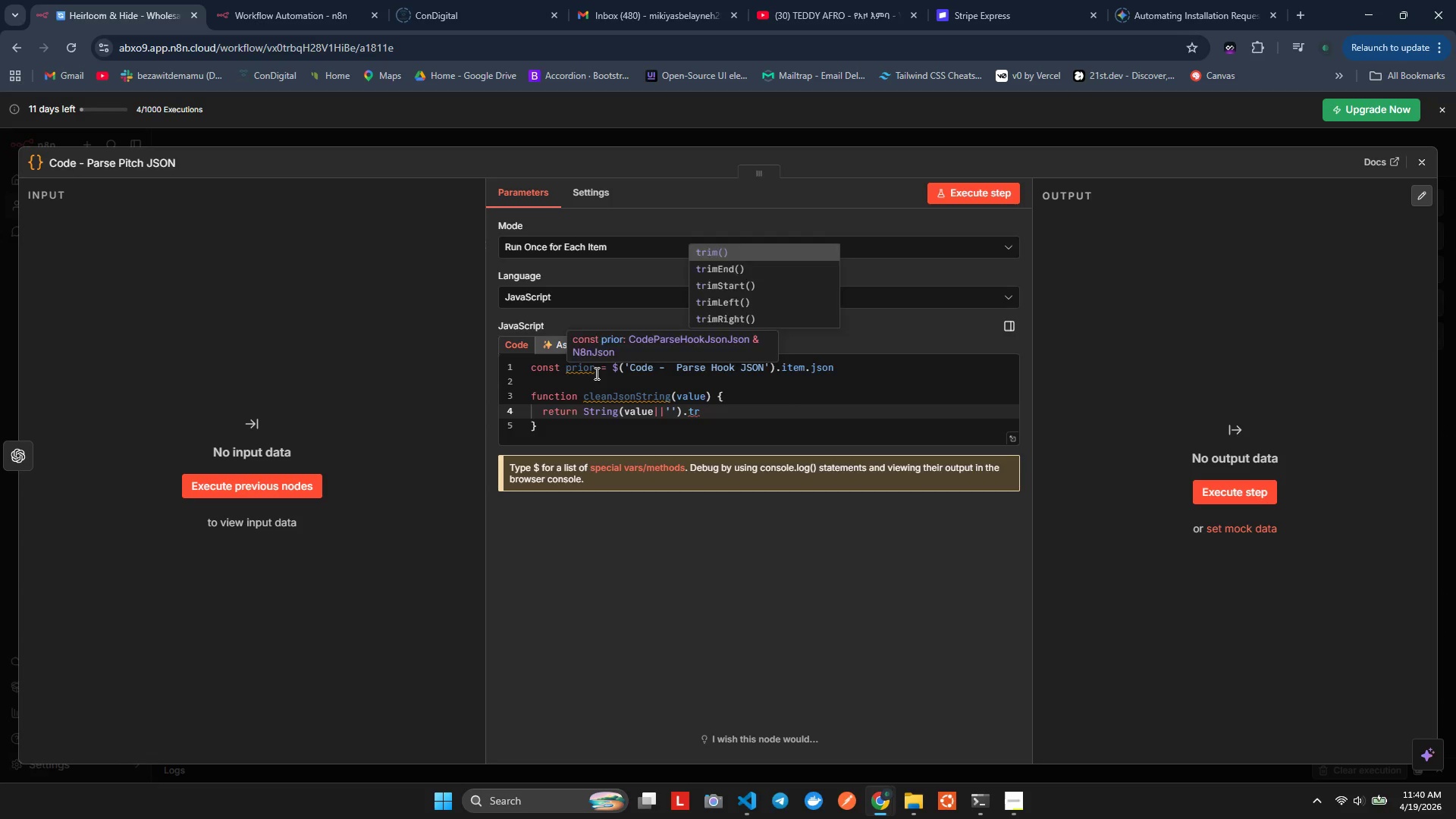 
key(Enter)
 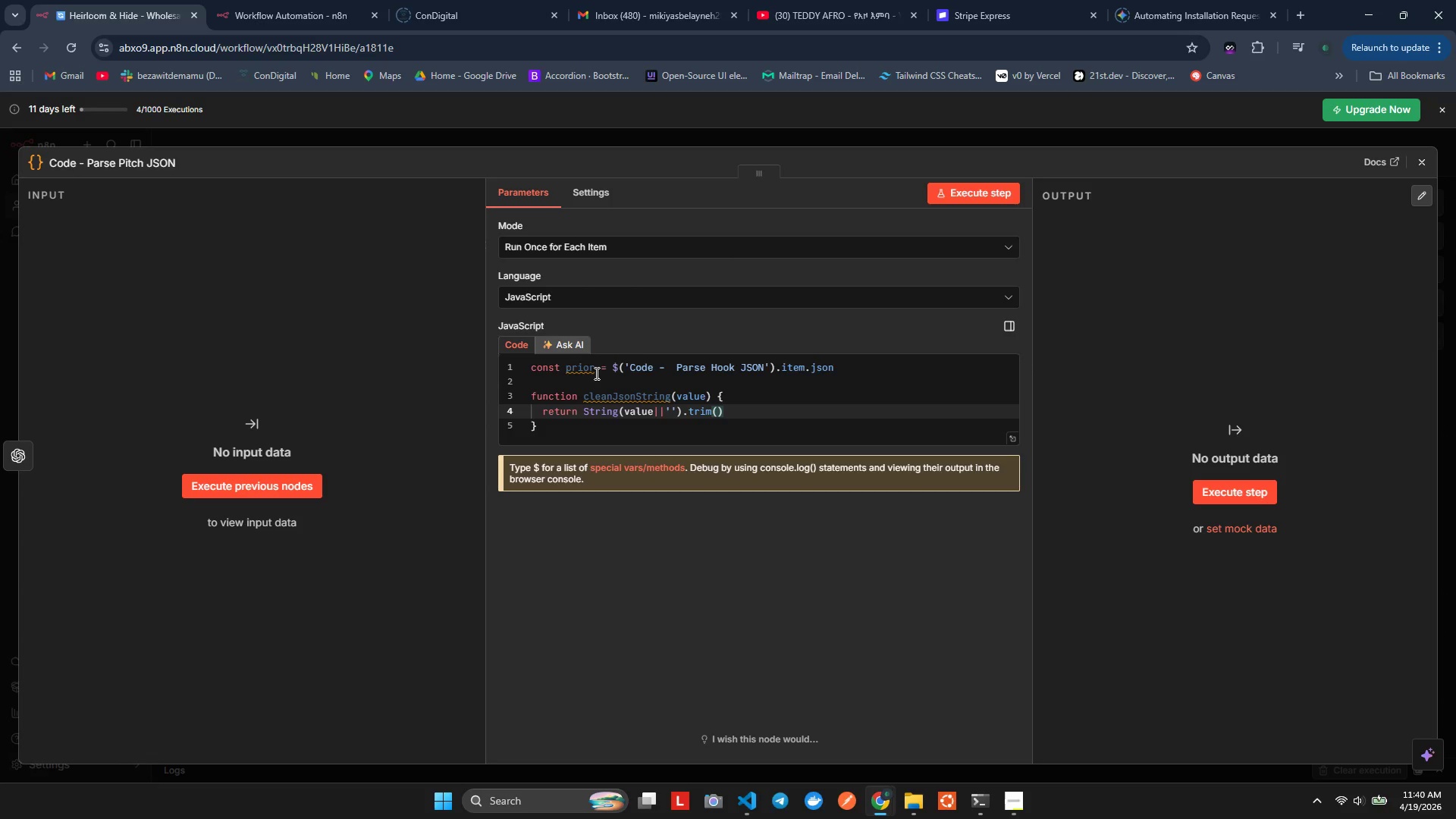 
key(ArrowRight)
 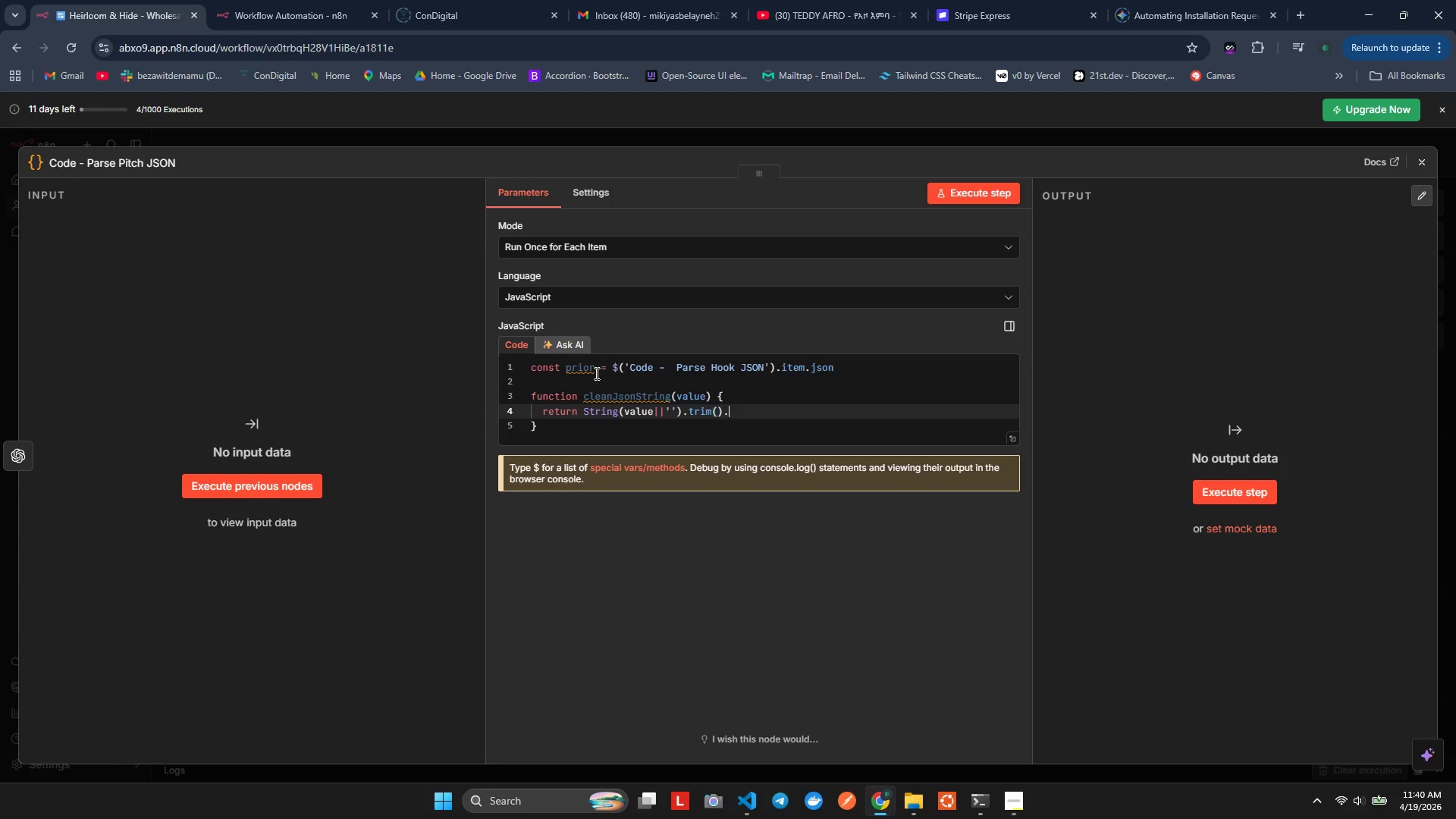 
key(Period)
 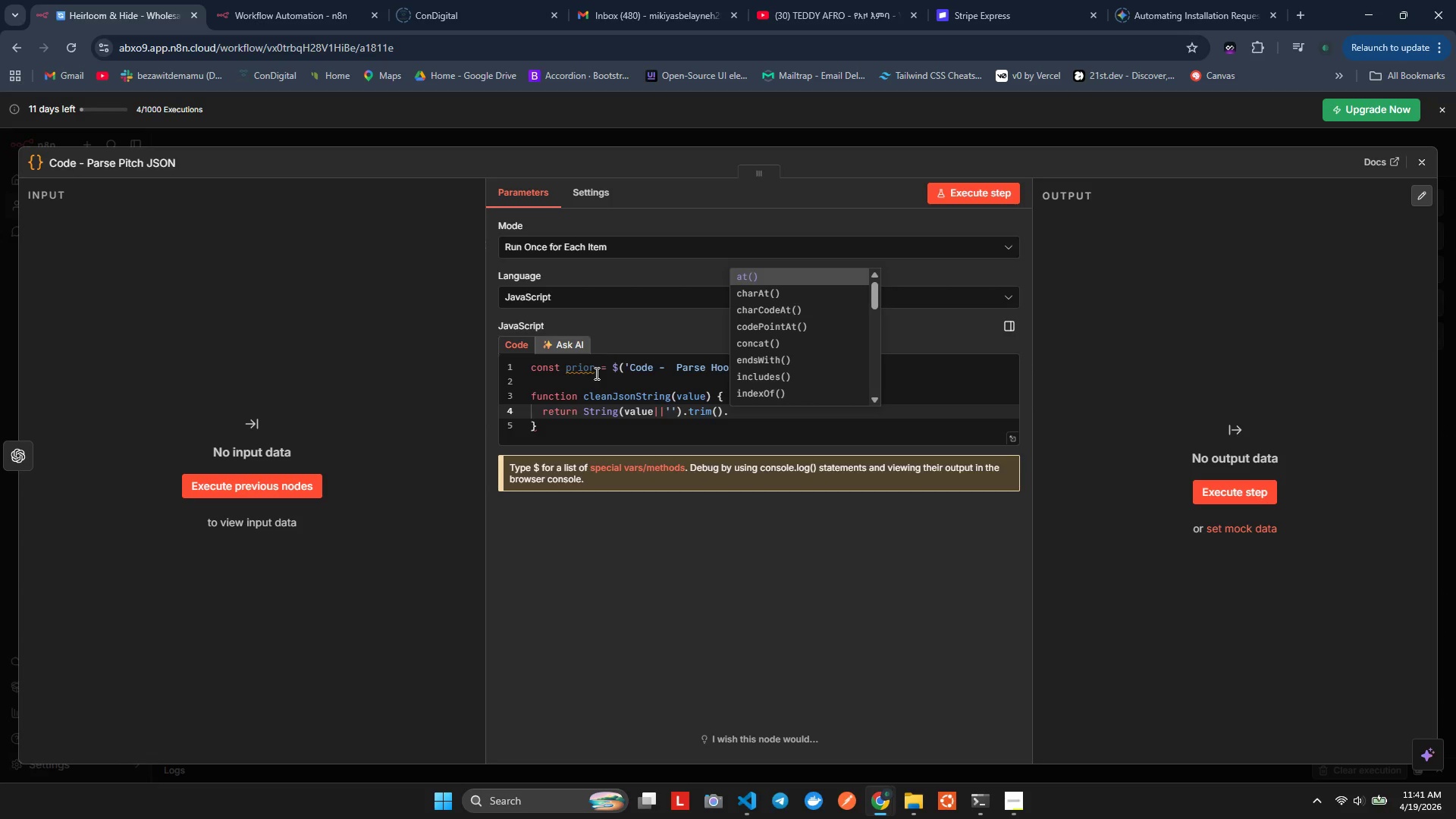 
wait(22.45)
 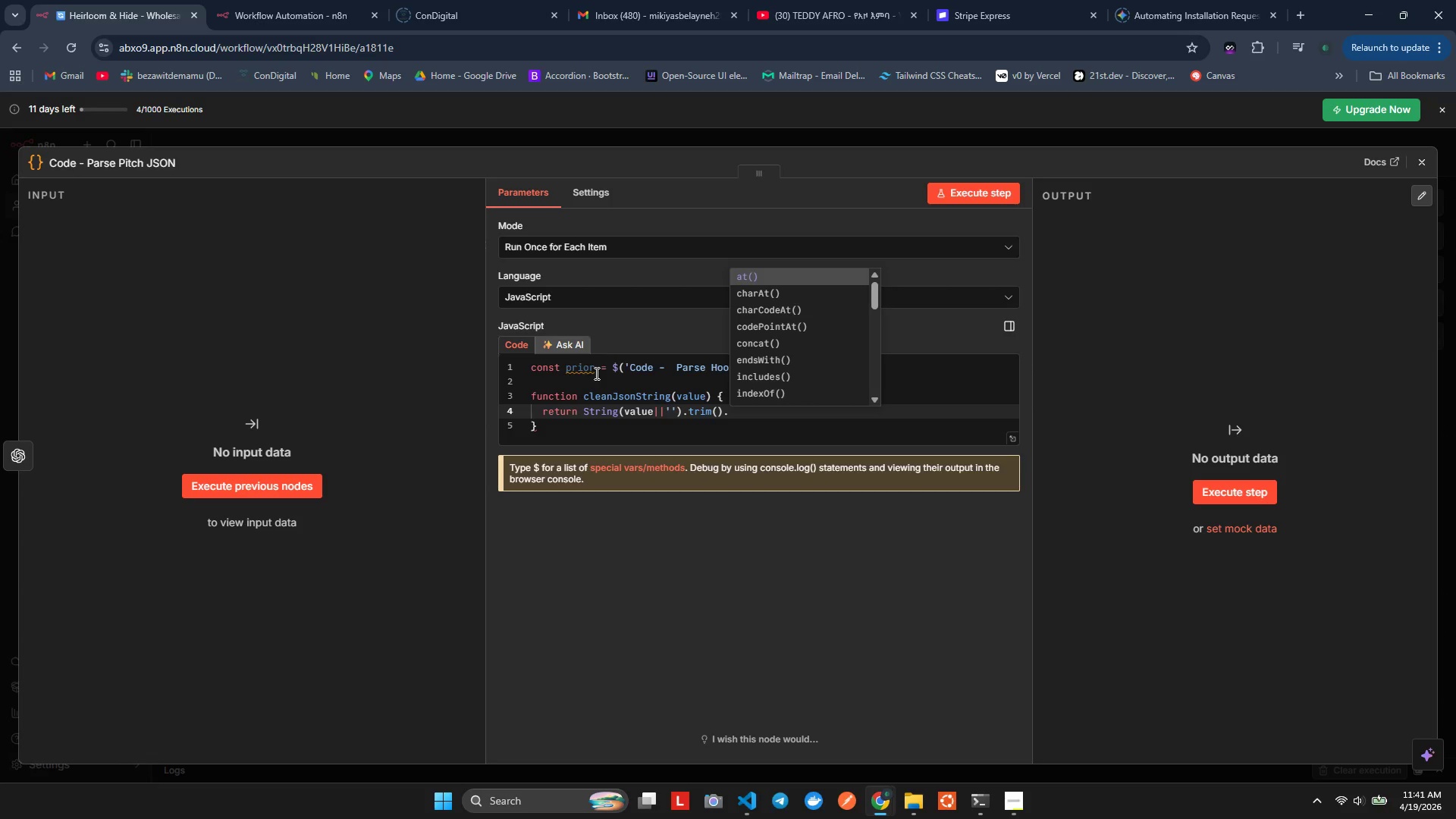 
hold_key(key=E, duration=0.36)
 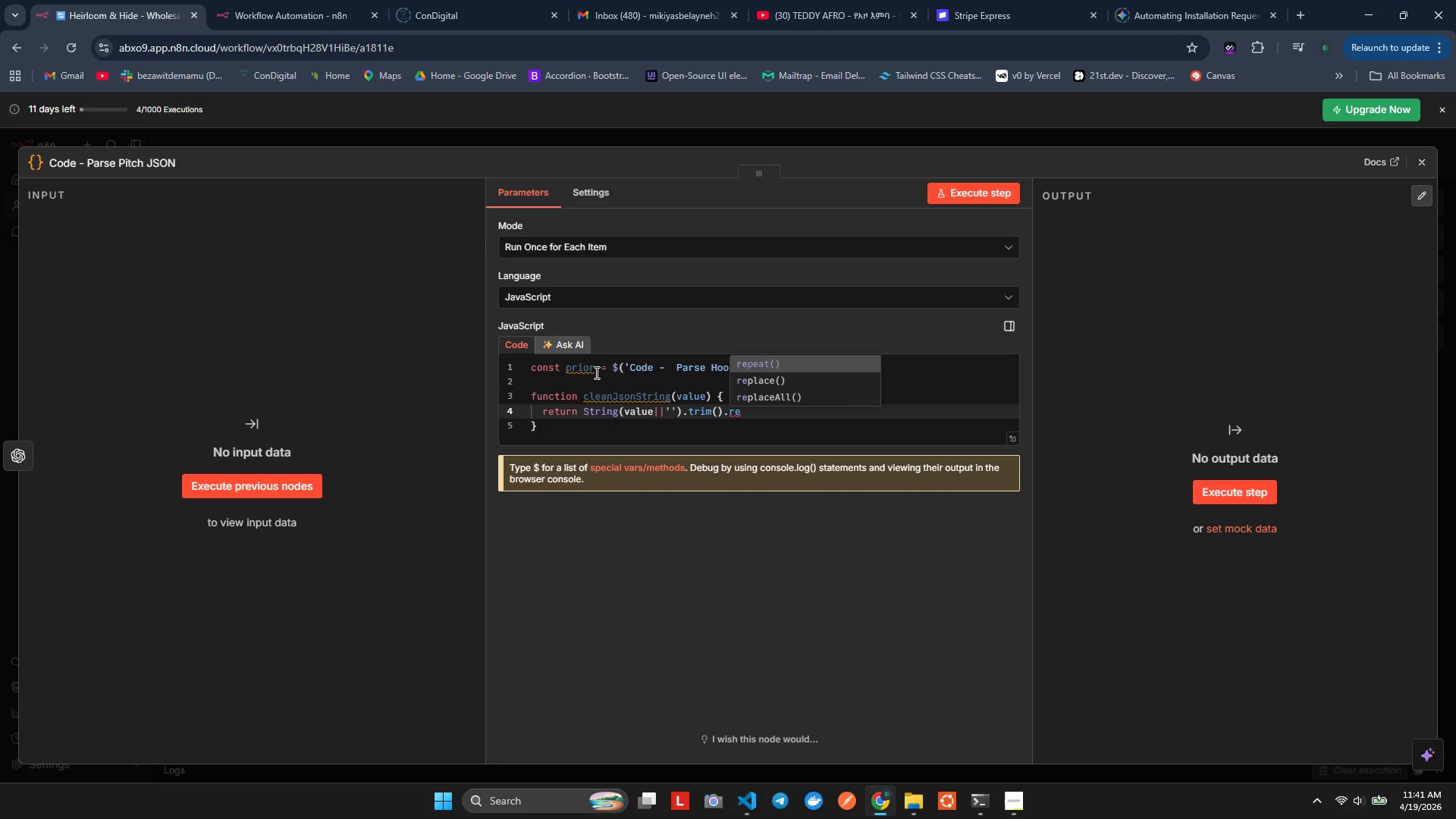 
key(R)
 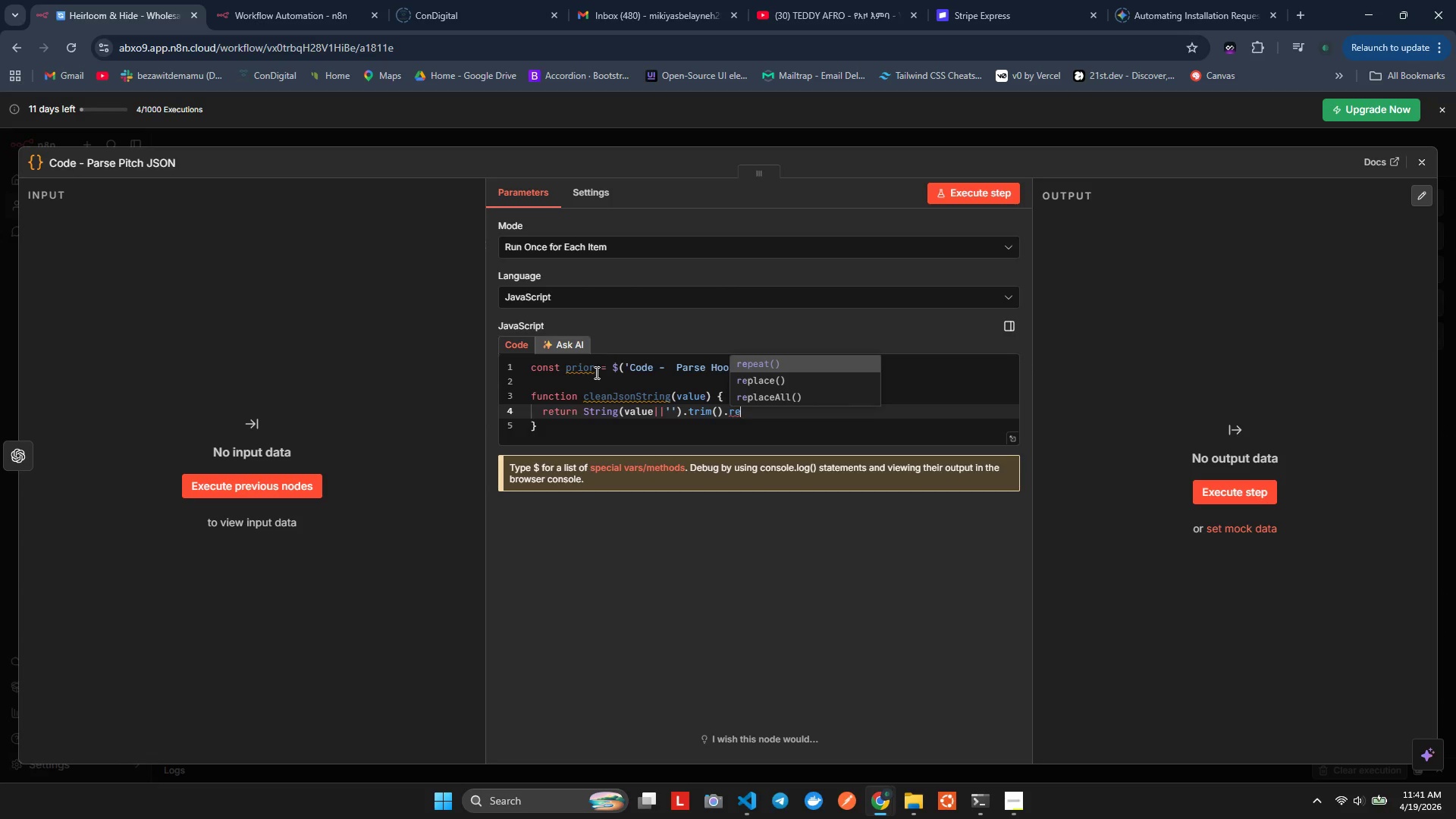 
key(ArrowDown)
 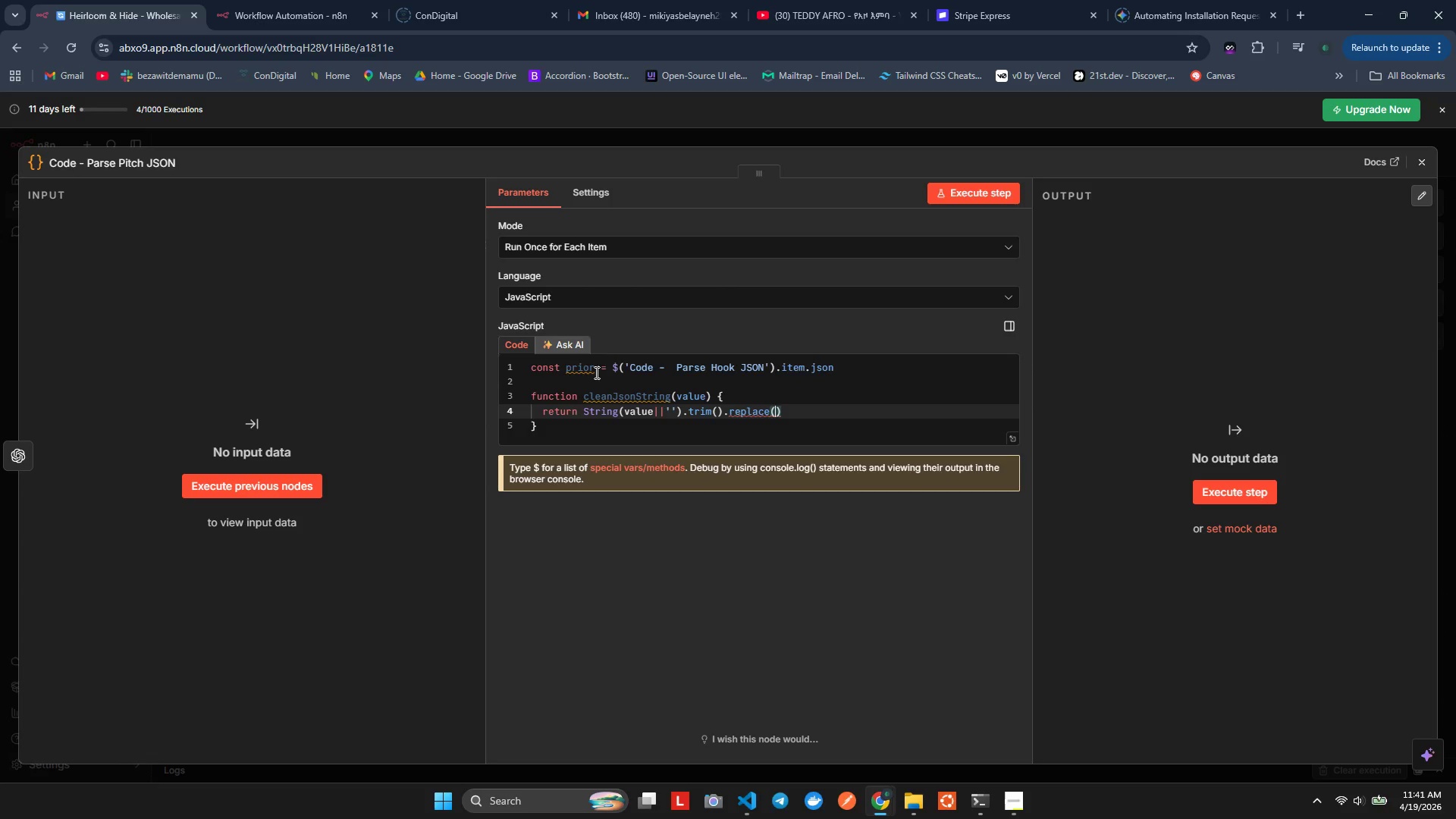 
key(Enter)
 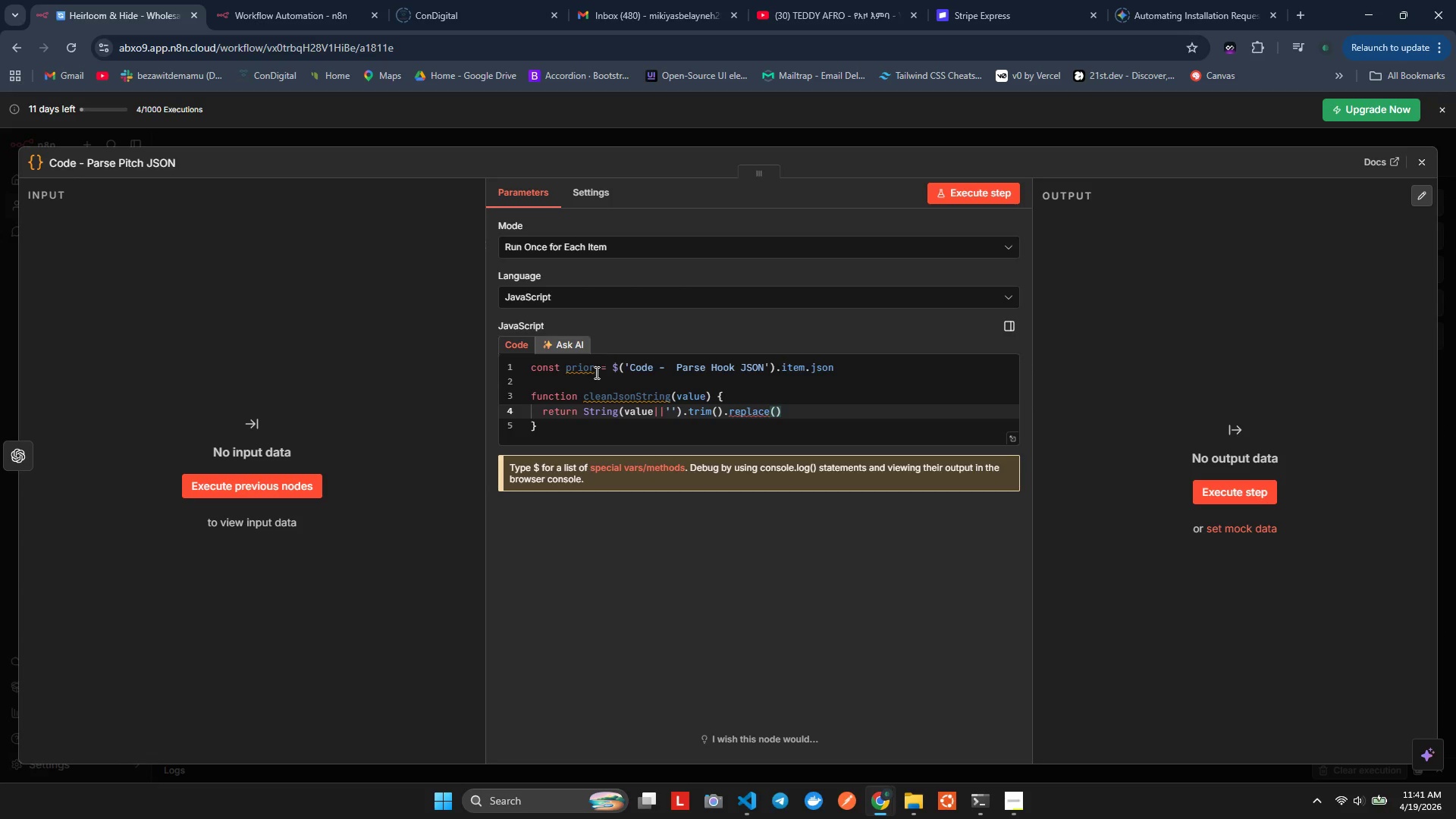 
key(NumpadDivide)
 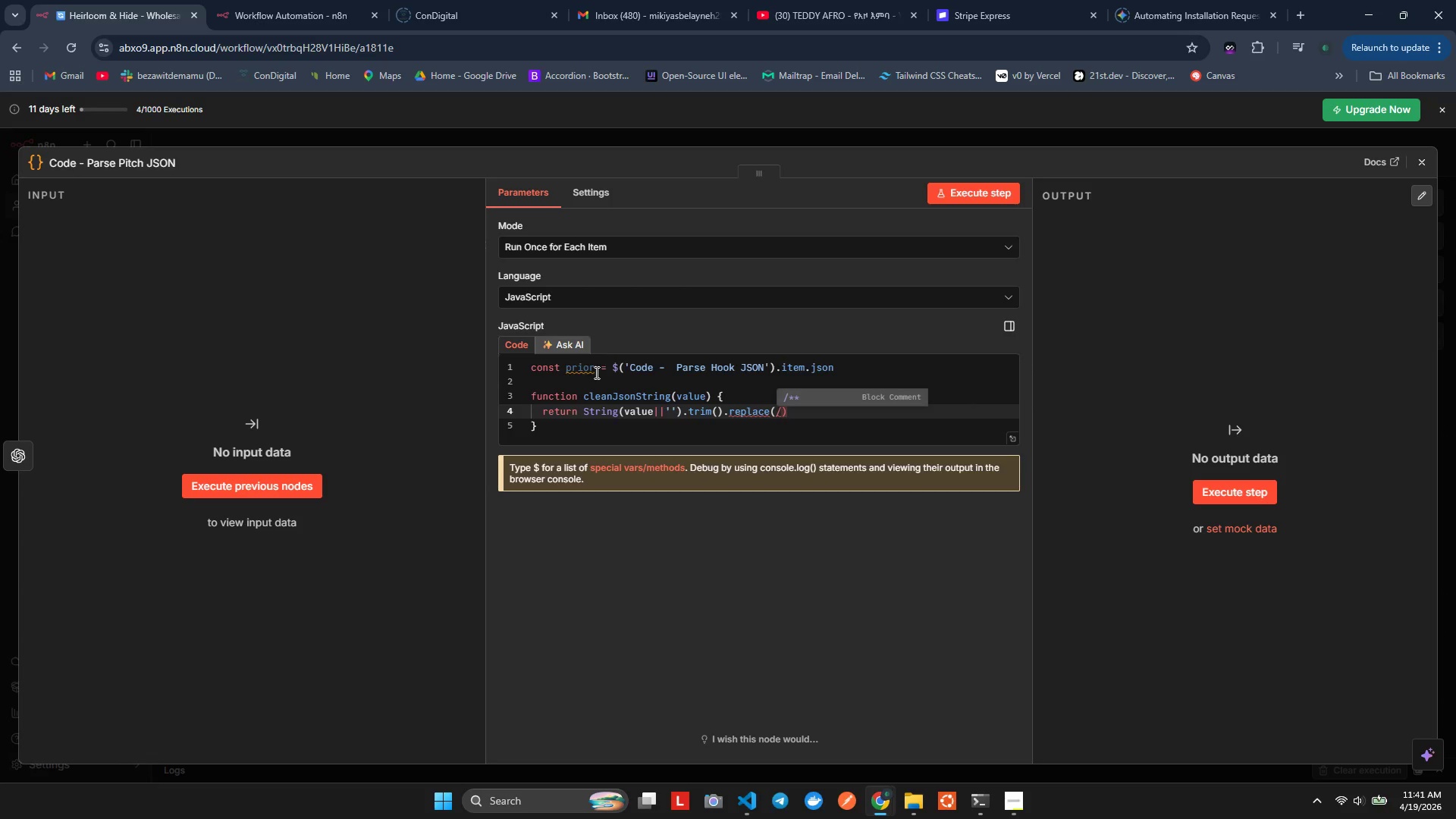 
key(Shift+6)
 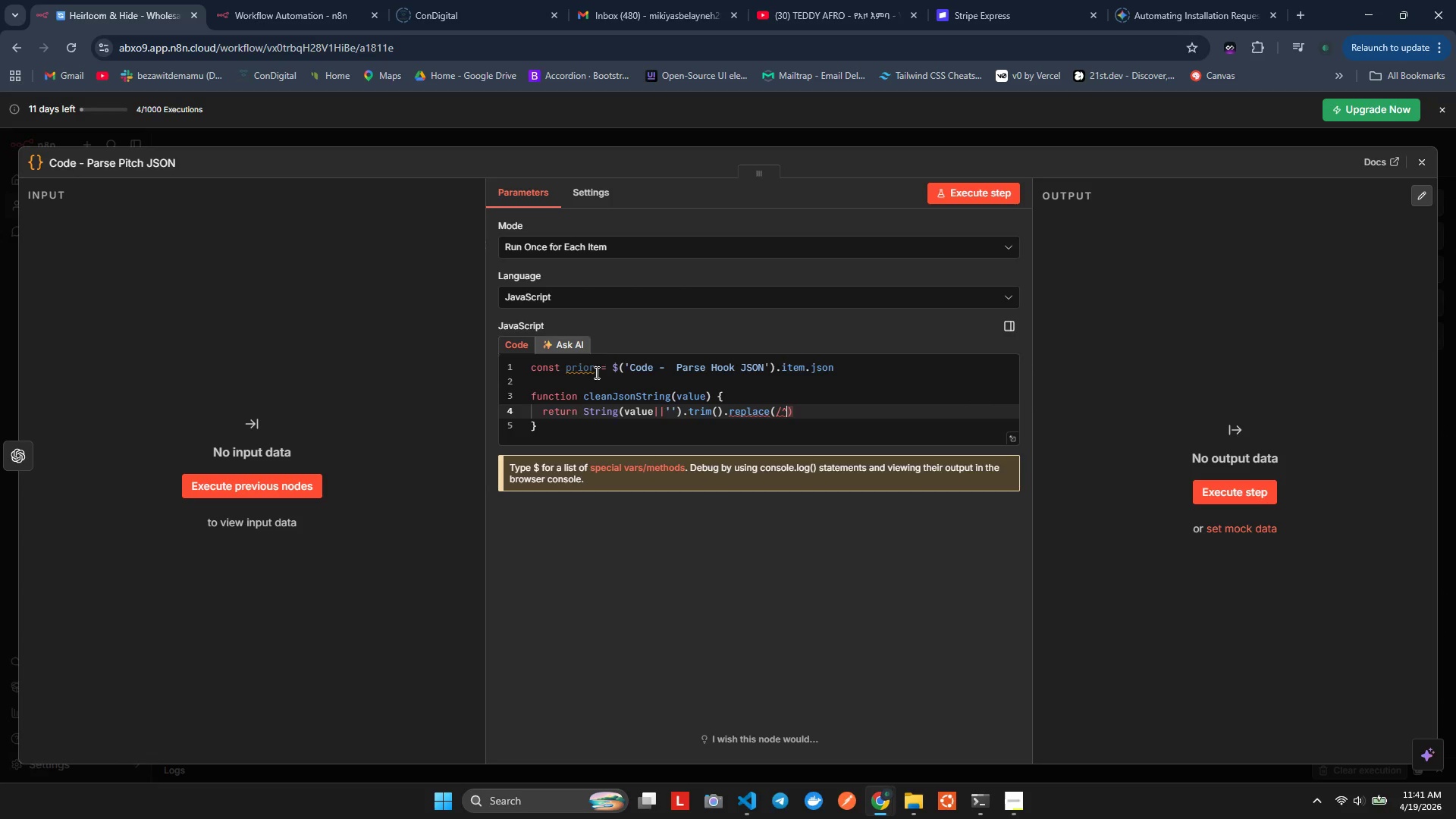 
key(Backquote)
 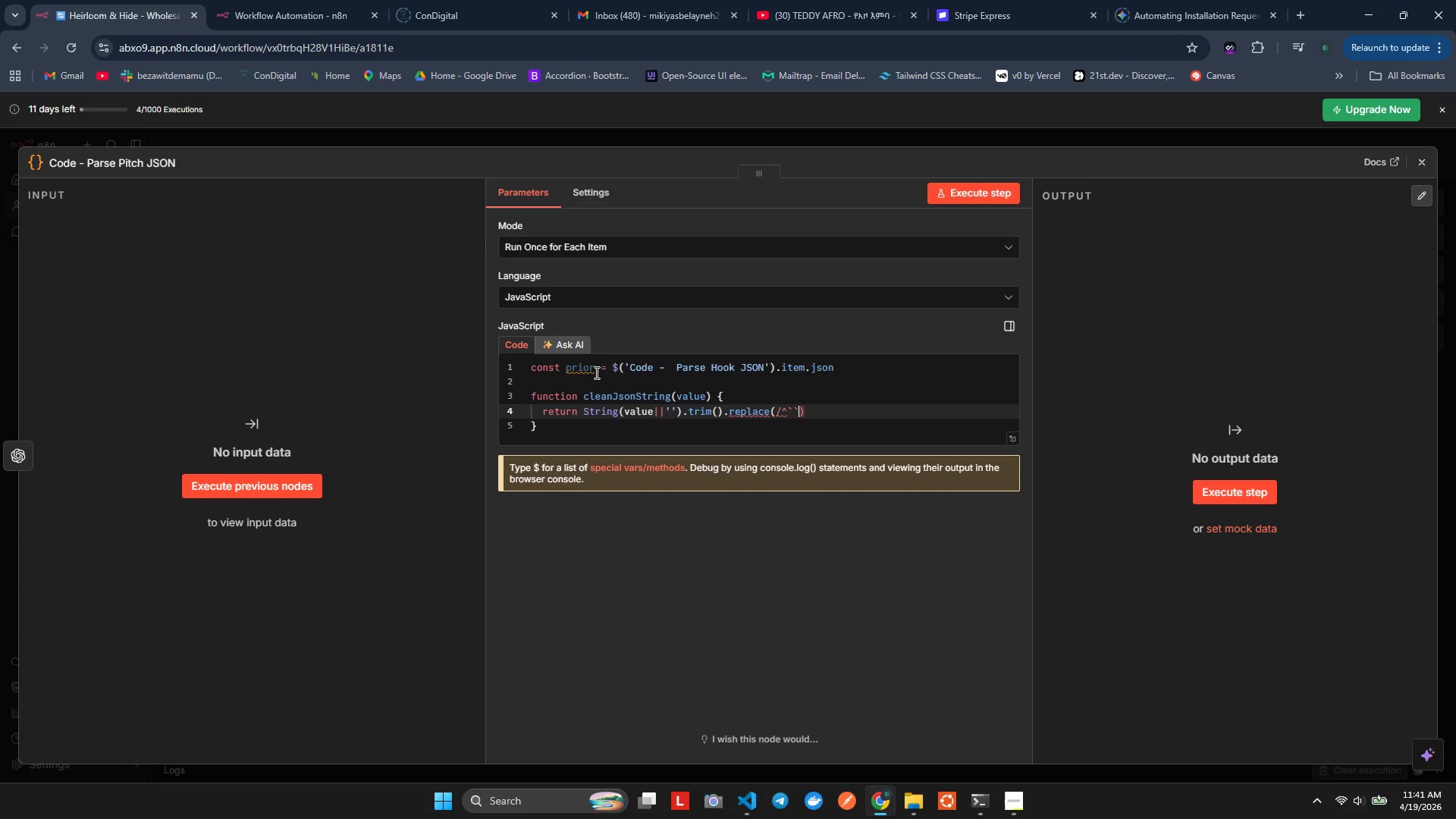 
key(Backquote)
 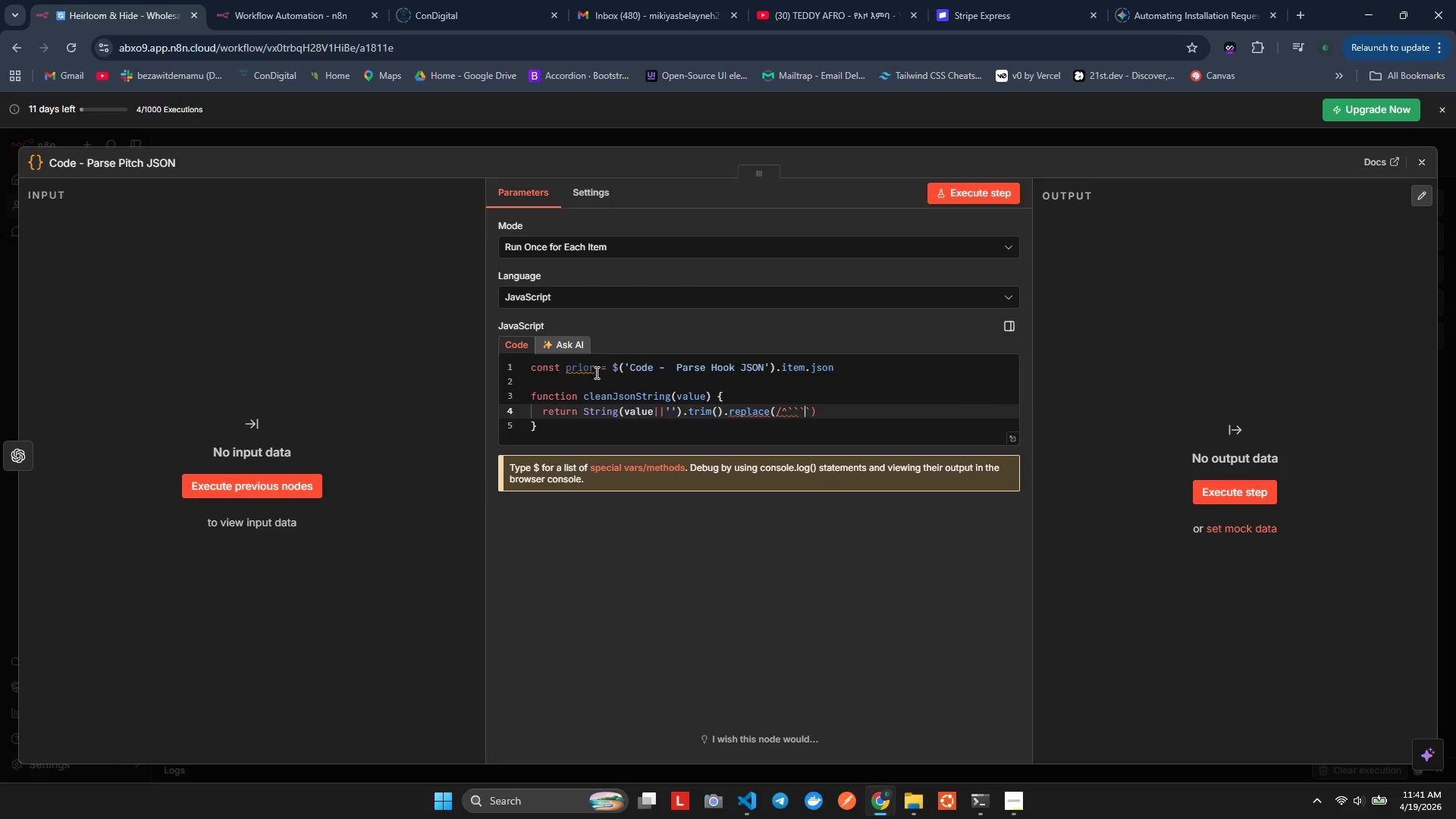 
key(Backquote)
 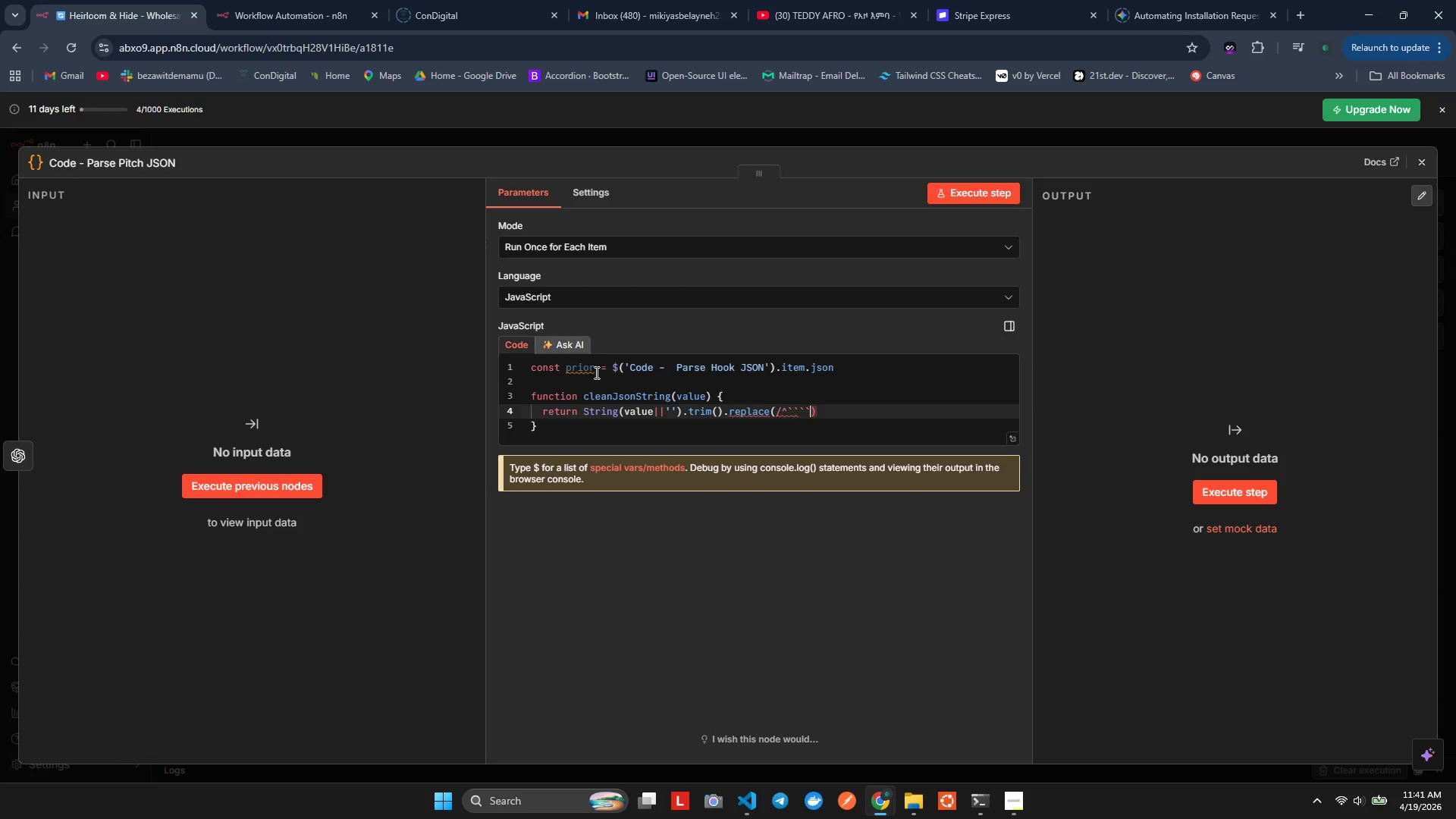 
key(Backquote)
 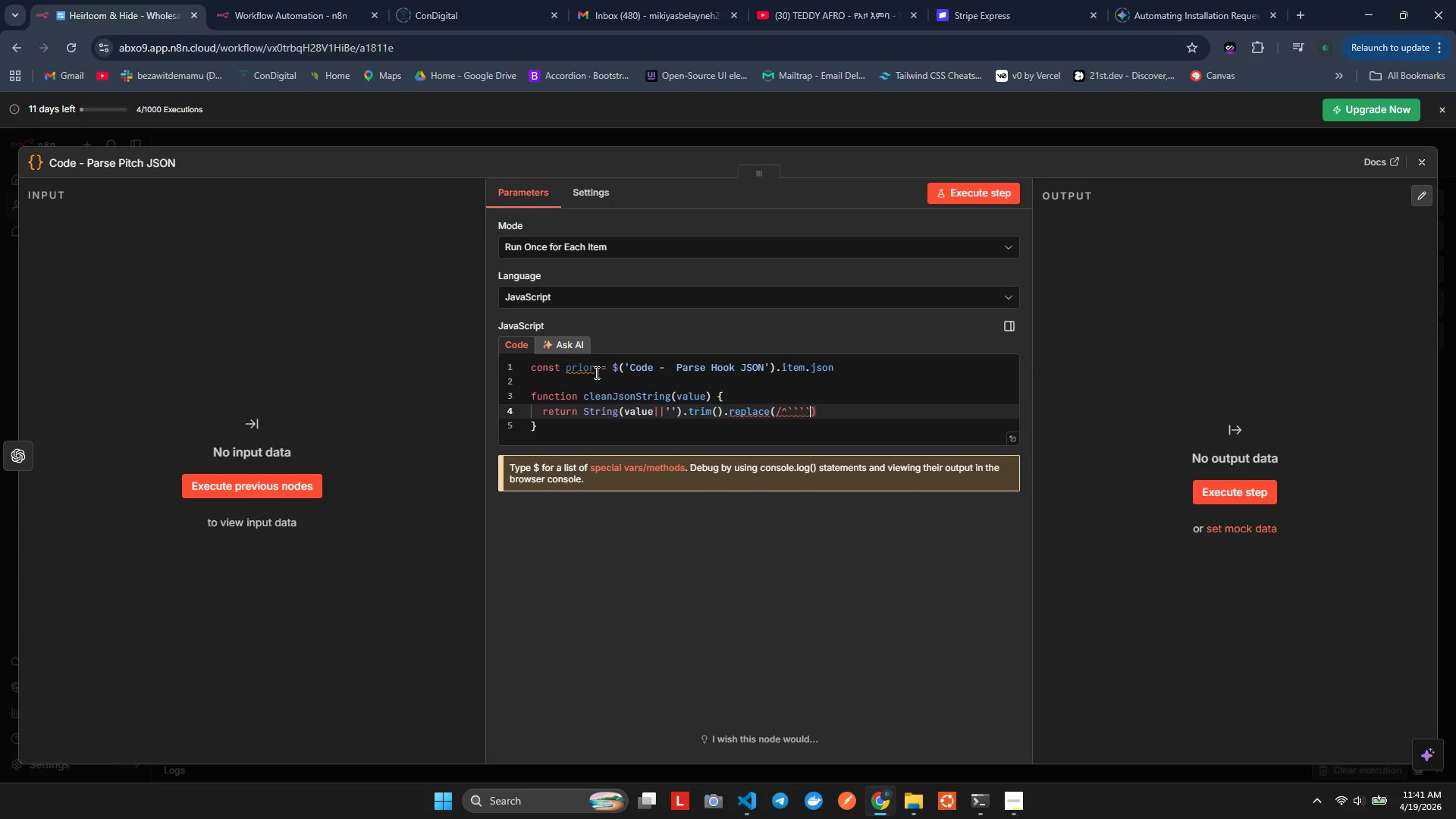 
key(Backspace)
 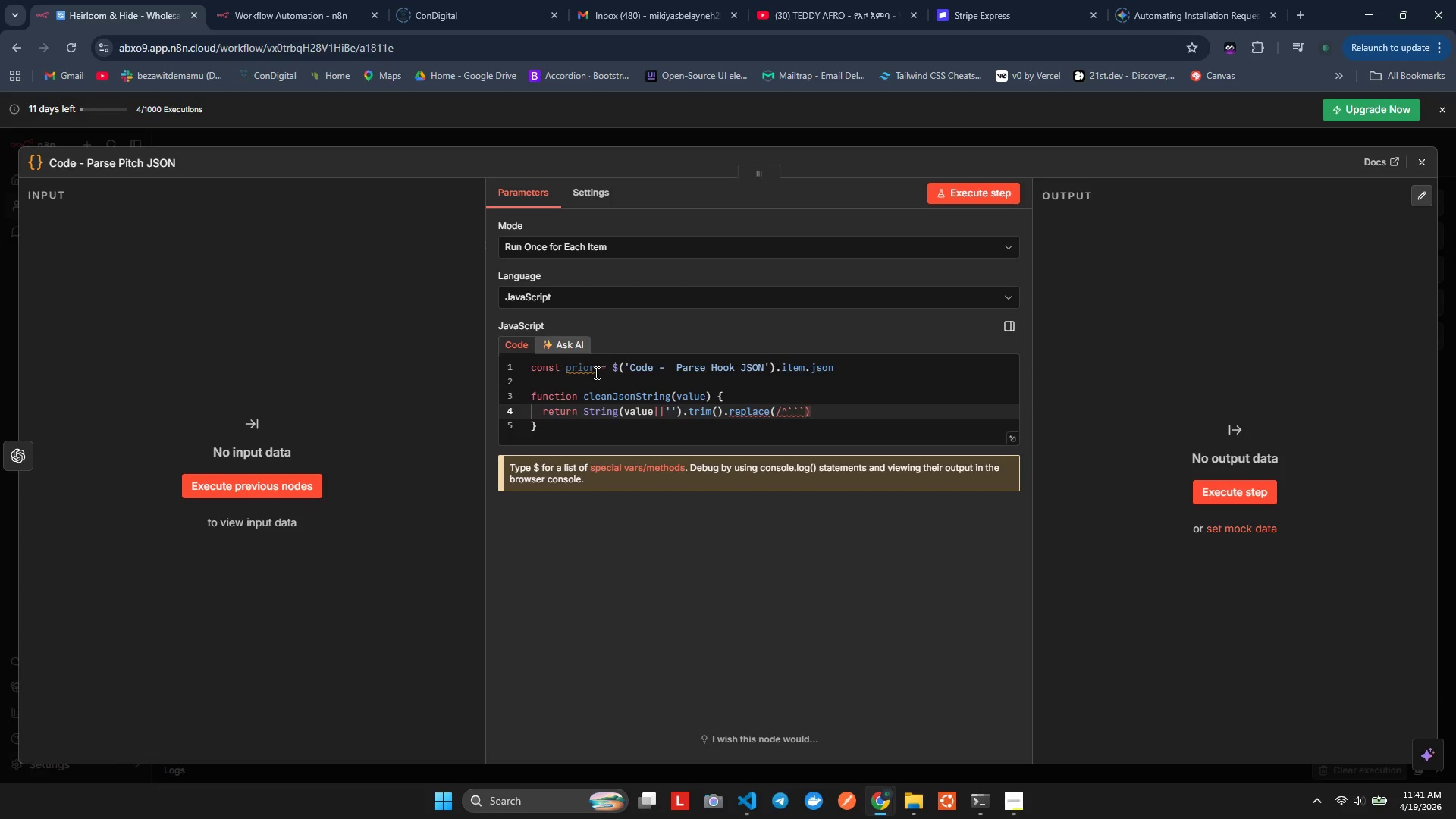 
hold_key(key=J, duration=0.48)
 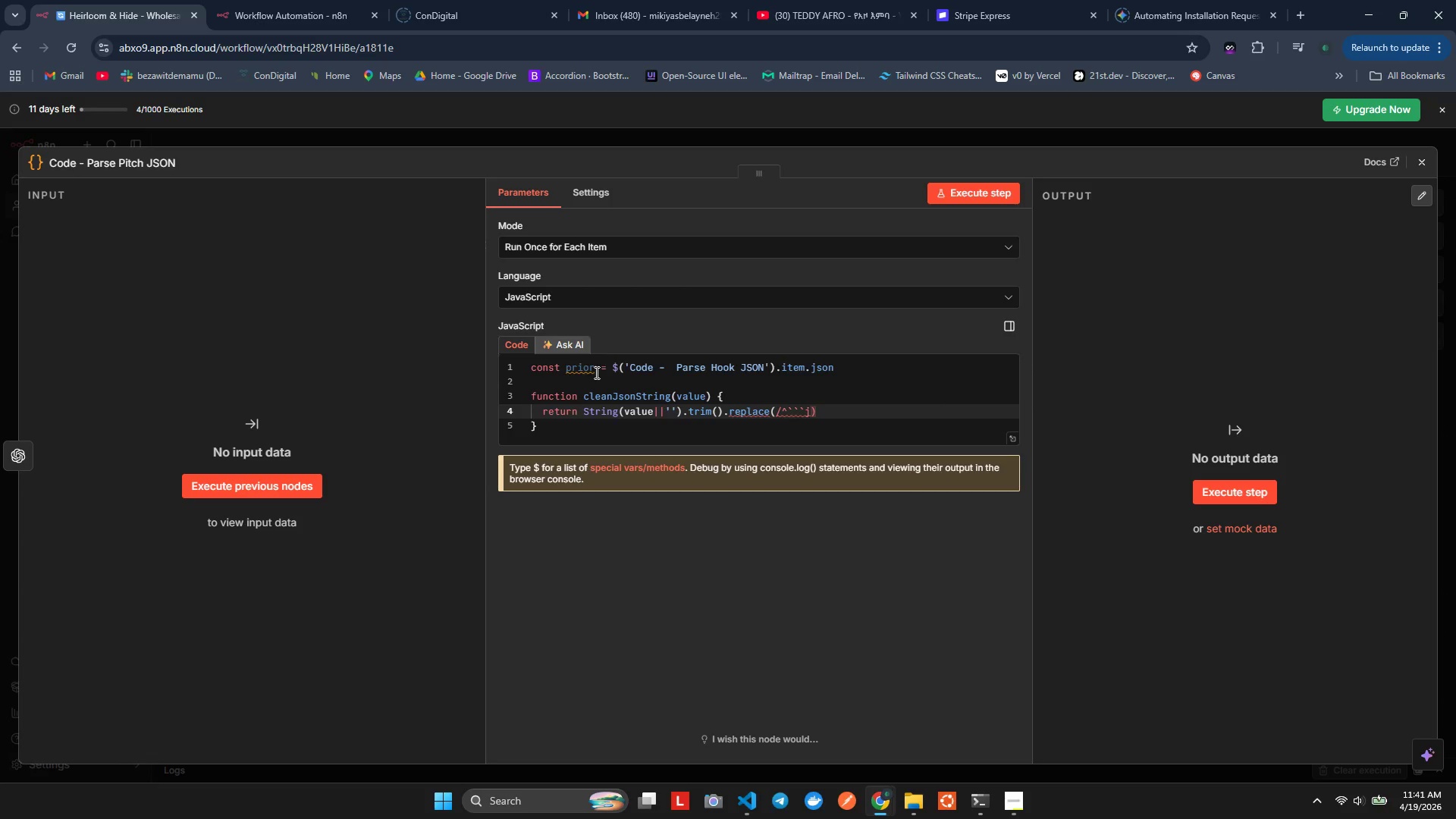 
type(son/)
 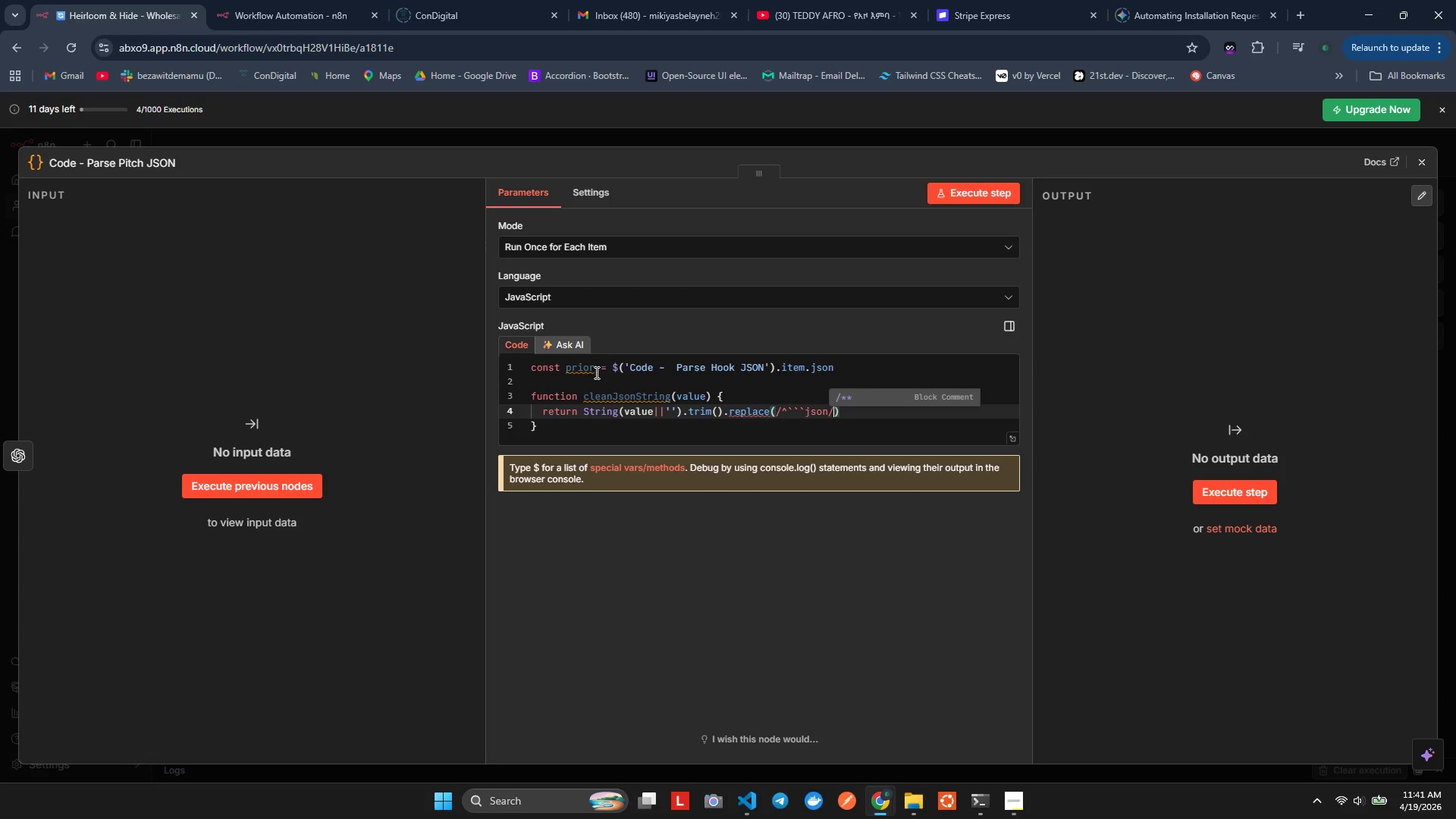 
key(I)
 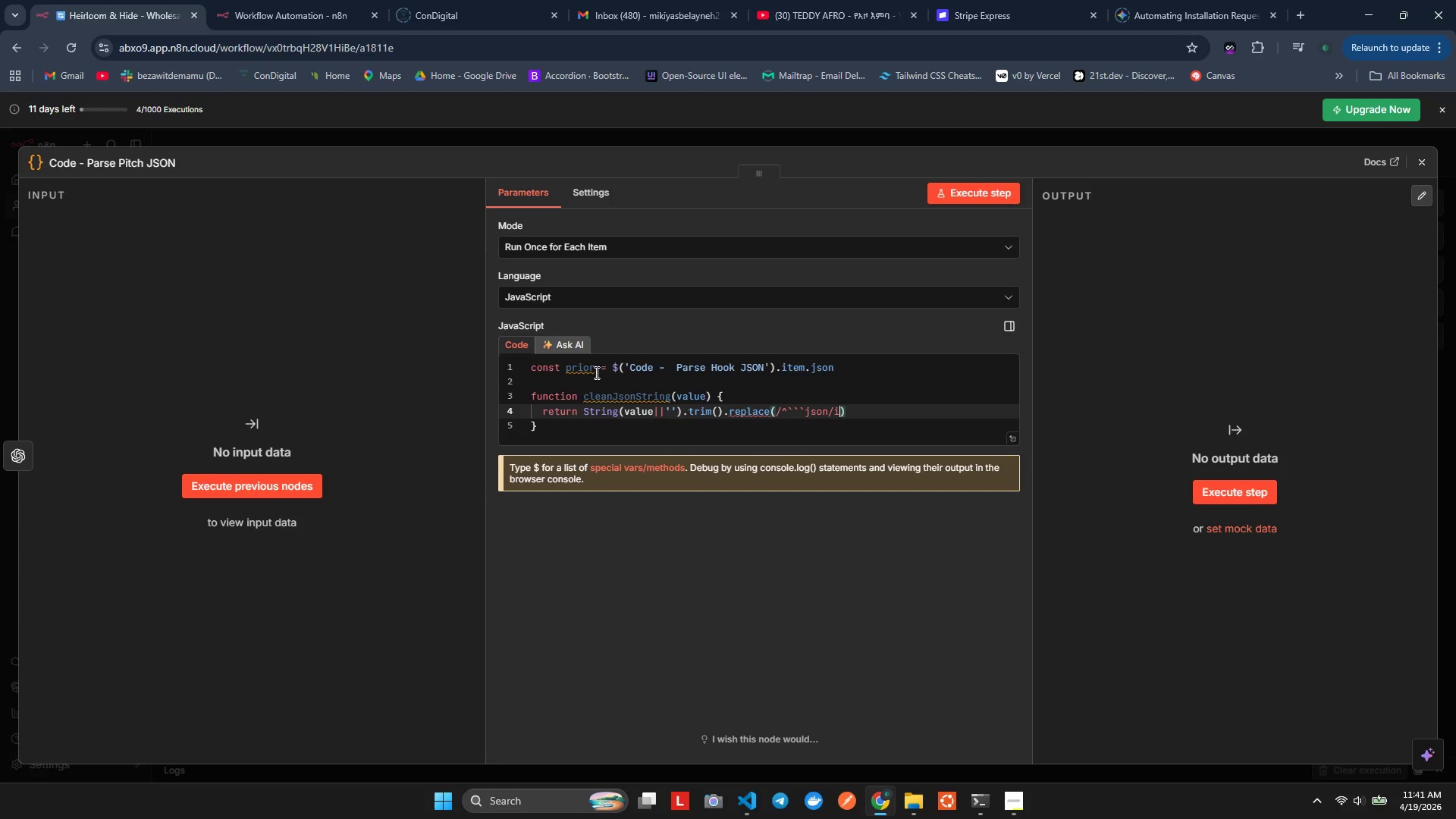 
key(Comma)
 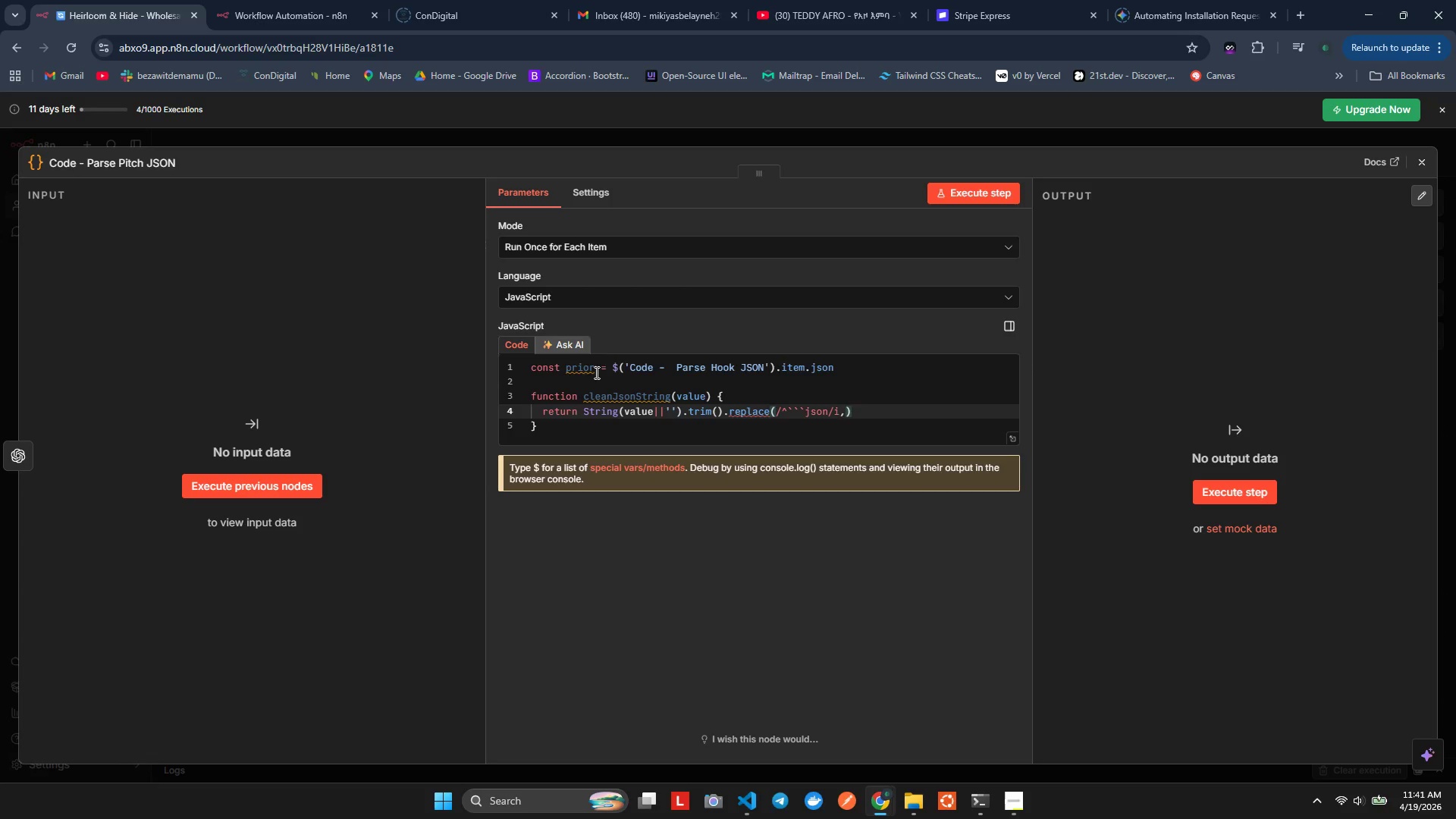 
key(Quote)
 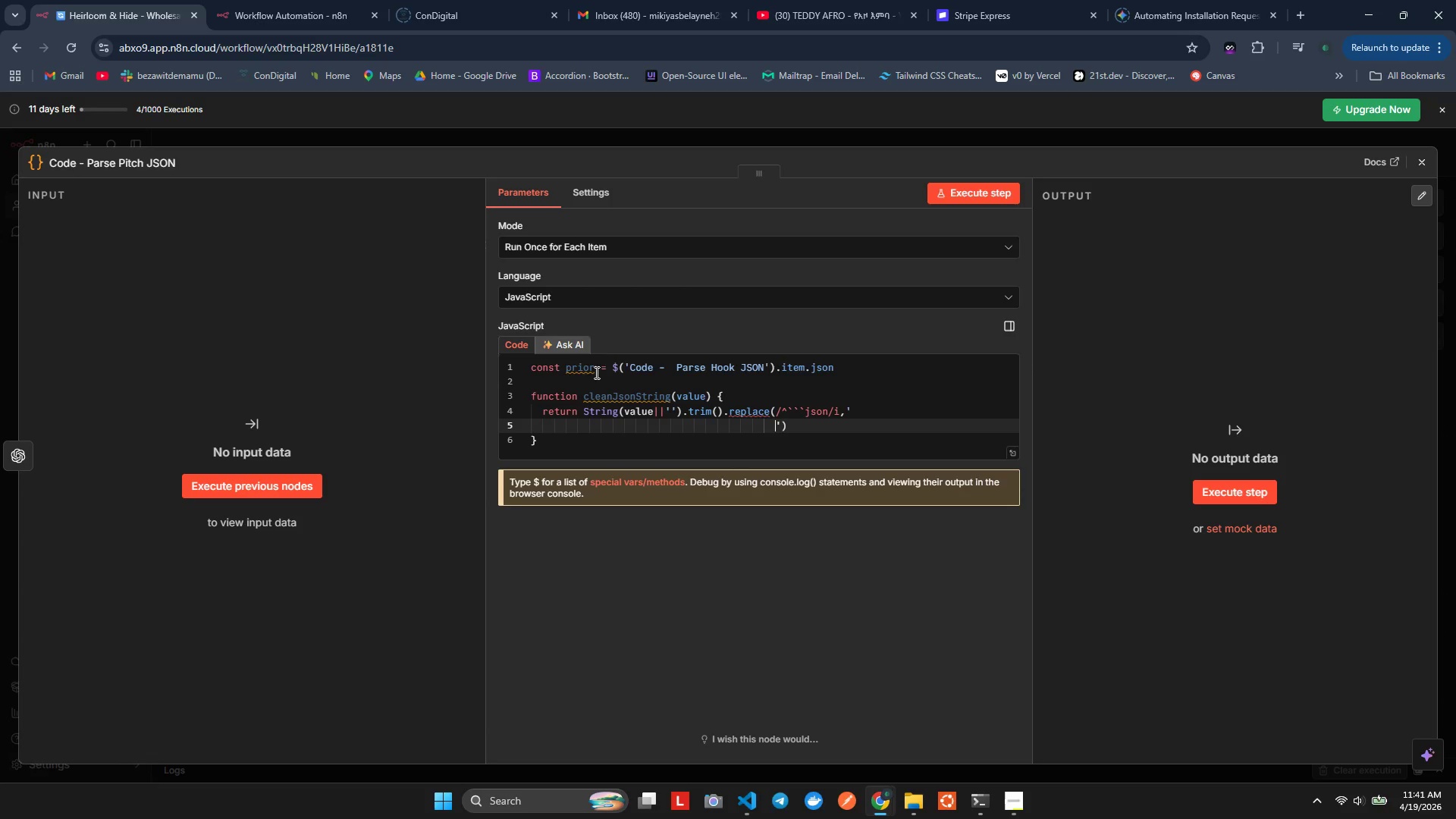 
key(Enter)
 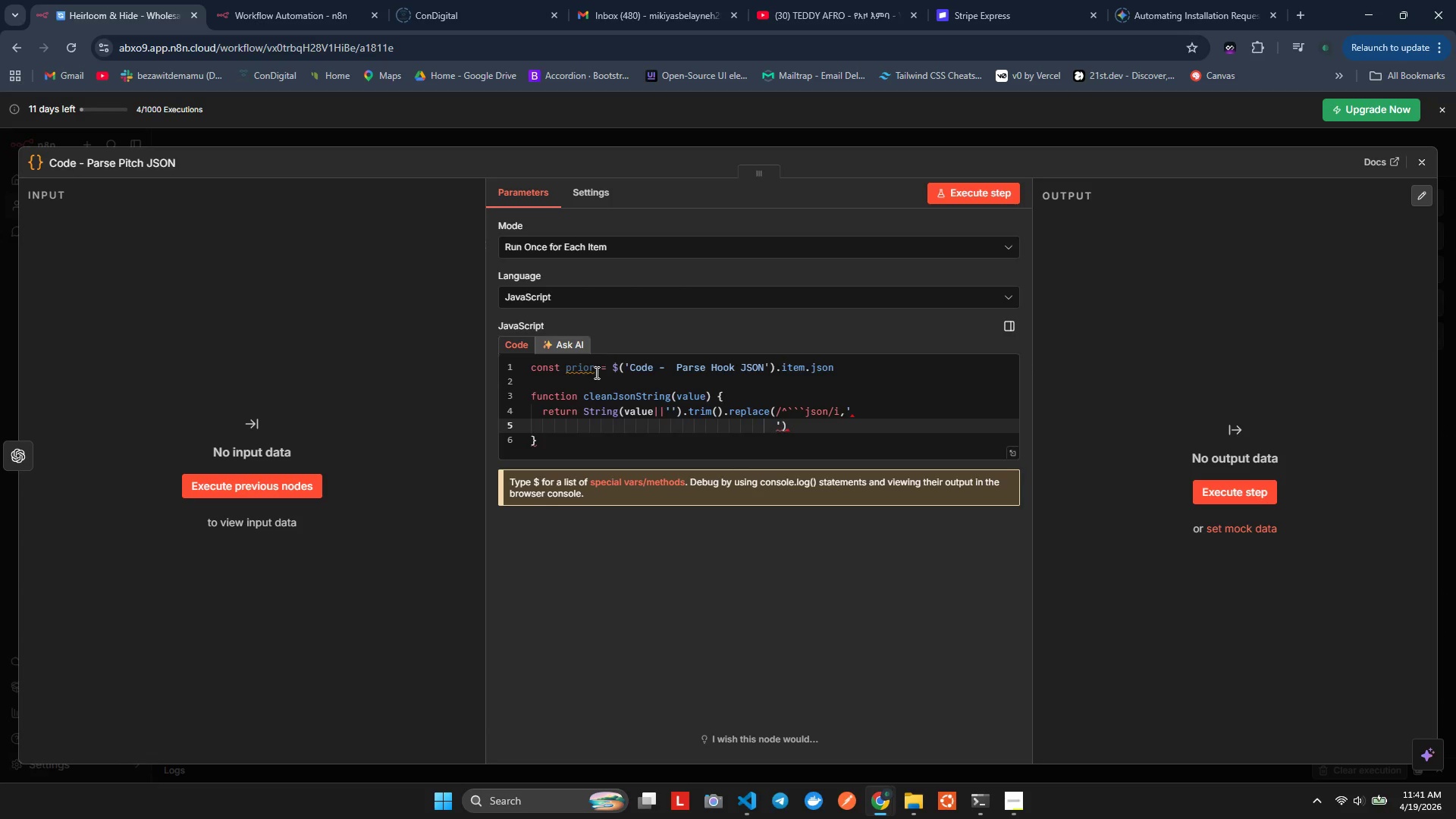 
key(Control+ControlLeft)
 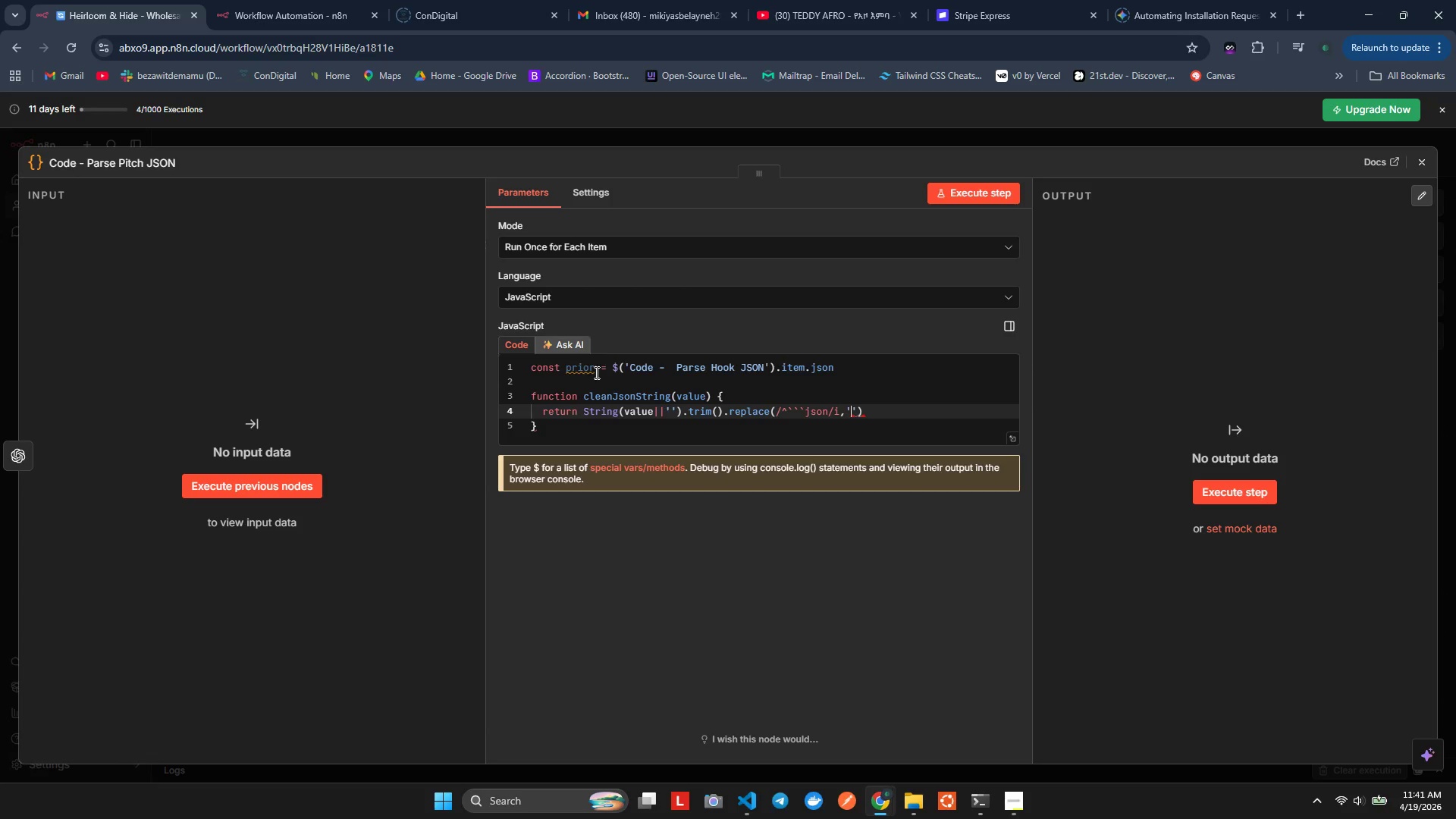 
key(Control+Z)
 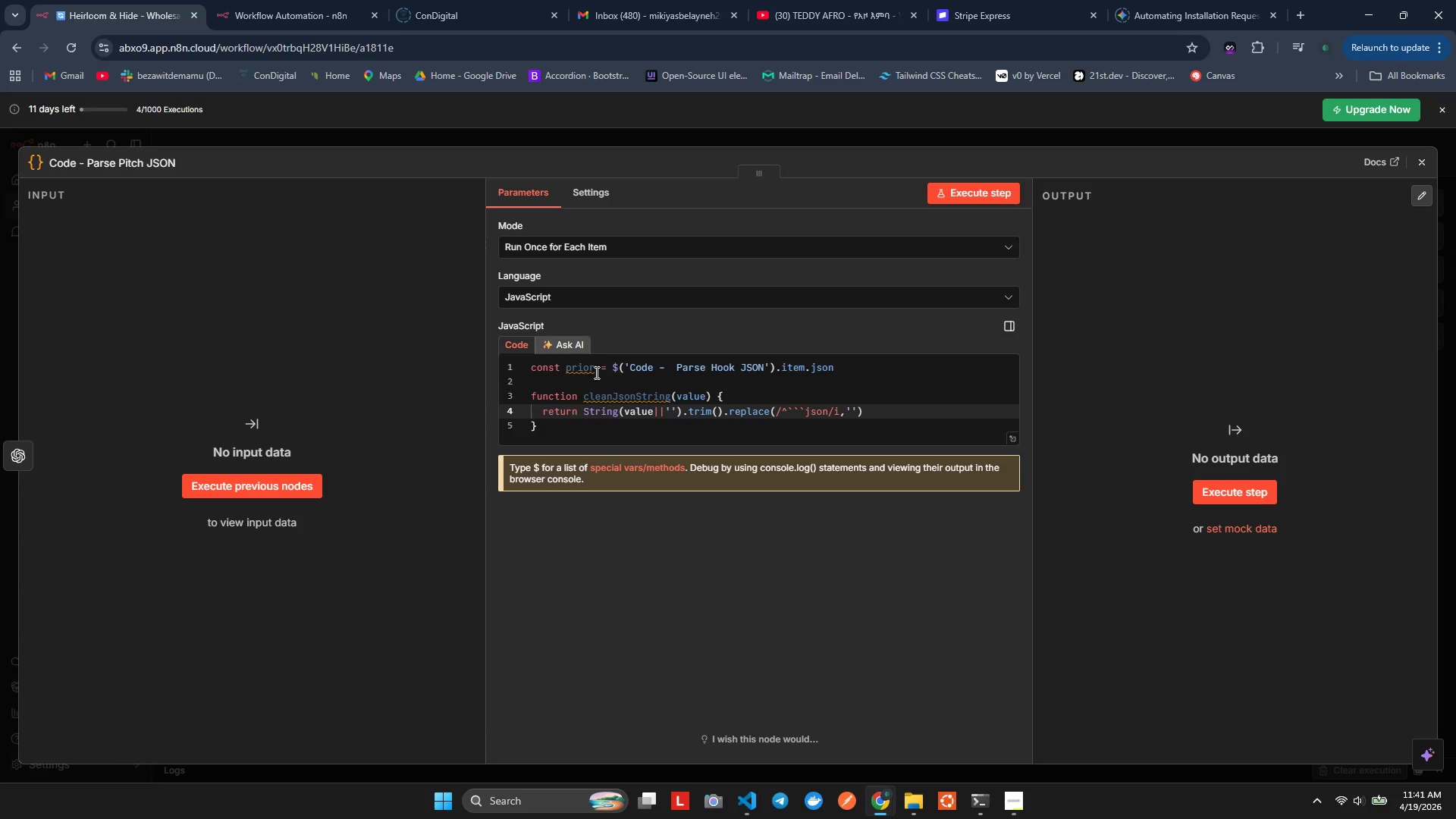 
key(Alt+AltLeft)
 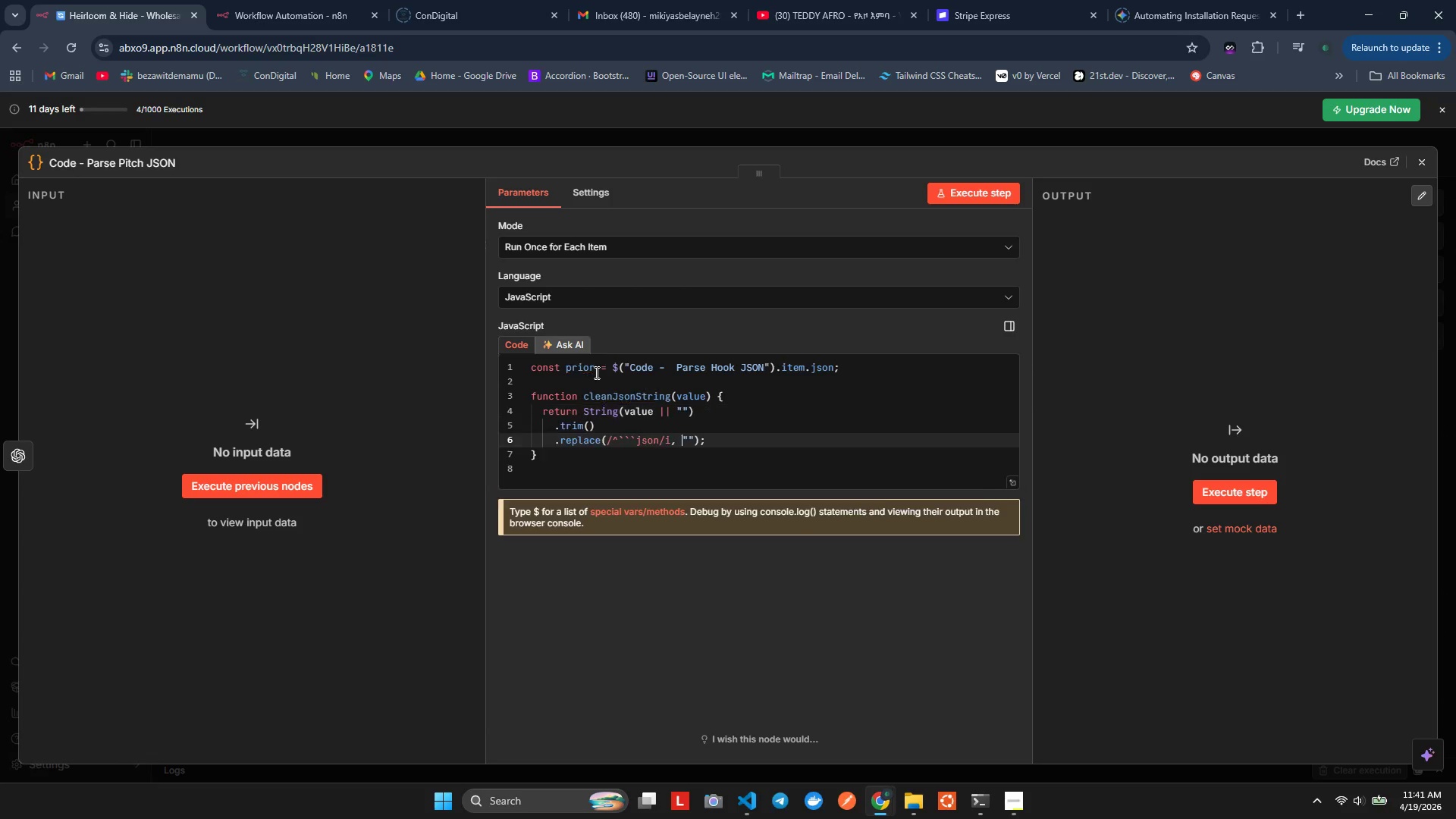 
key(Alt+Shift+F)
 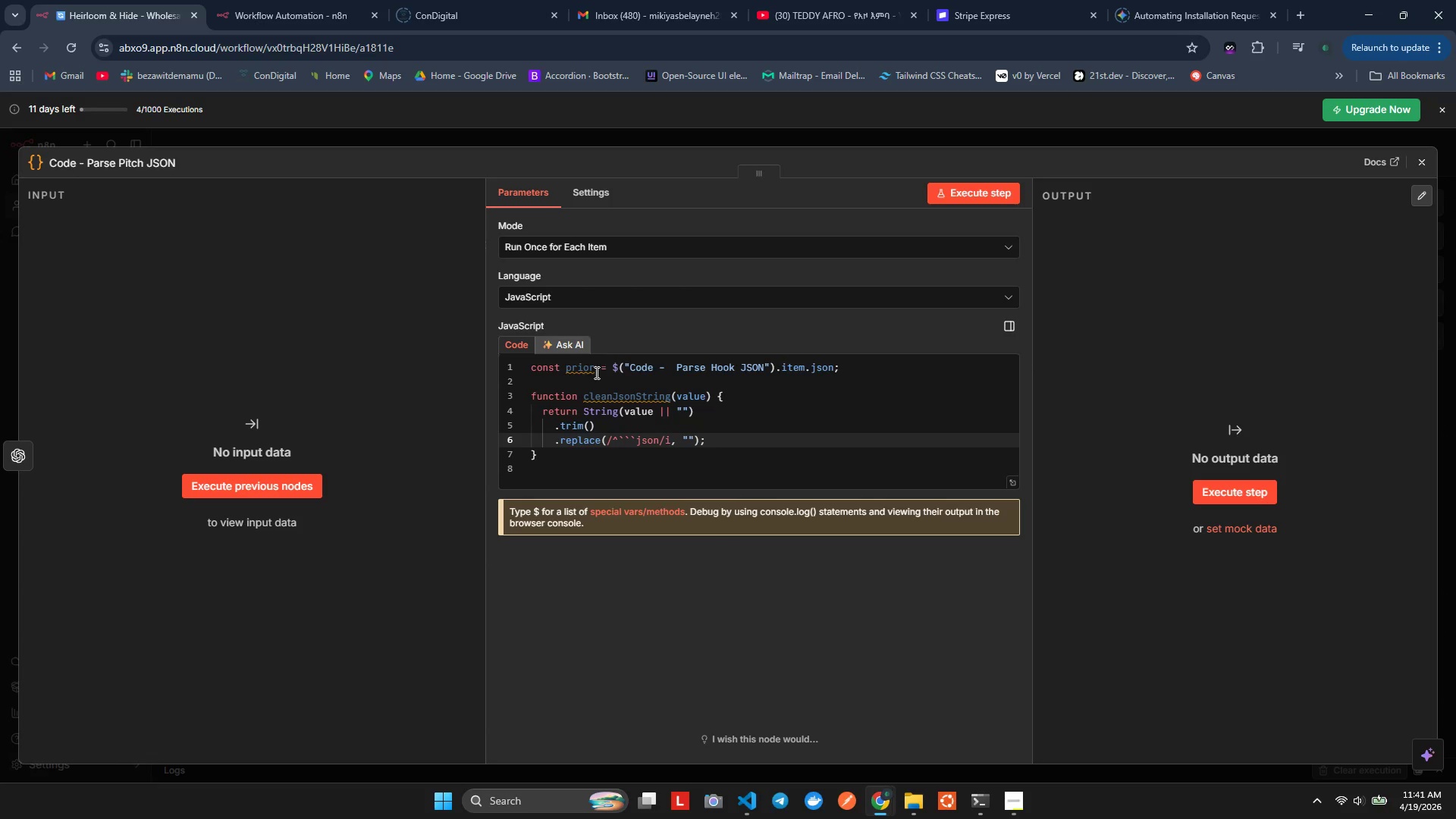 
key(ArrowRight)
 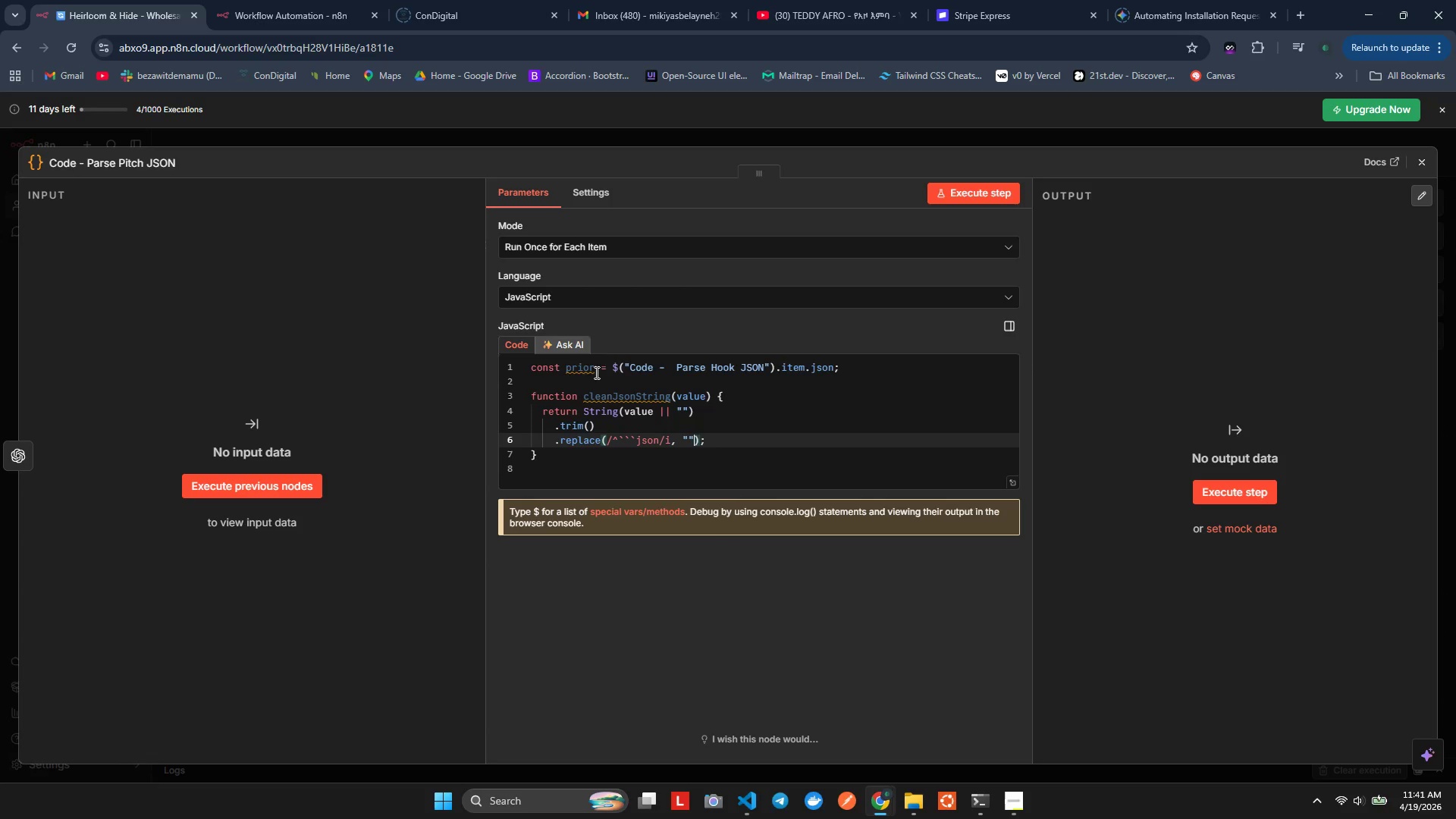 
key(ArrowRight)
 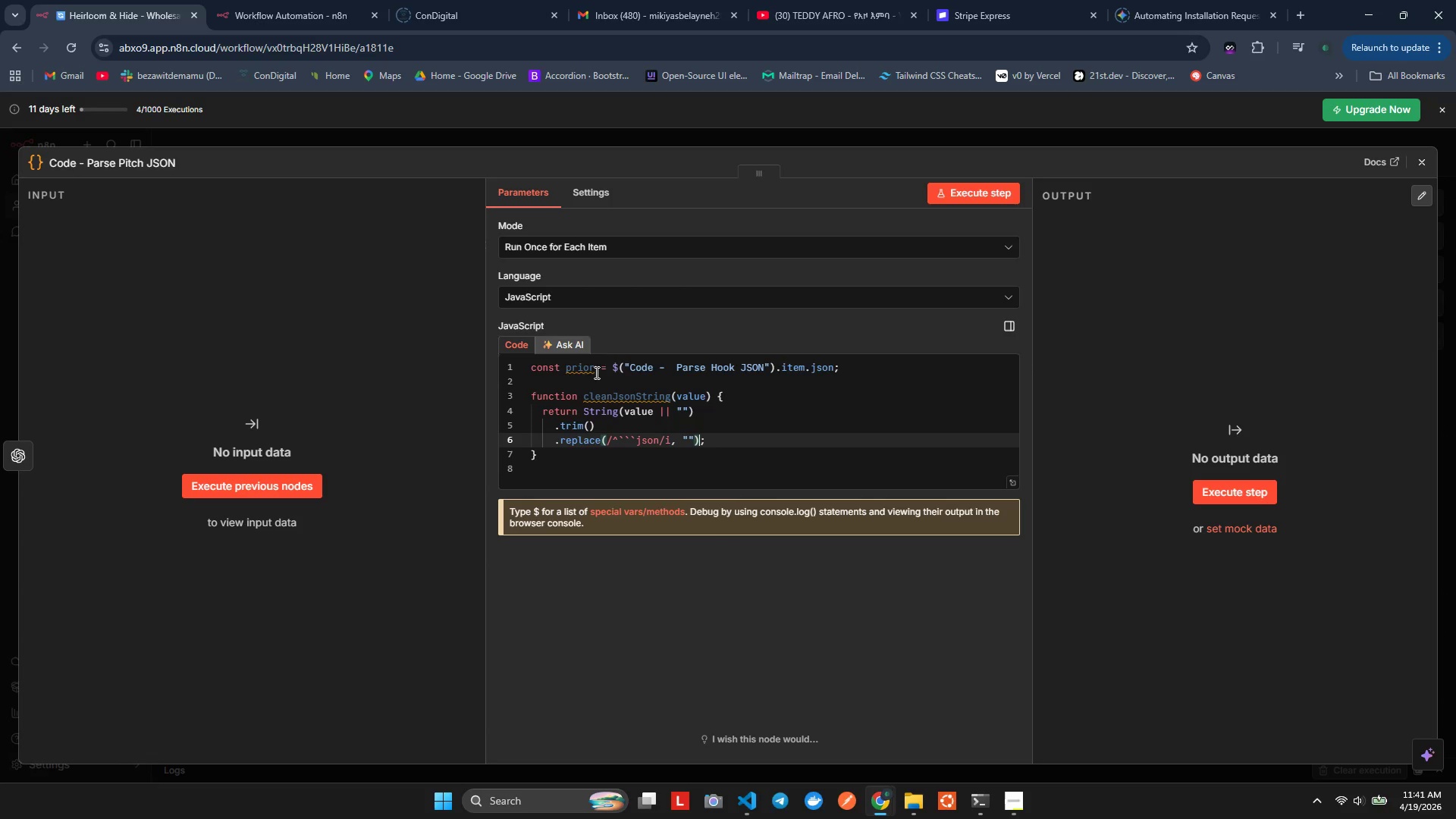 
key(ArrowRight)
 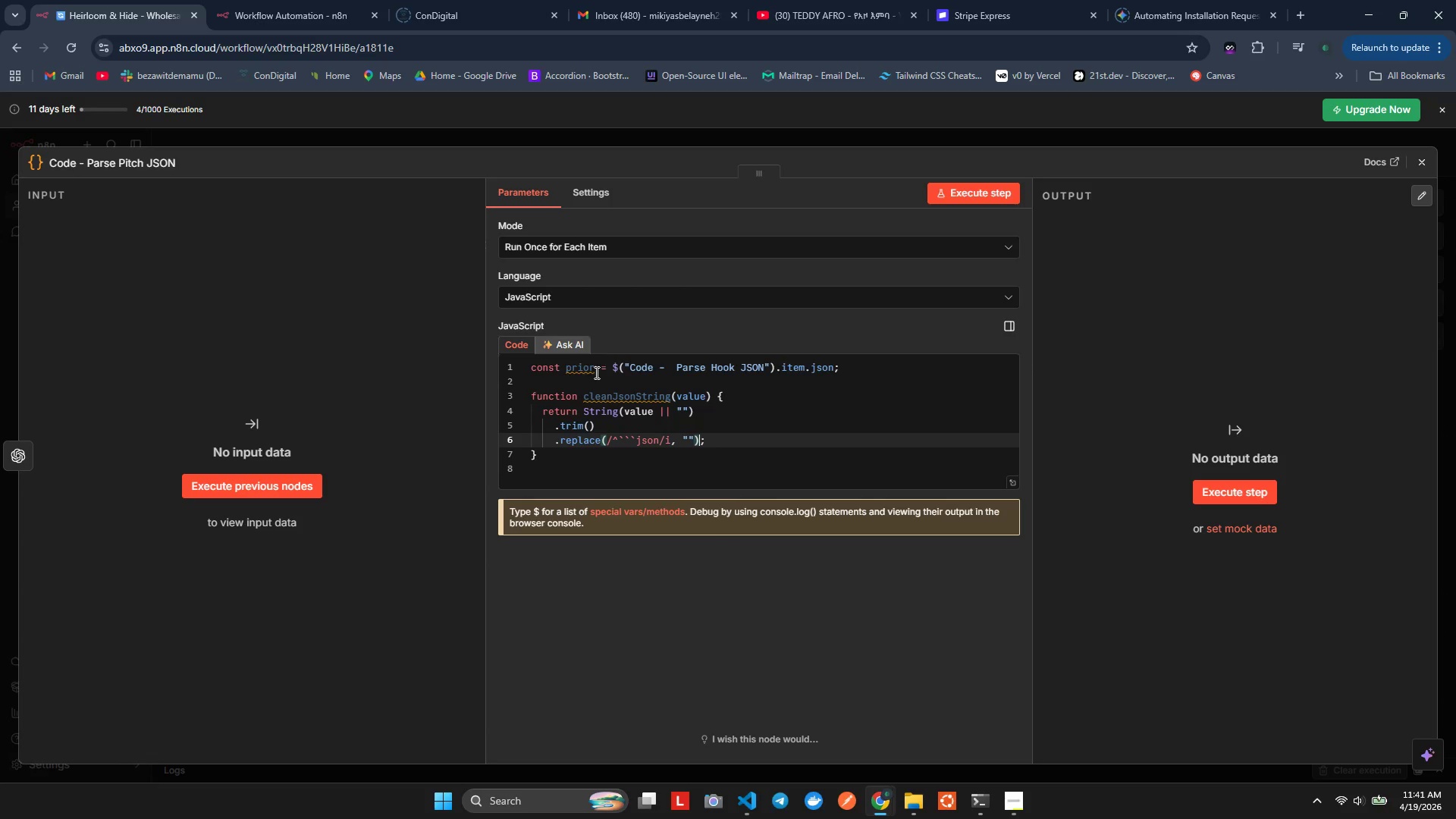 
hold_key(key=ArrowLeft, duration=1.22)
 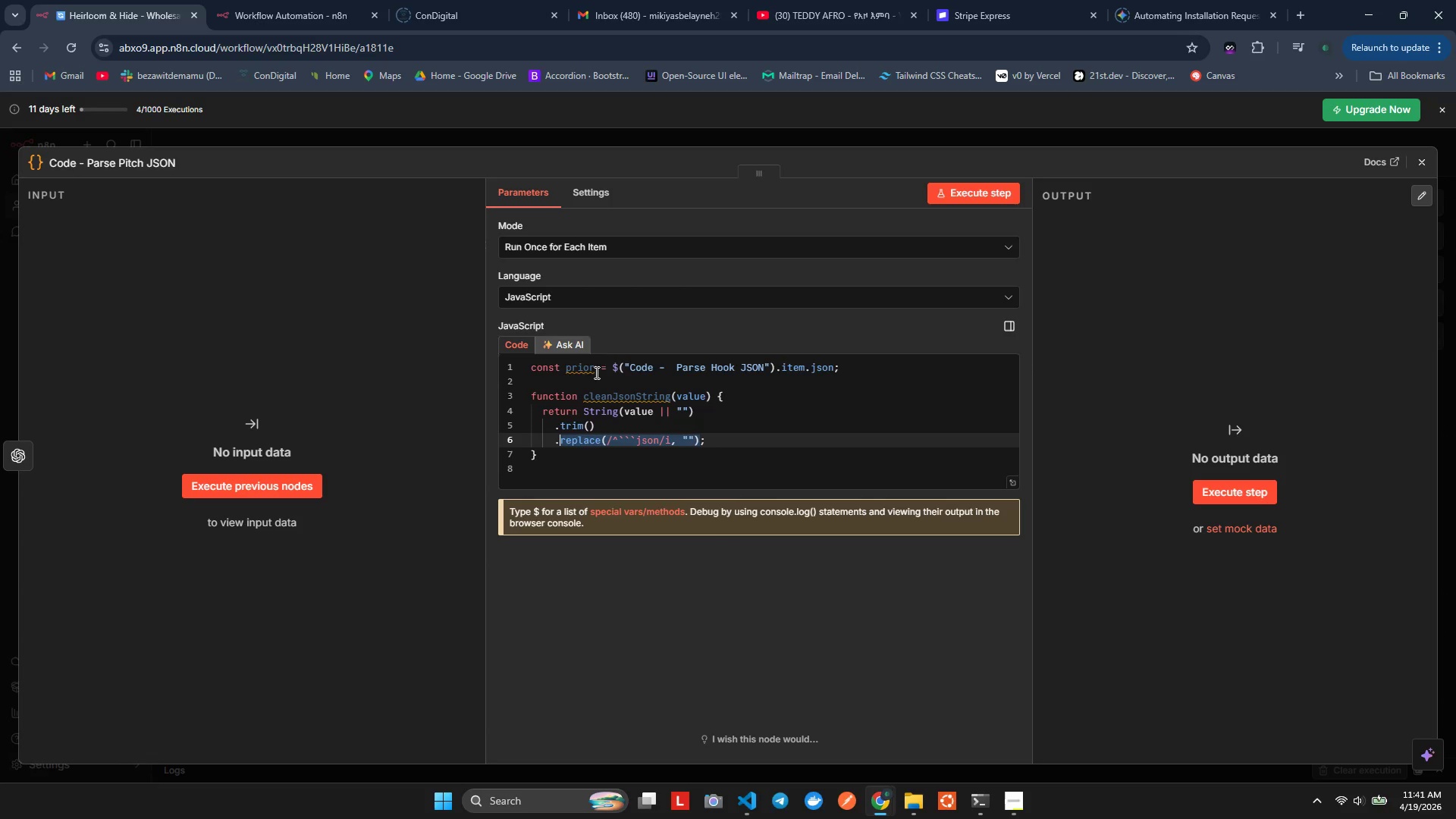 
key(Shift+ArrowLeft)
 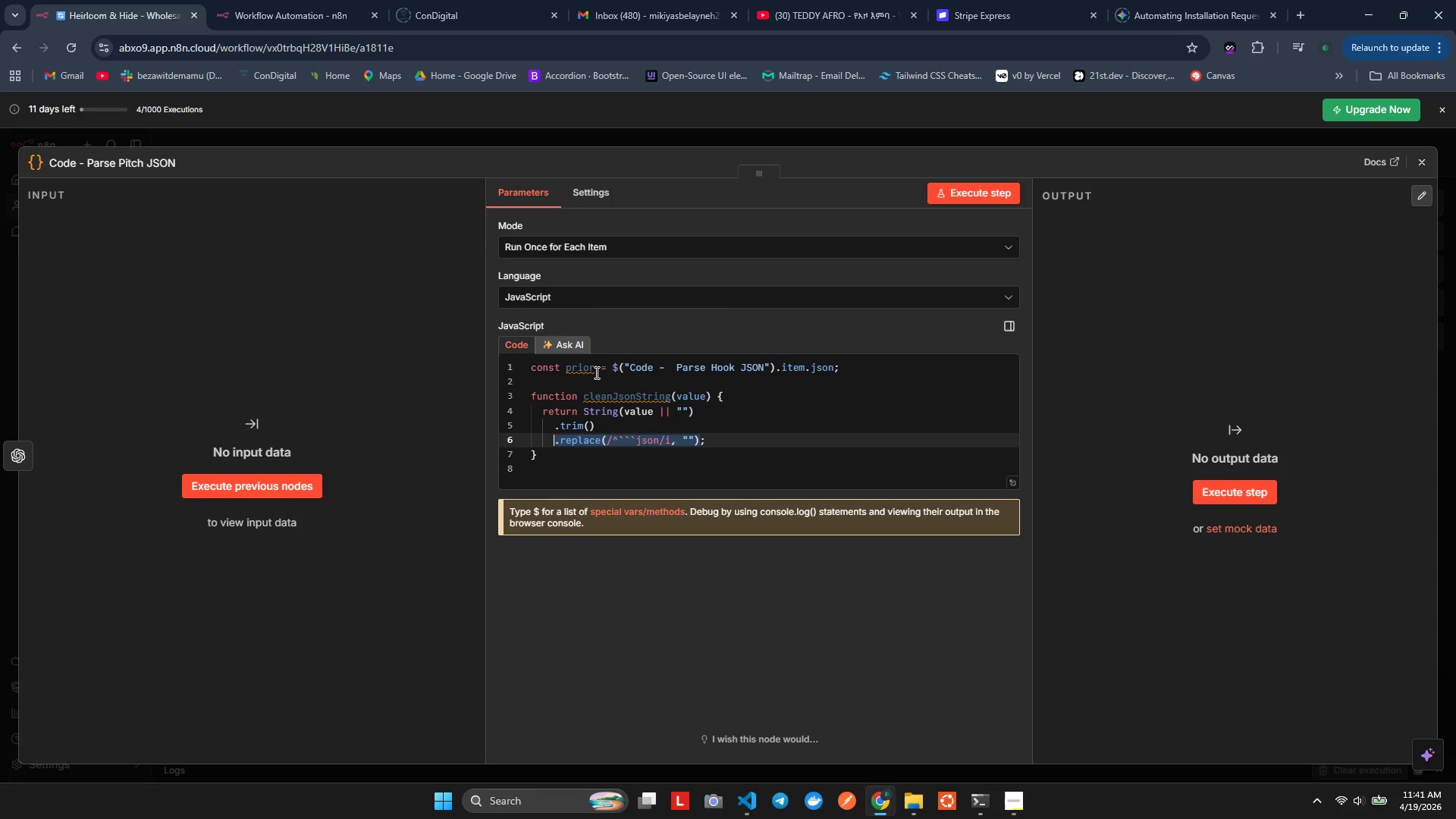 
key(Shift+ArrowLeft)
 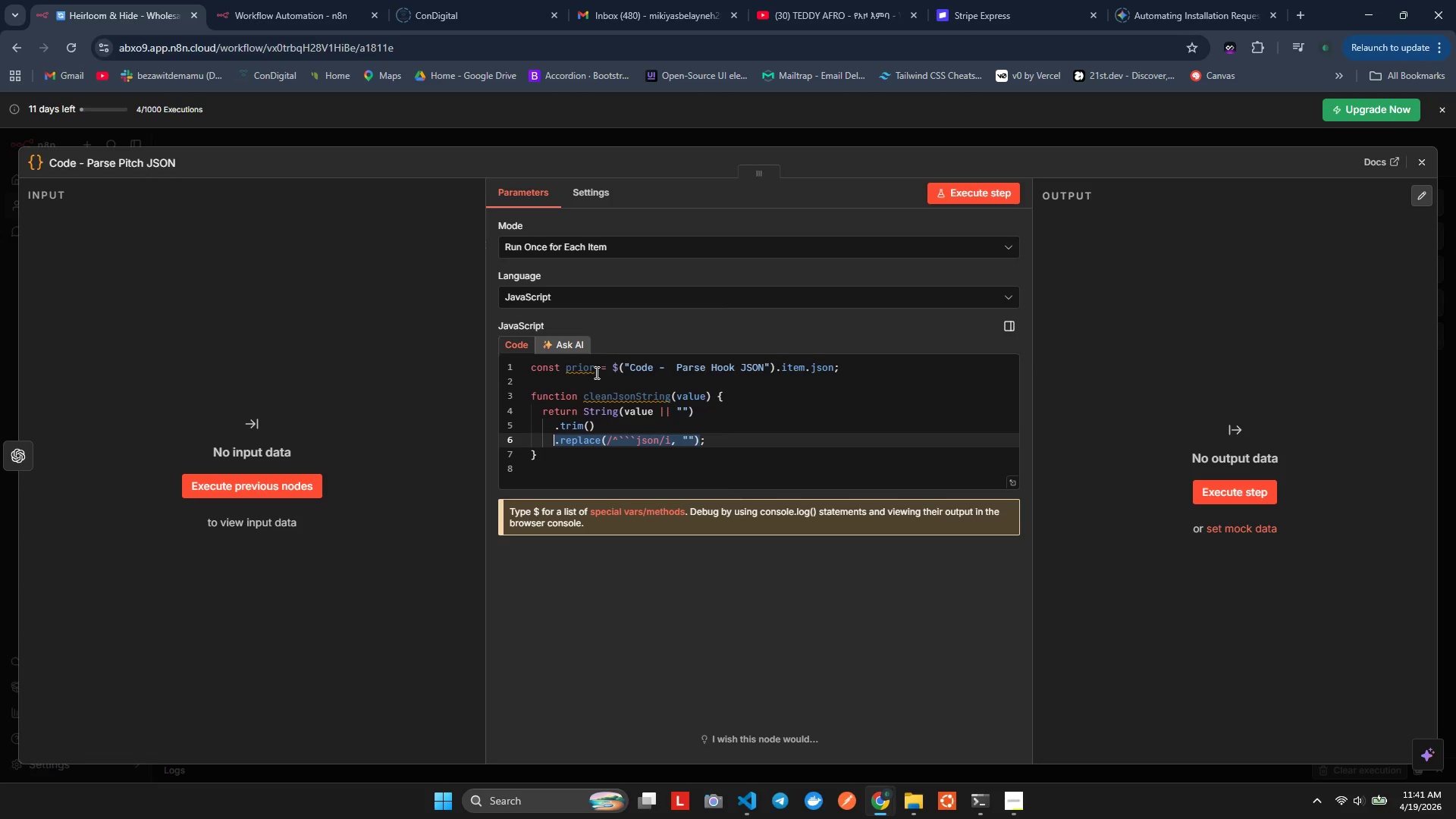 
key(Control+X)
 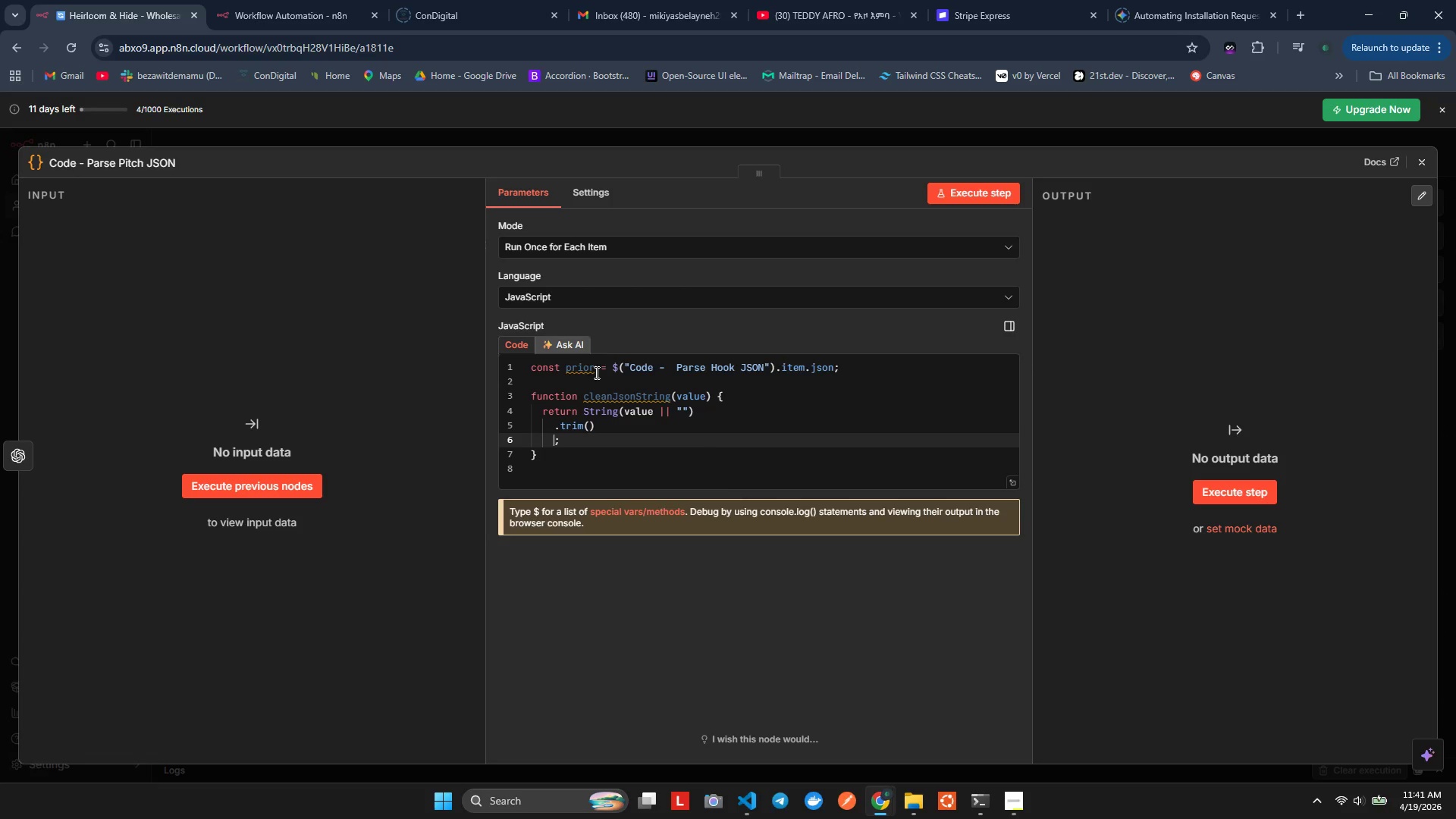 
key(Control+Z)
 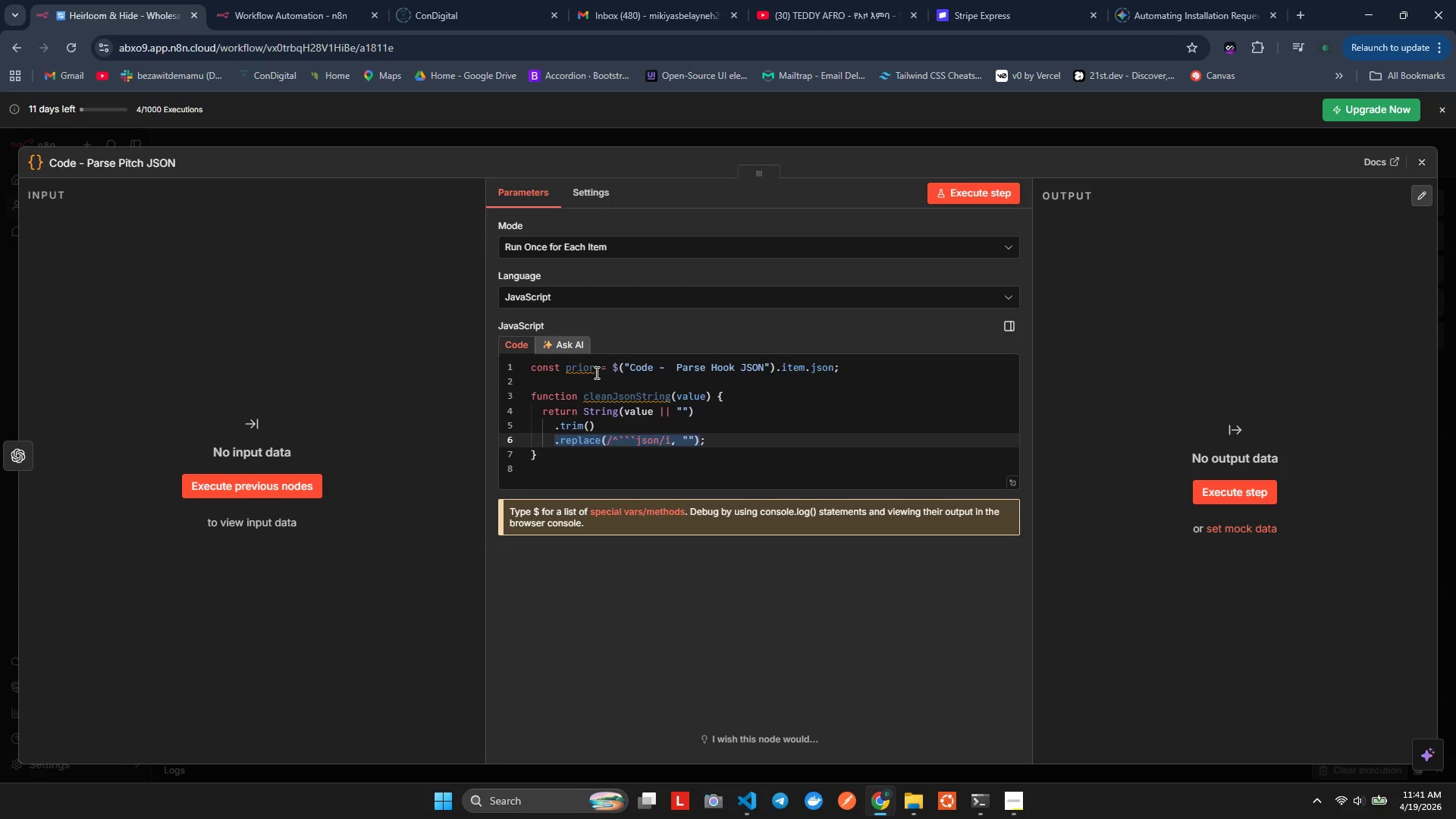 
key(ArrowRight)
 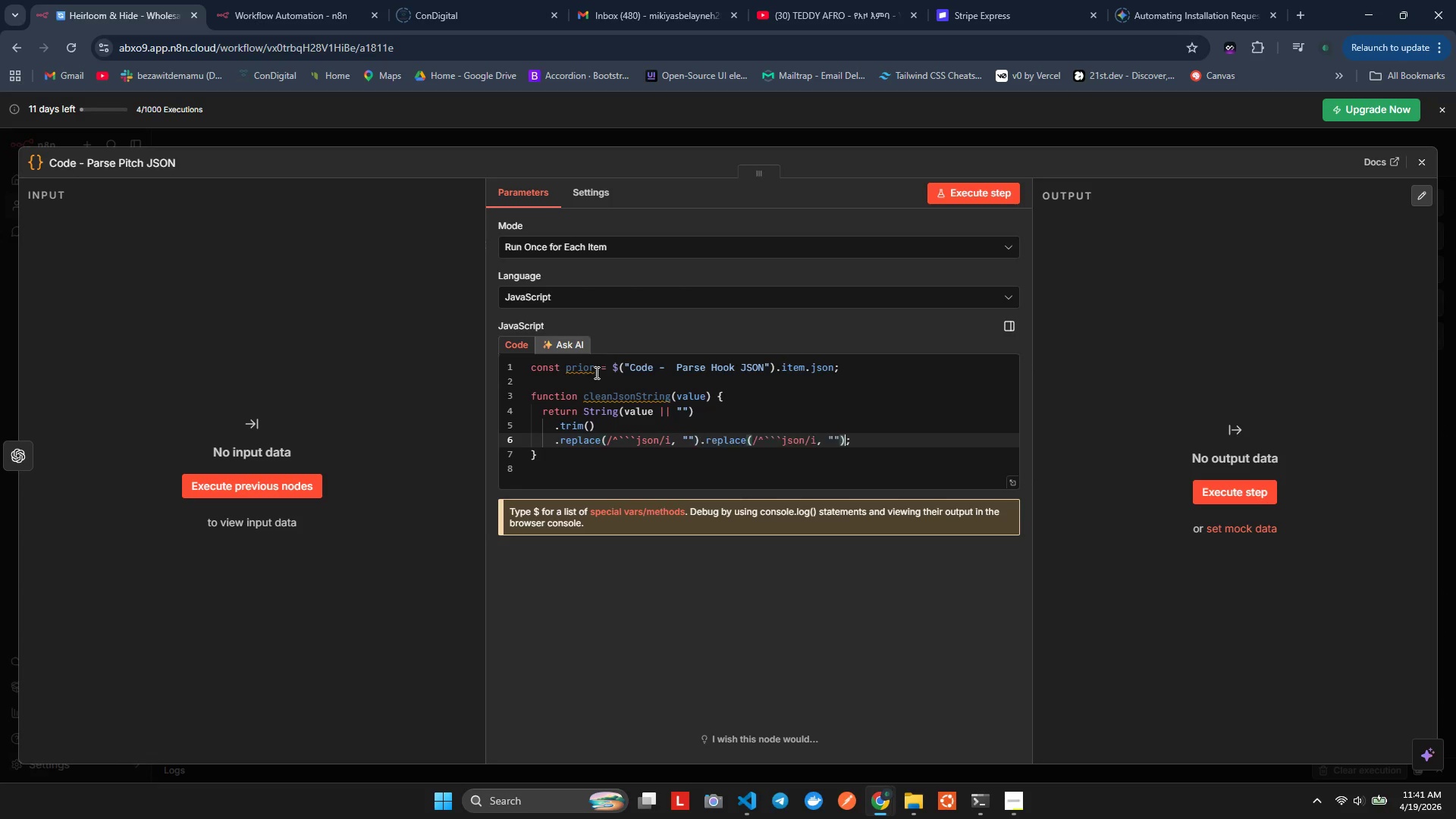 
key(Control+ControlLeft)
 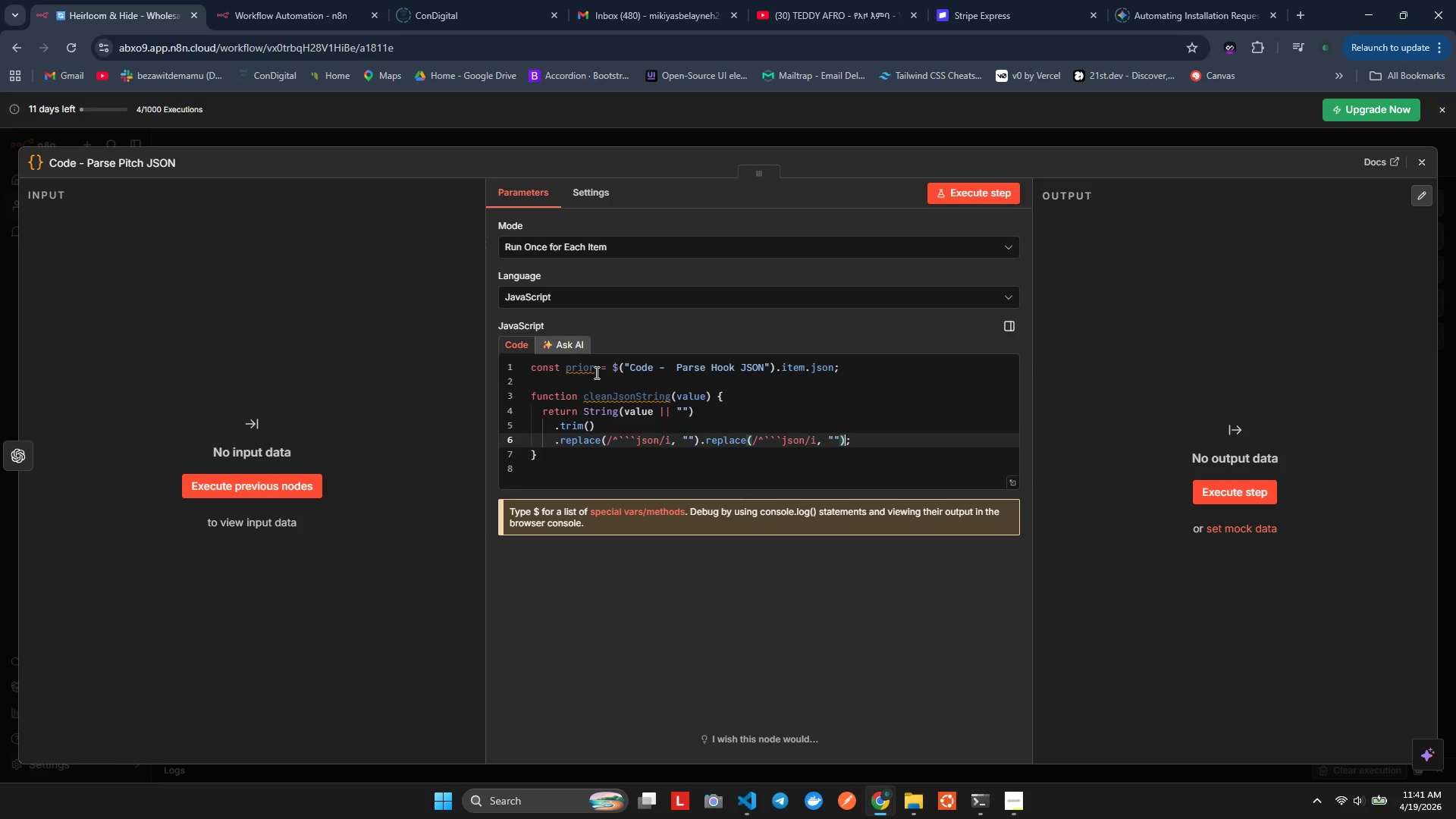 
key(Control+V)
 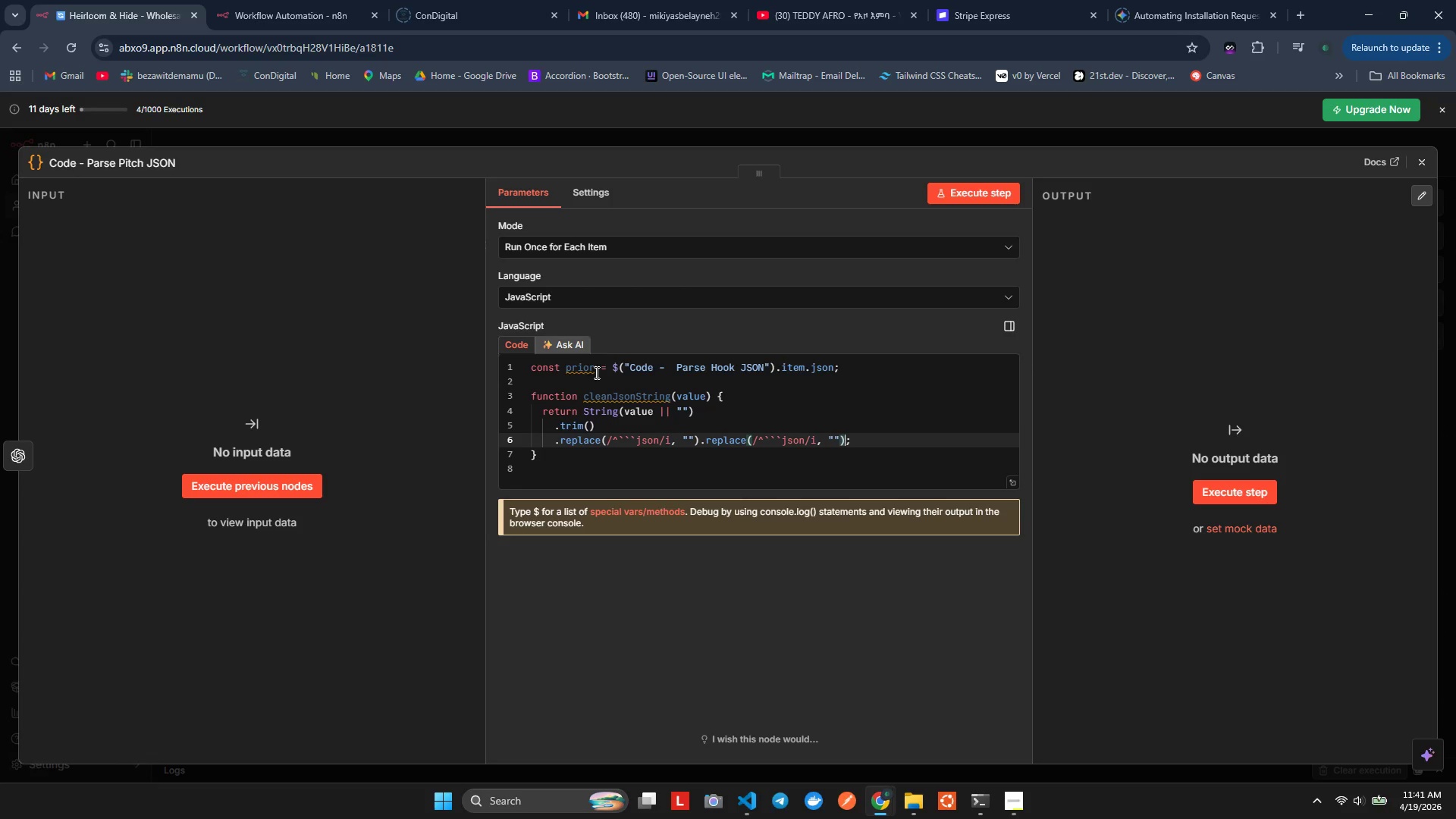 
hold_key(key=ControlLeft, duration=1.14)
 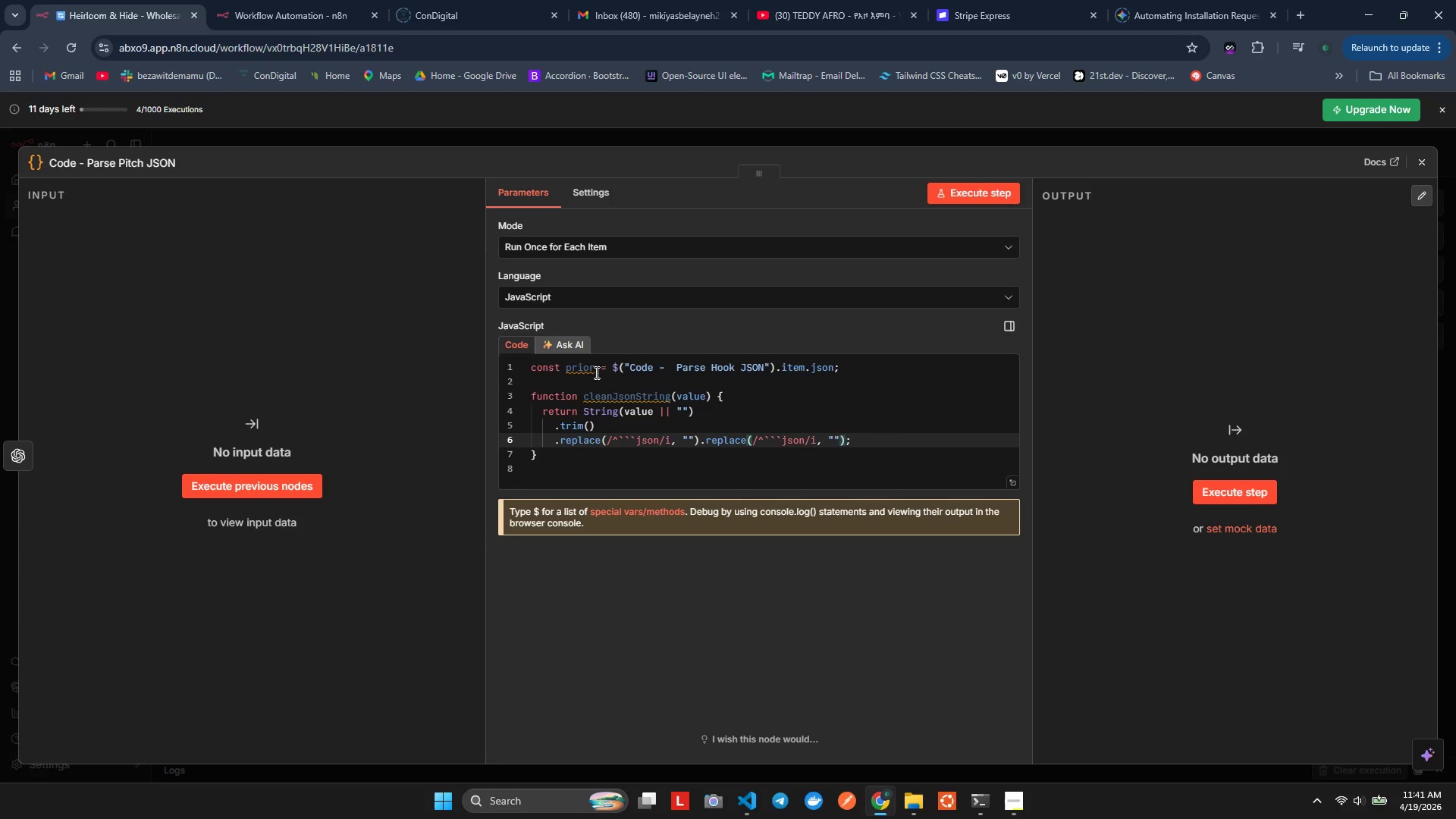 
key(Control+V)
 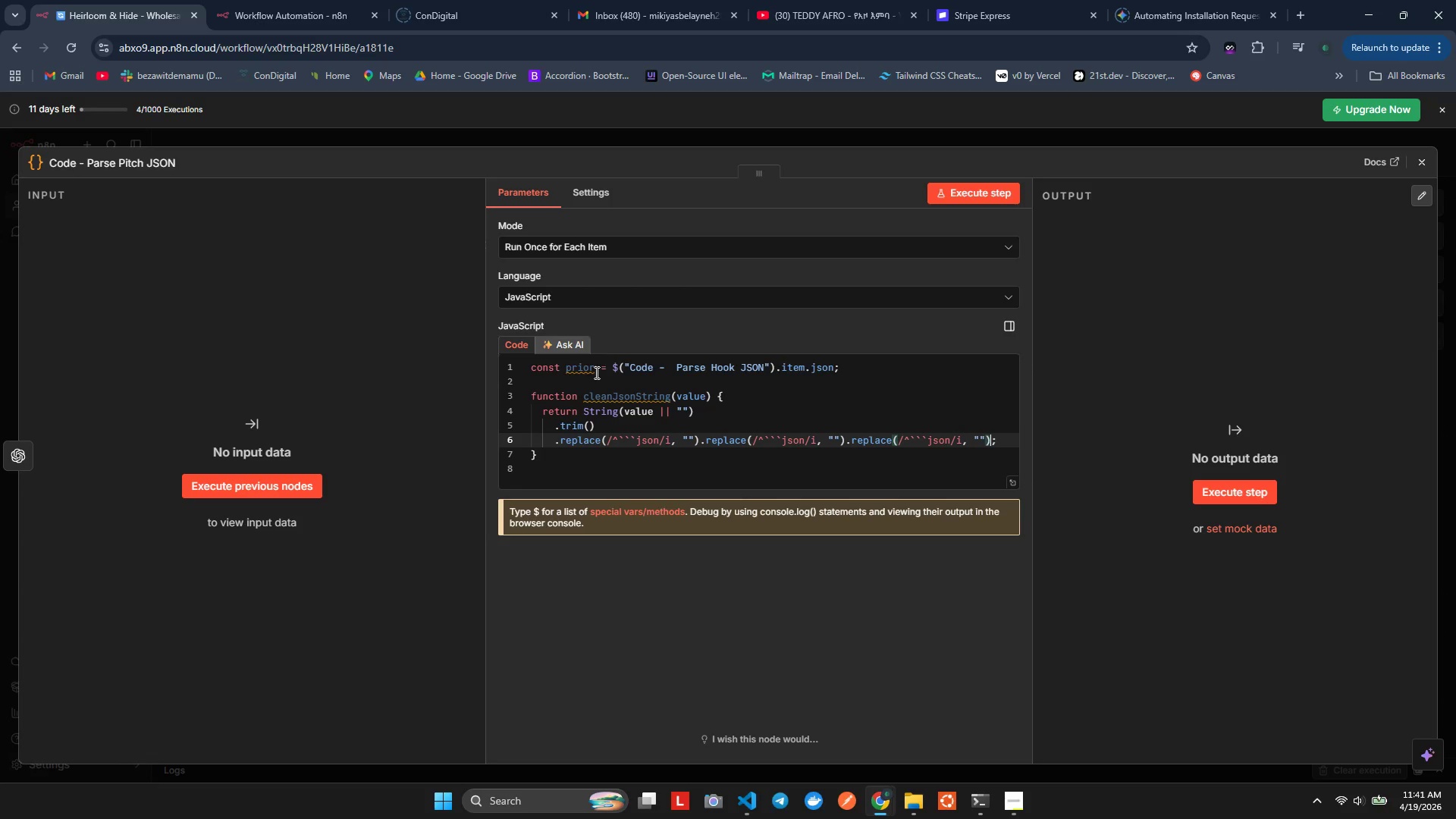 
key(Alt+AltLeft)
 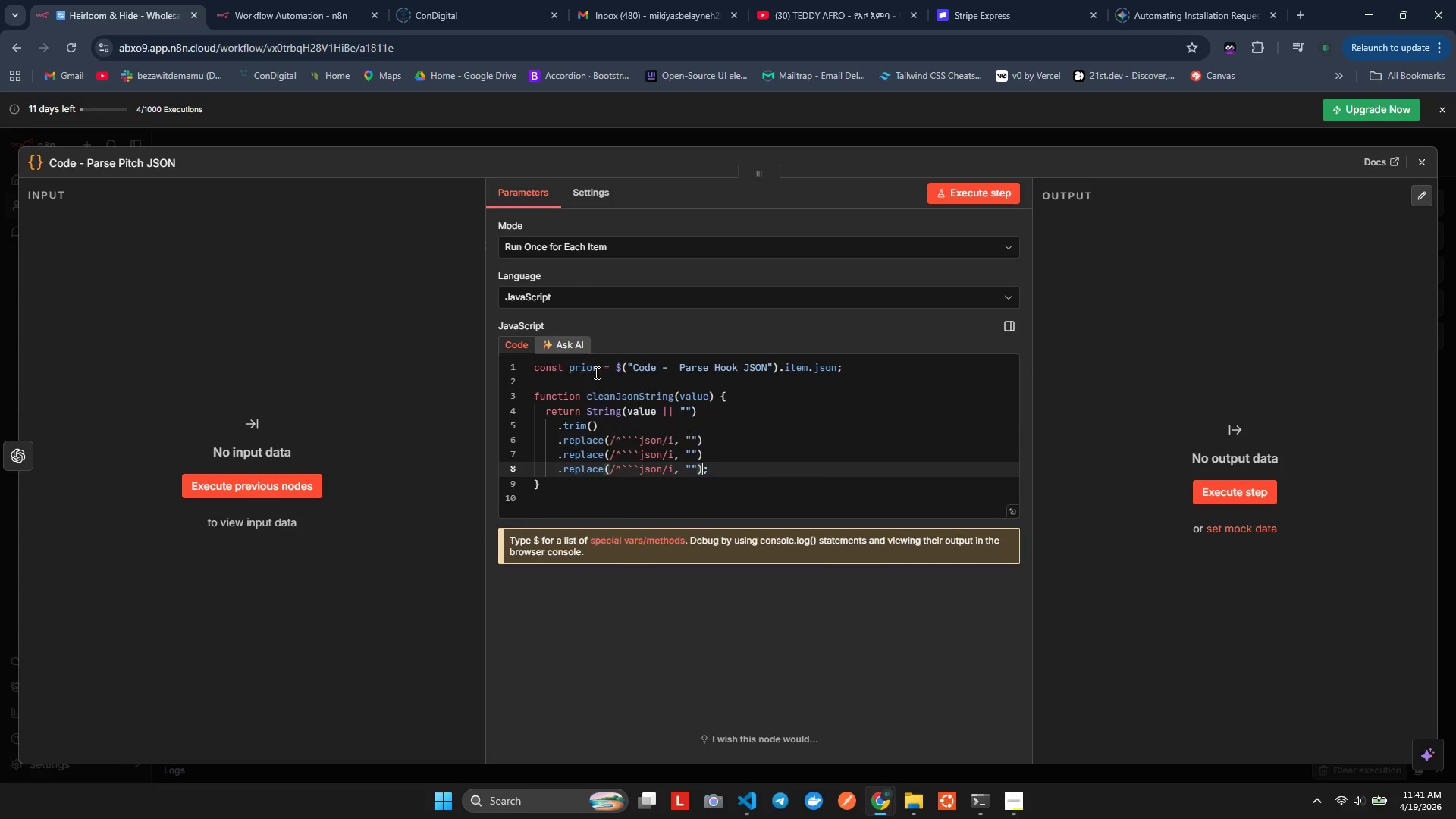 
key(Alt+Shift+ShiftLeft)
 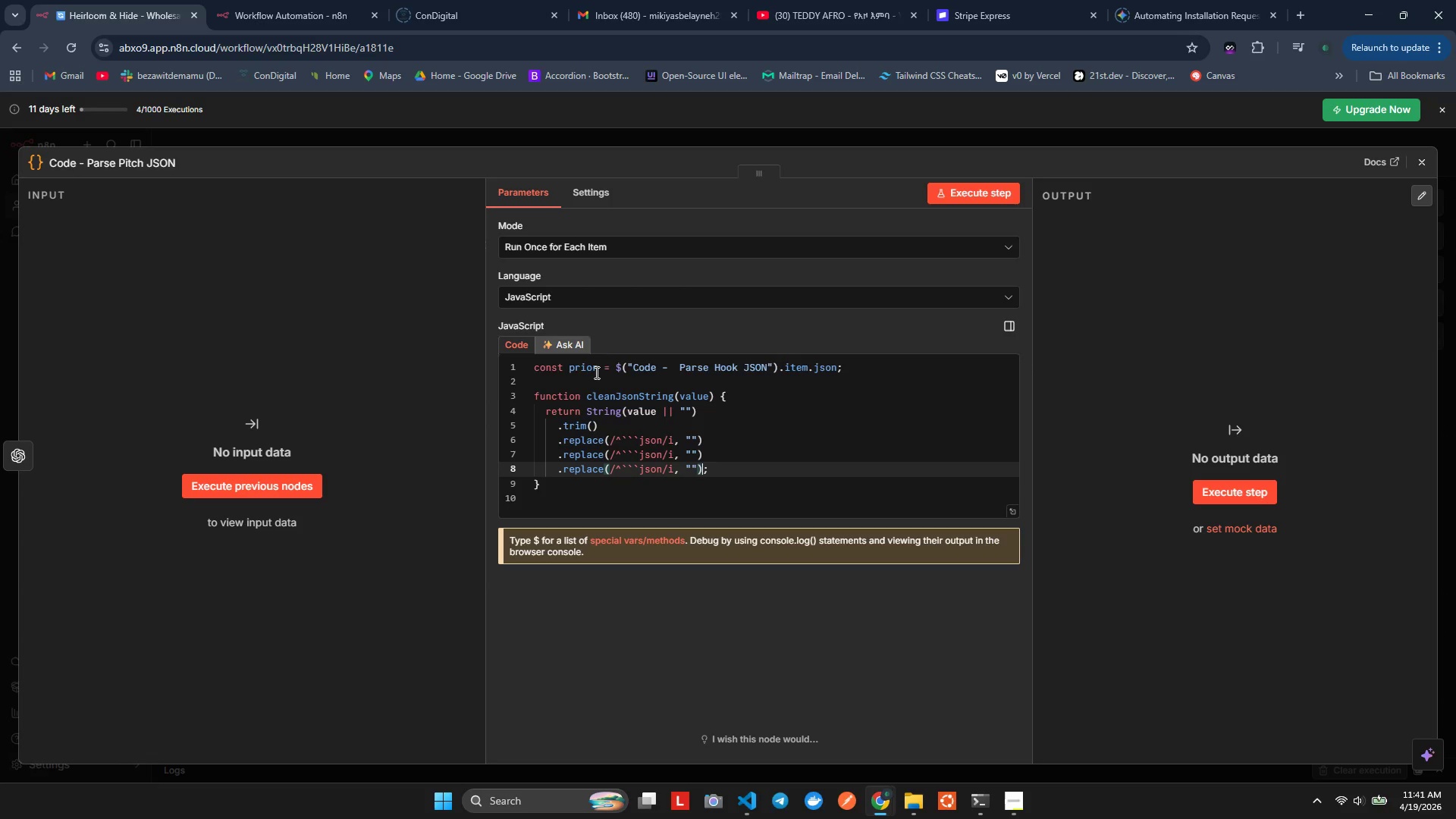 
key(Alt+Shift+F)
 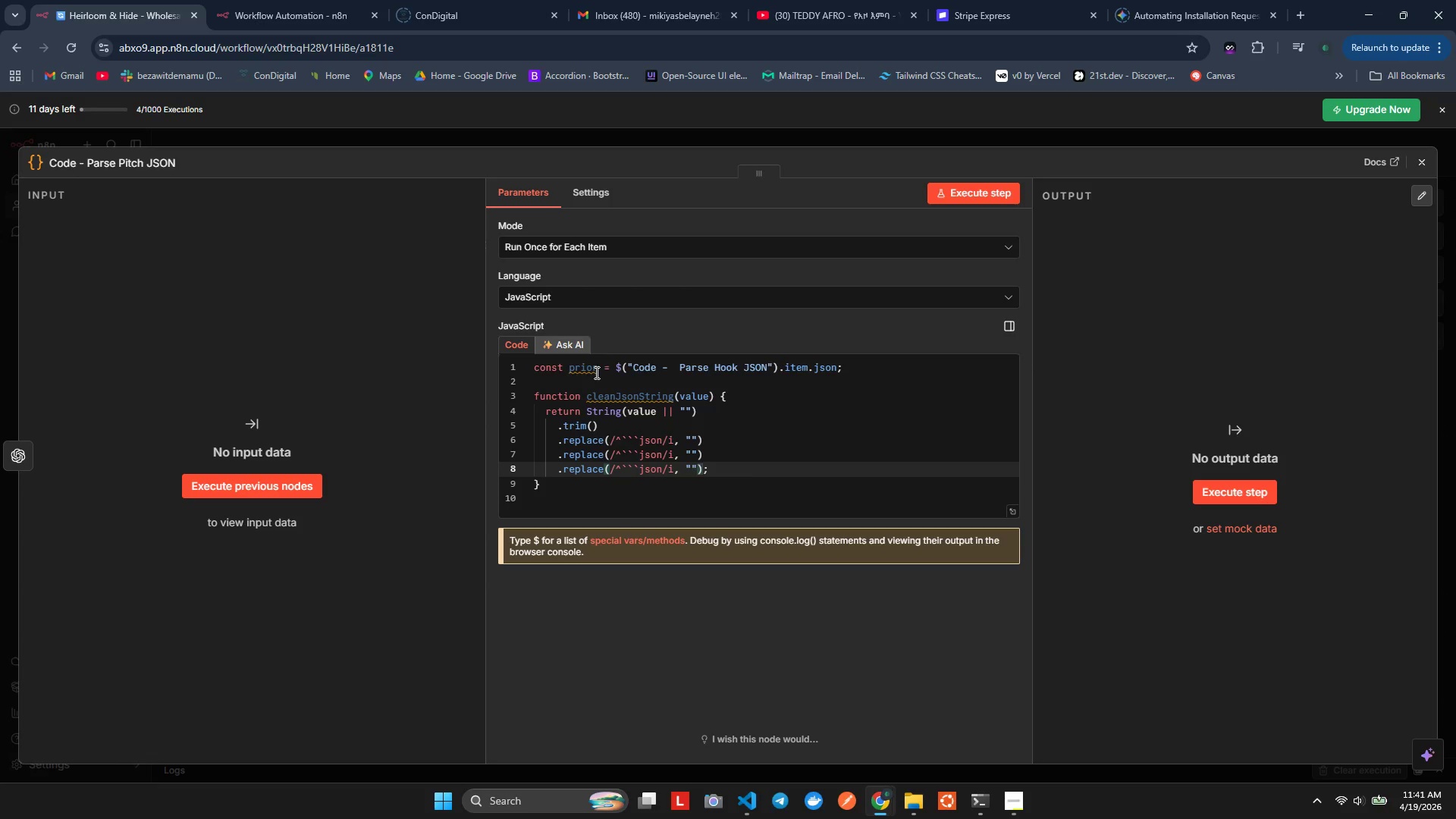 
key(ArrowUp)
 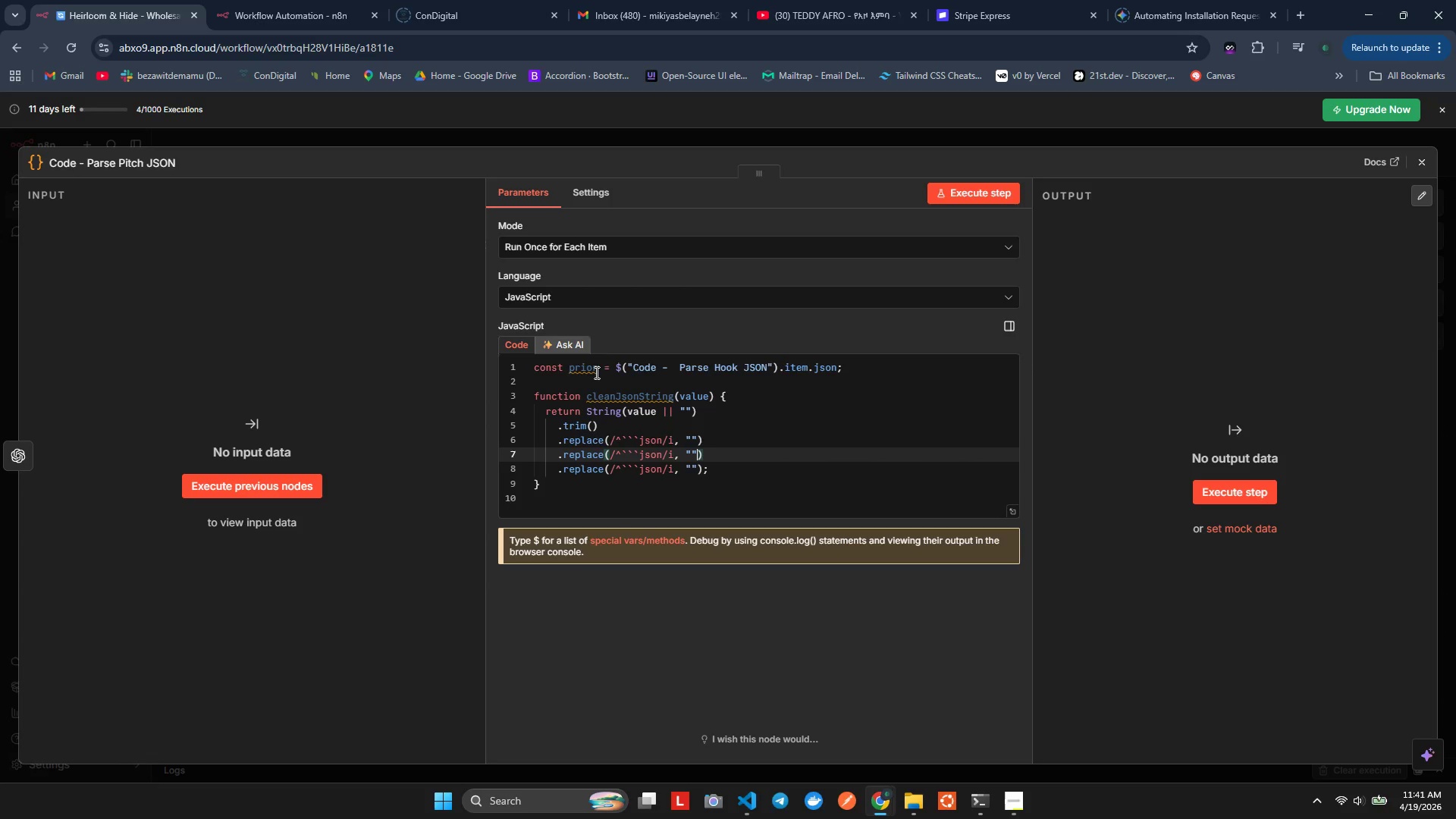 
hold_key(key=ArrowLeft, duration=0.75)
 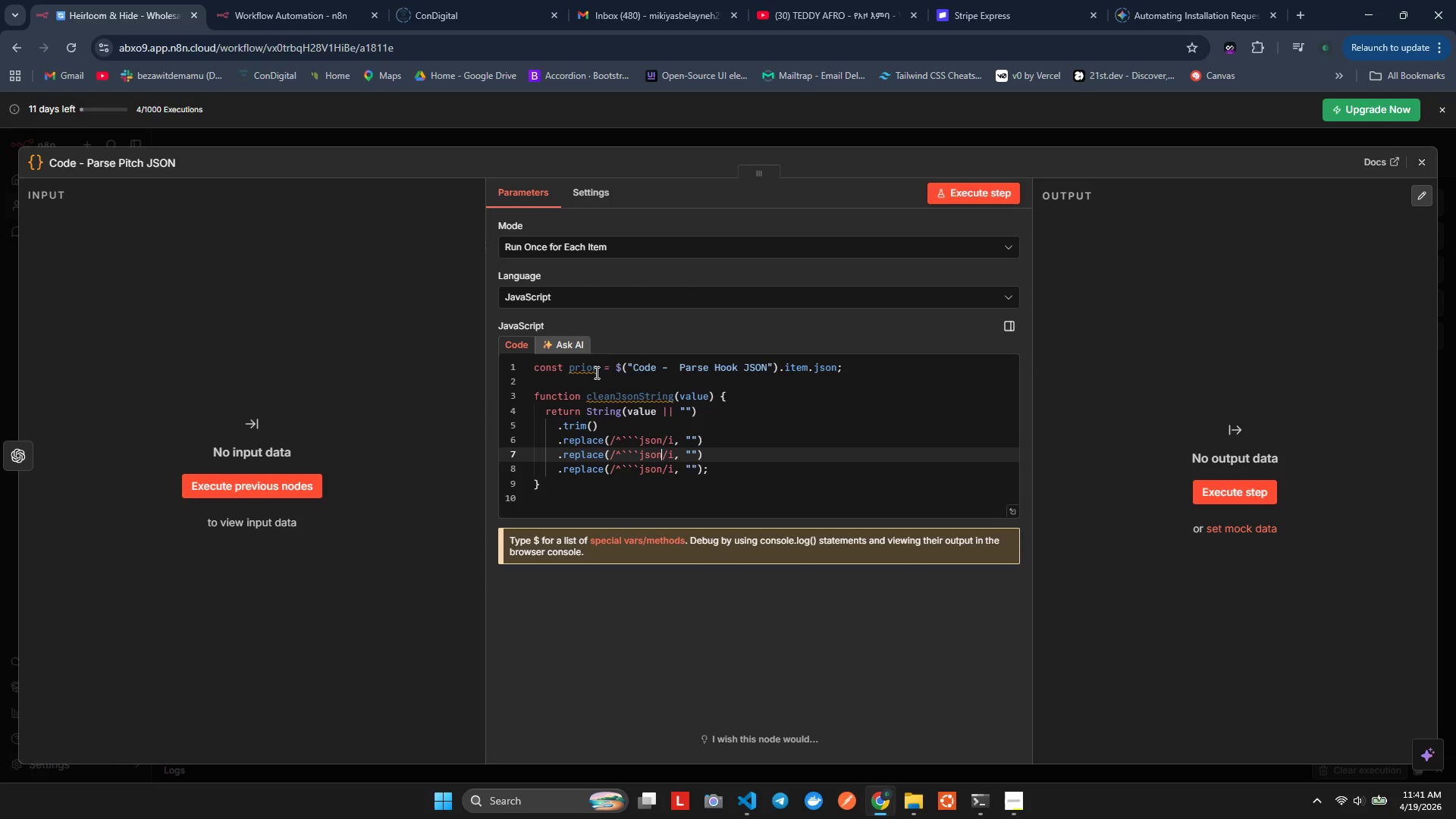 
key(ArrowRight)
 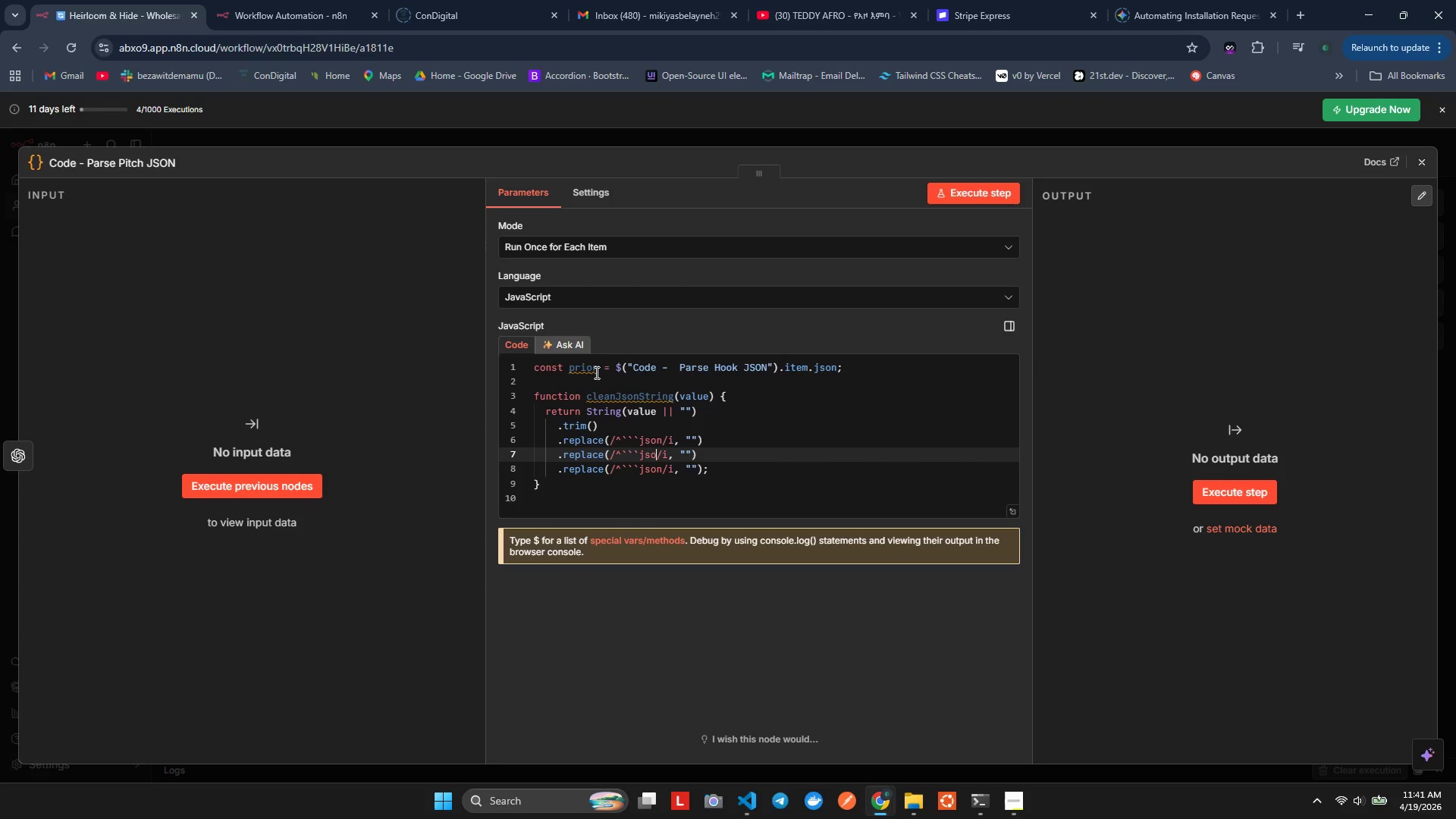 
key(Backspace)
 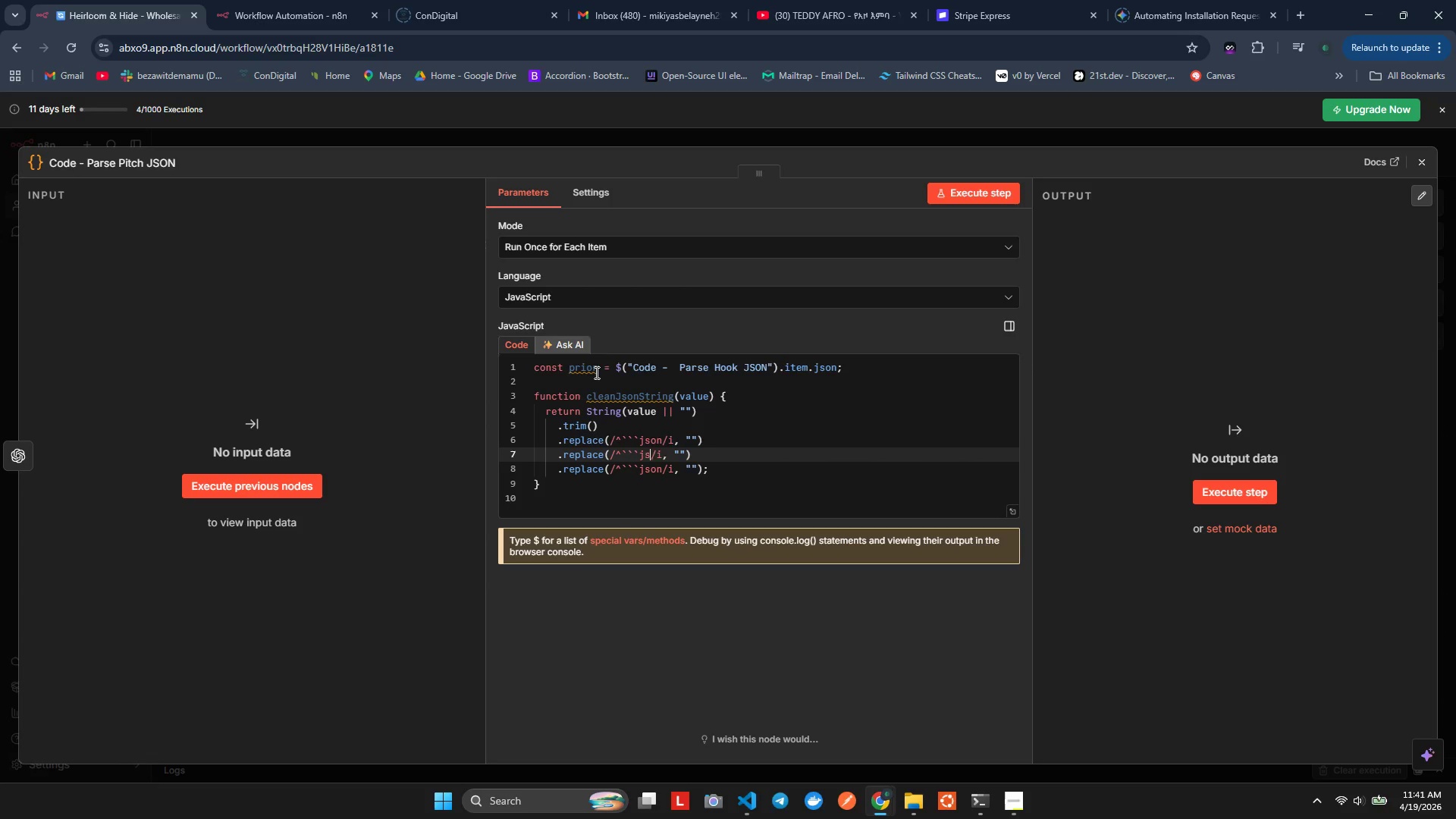 
key(Backspace)
 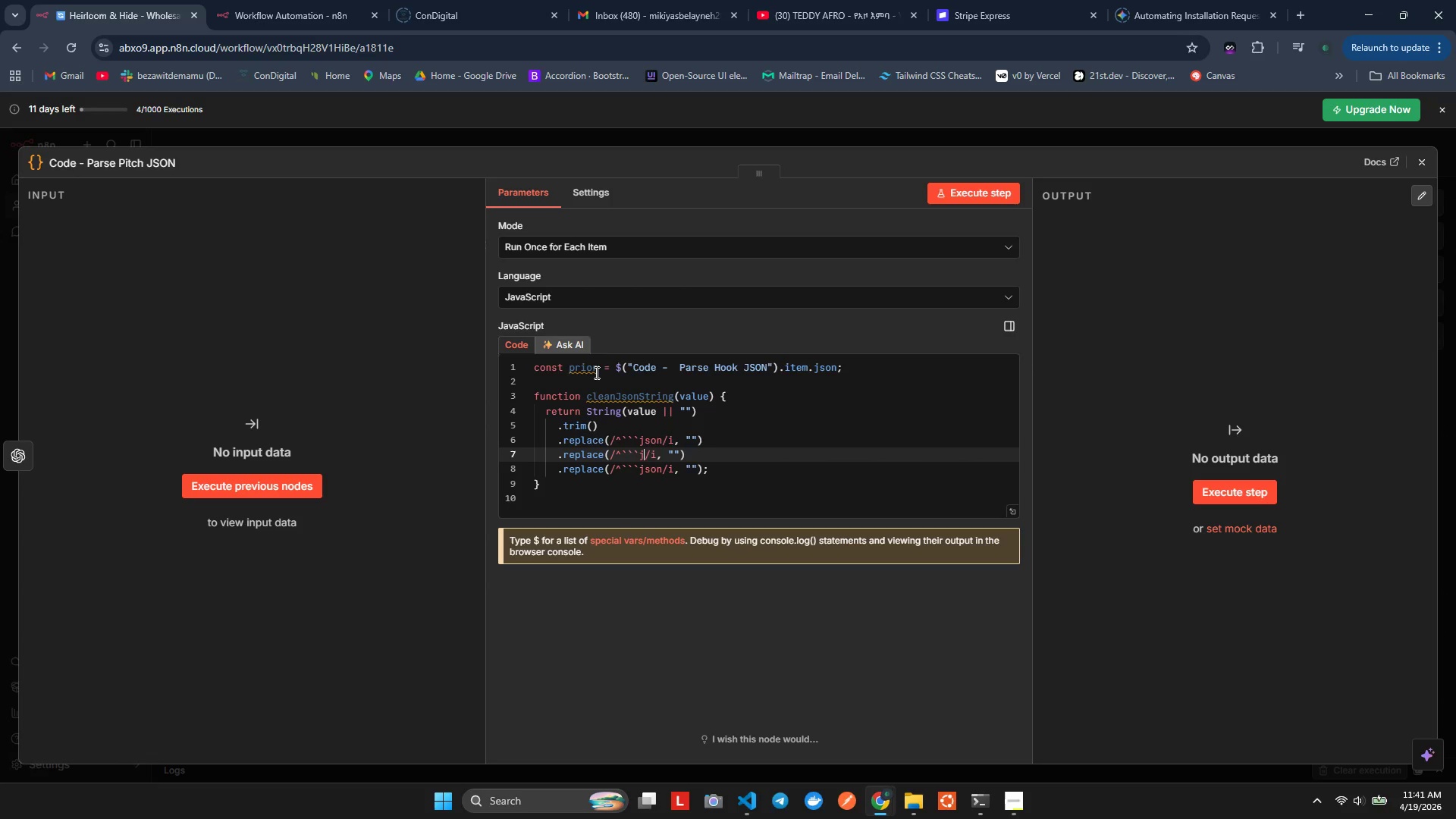 
key(Backspace)
 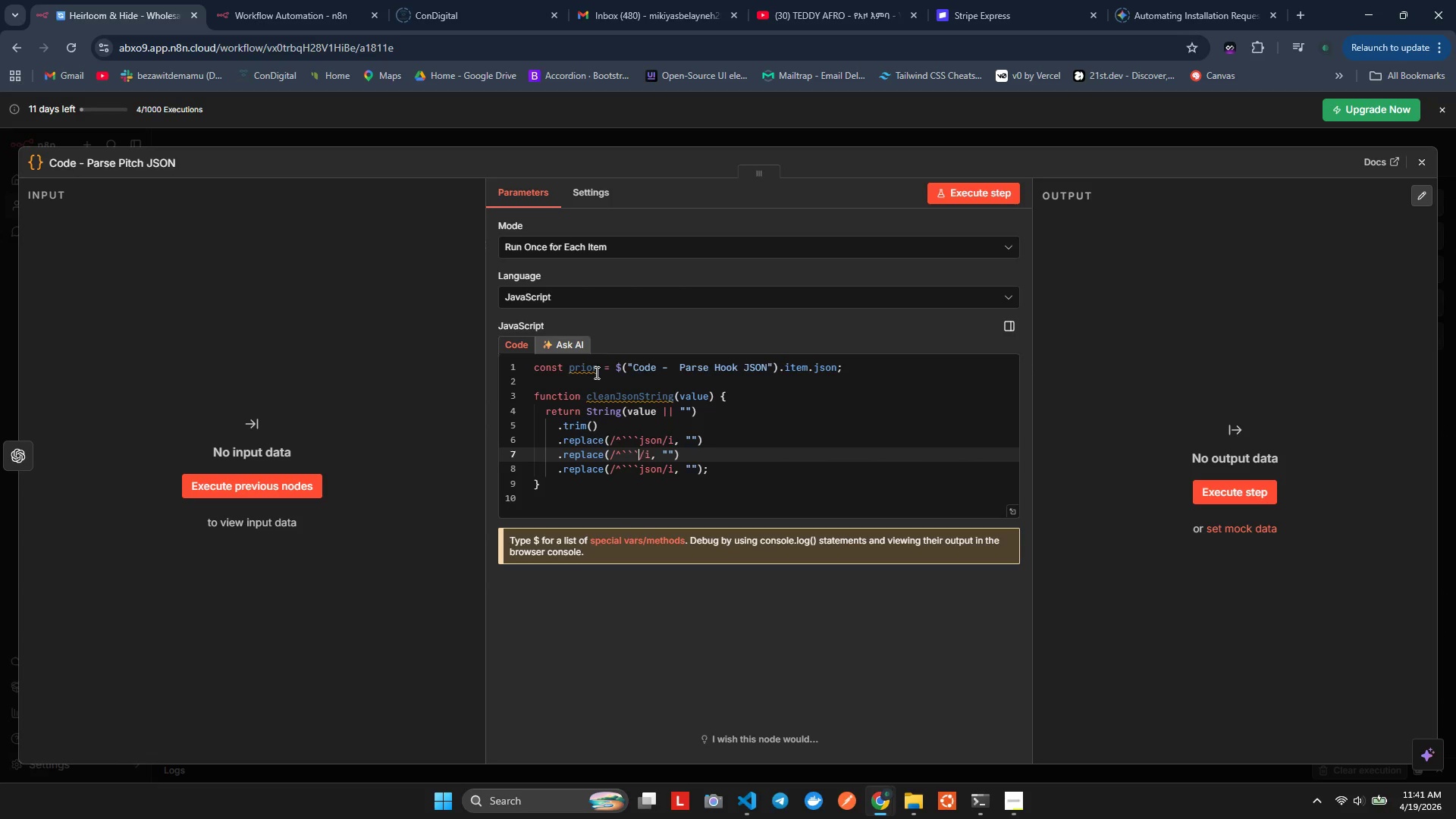 
key(Backspace)
 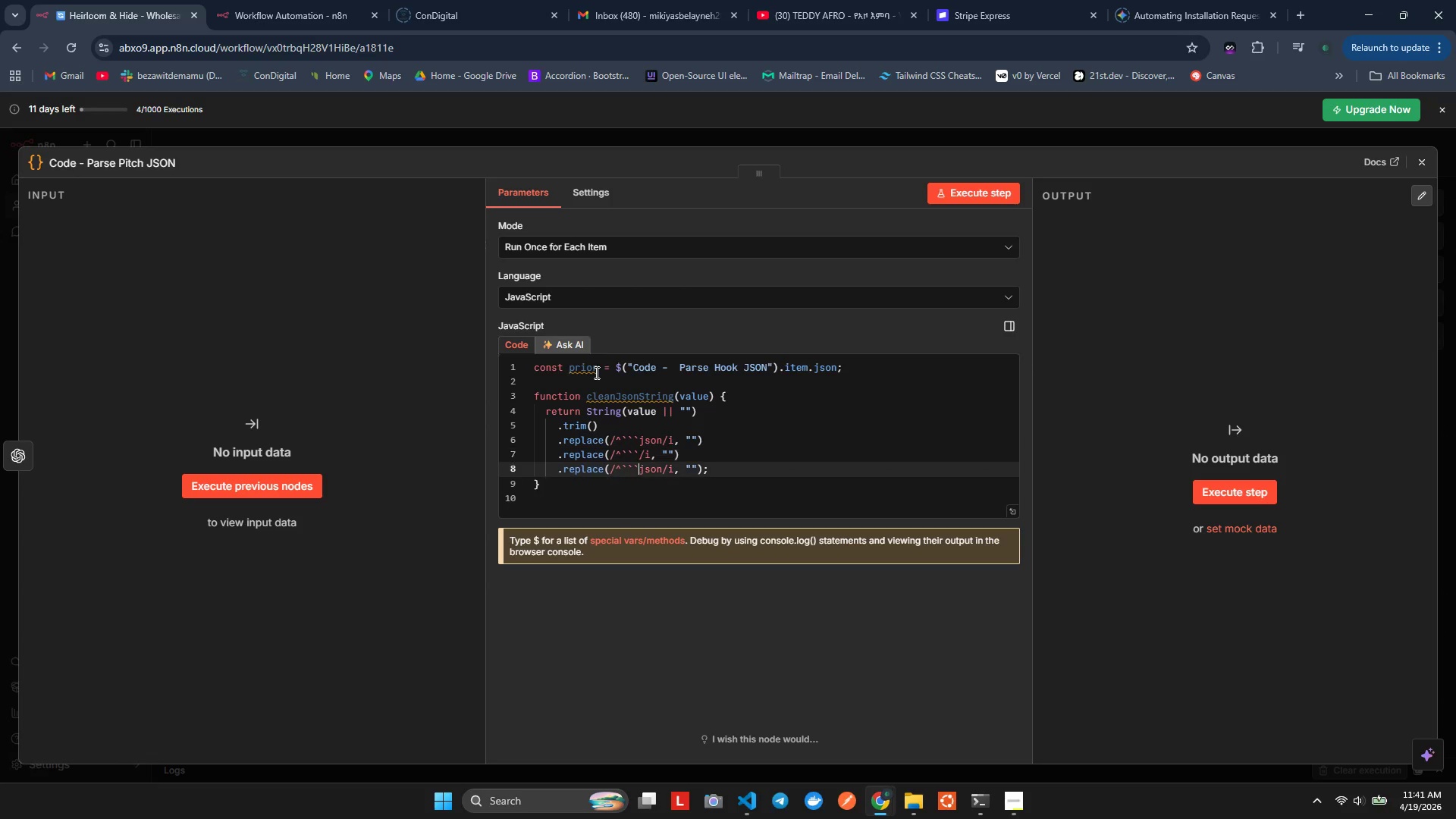 
key(ArrowDown)
 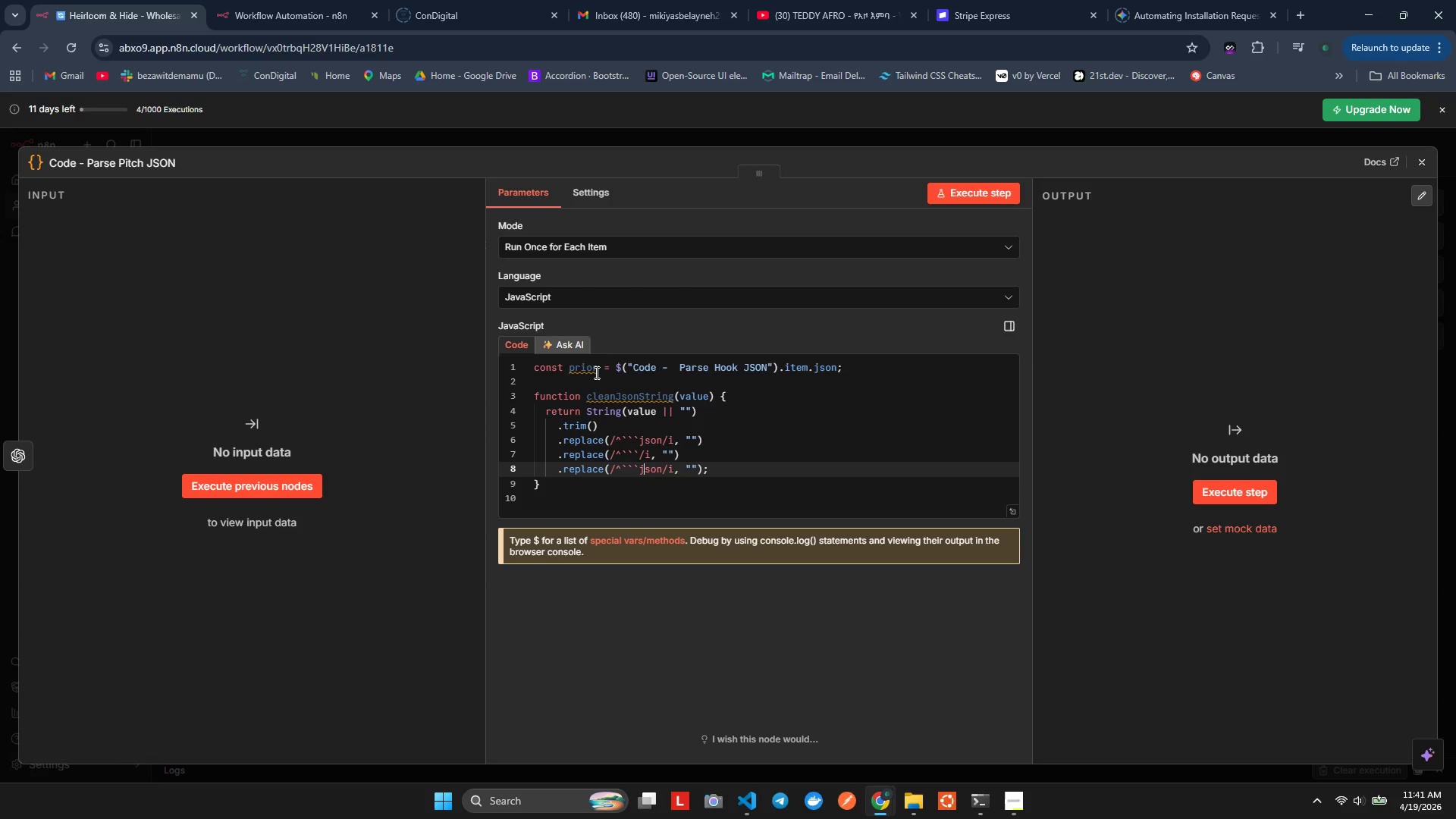 
key(ArrowRight)
 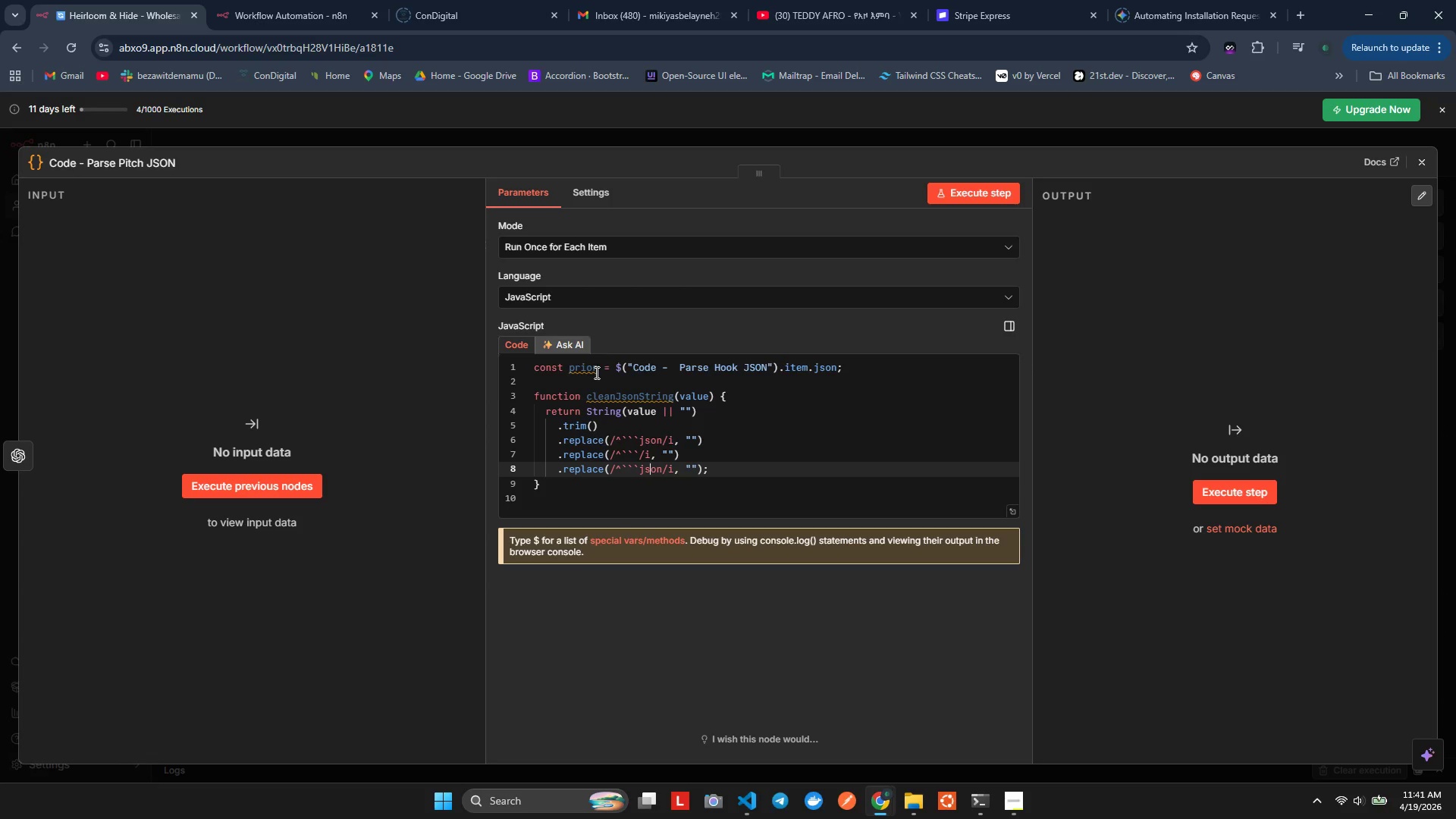 
key(ArrowRight)
 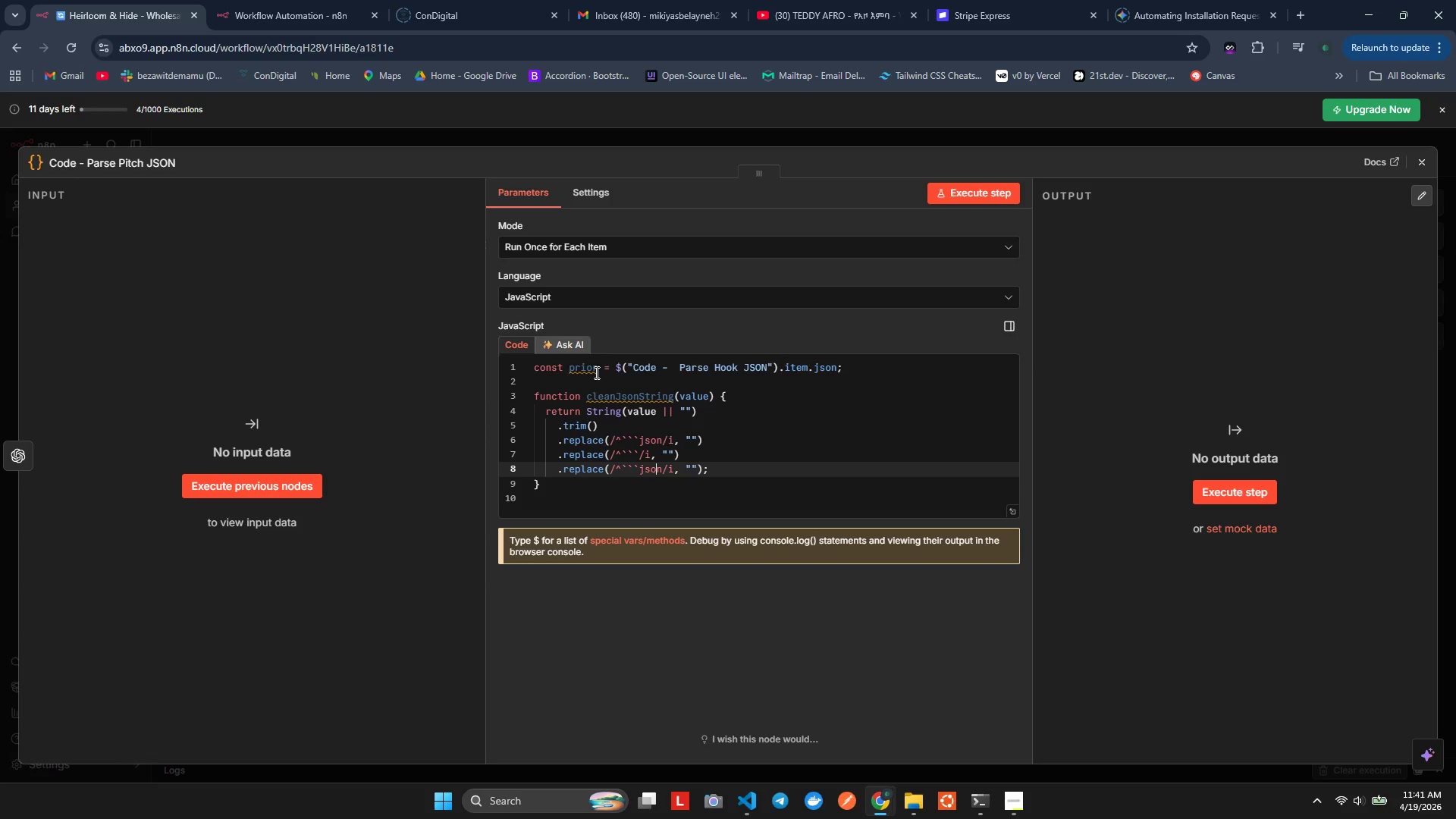 
key(ArrowRight)
 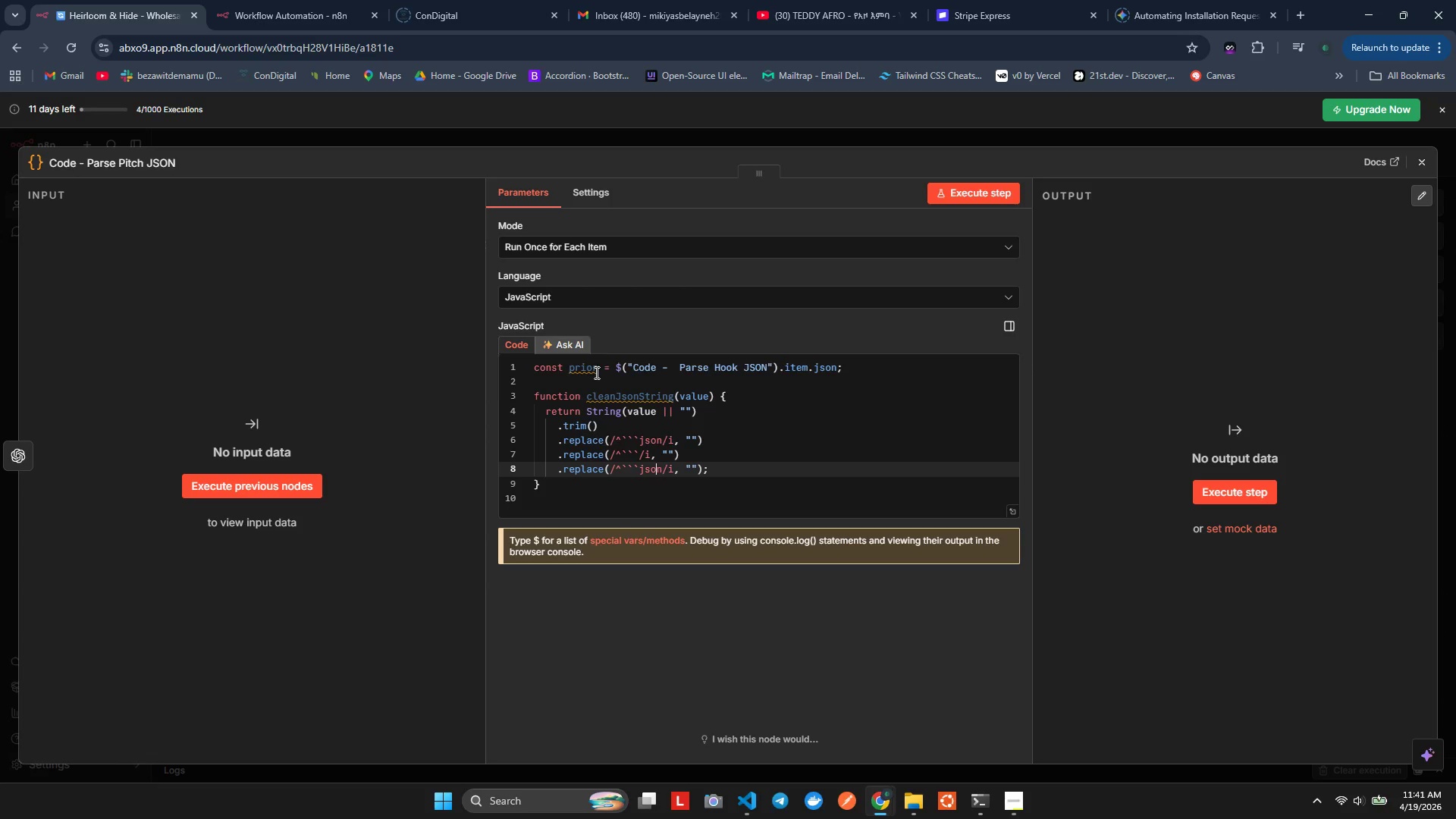 
key(ArrowRight)
 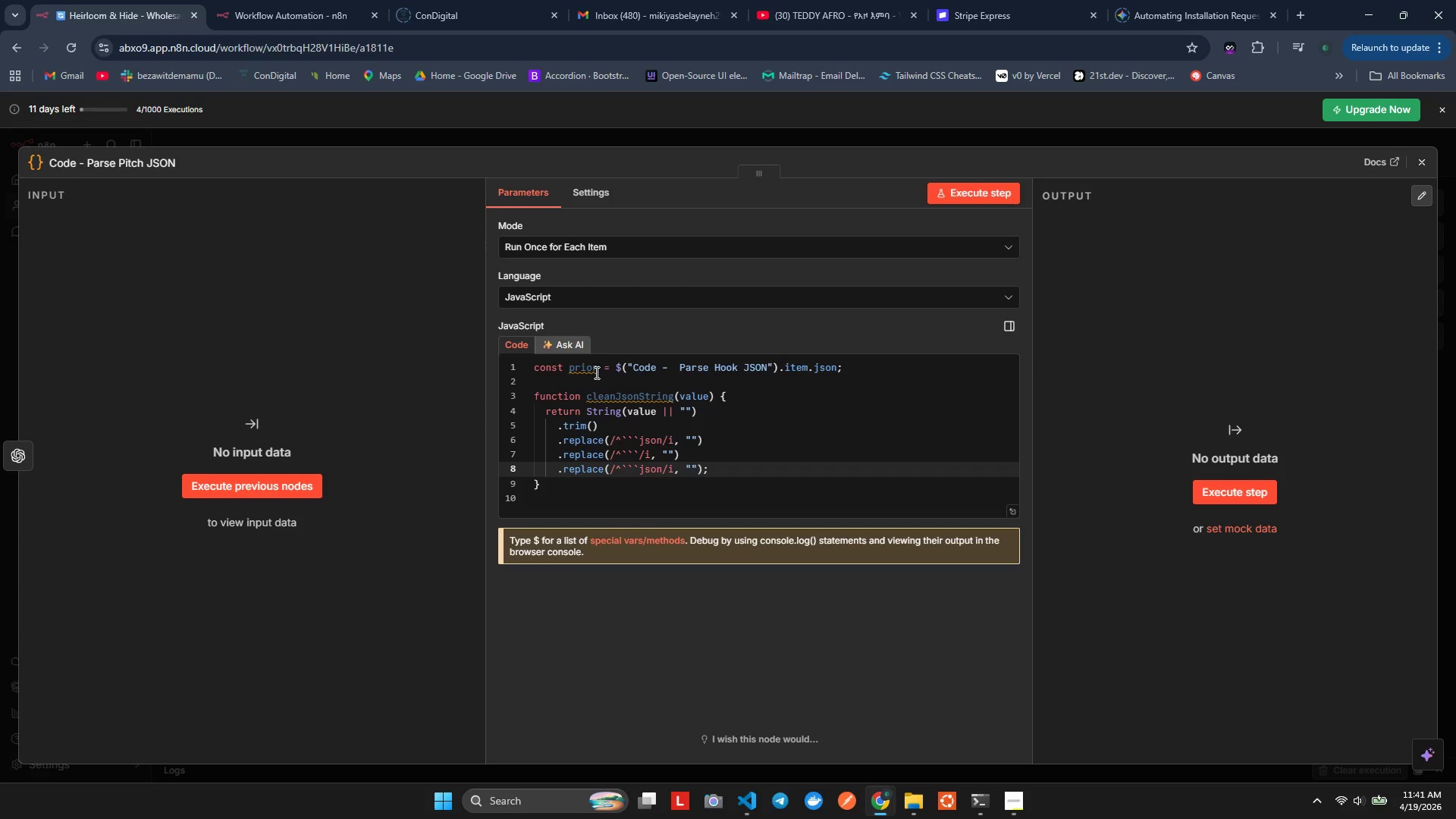 
key(Backspace)
 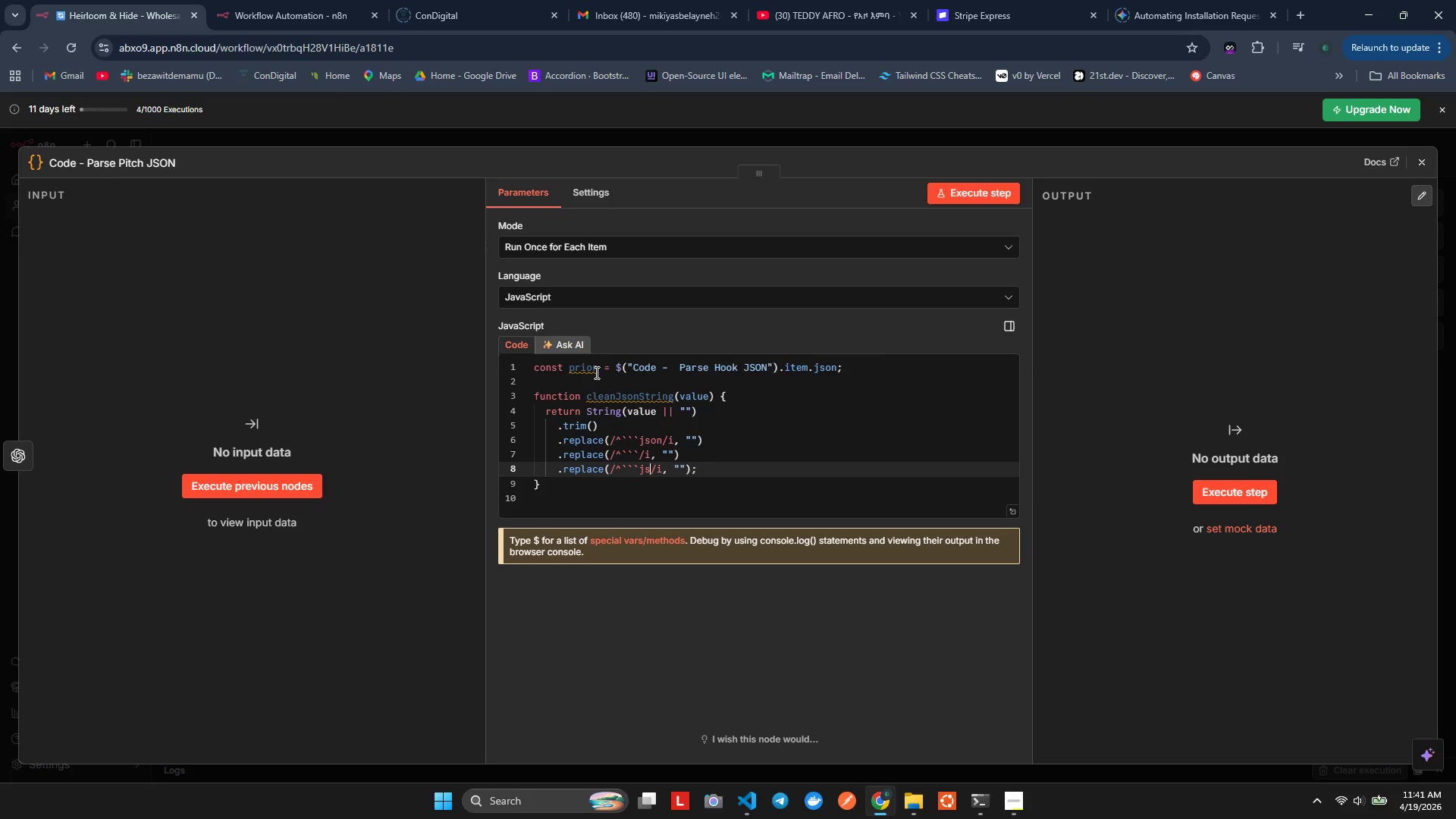 
key(Backspace)
 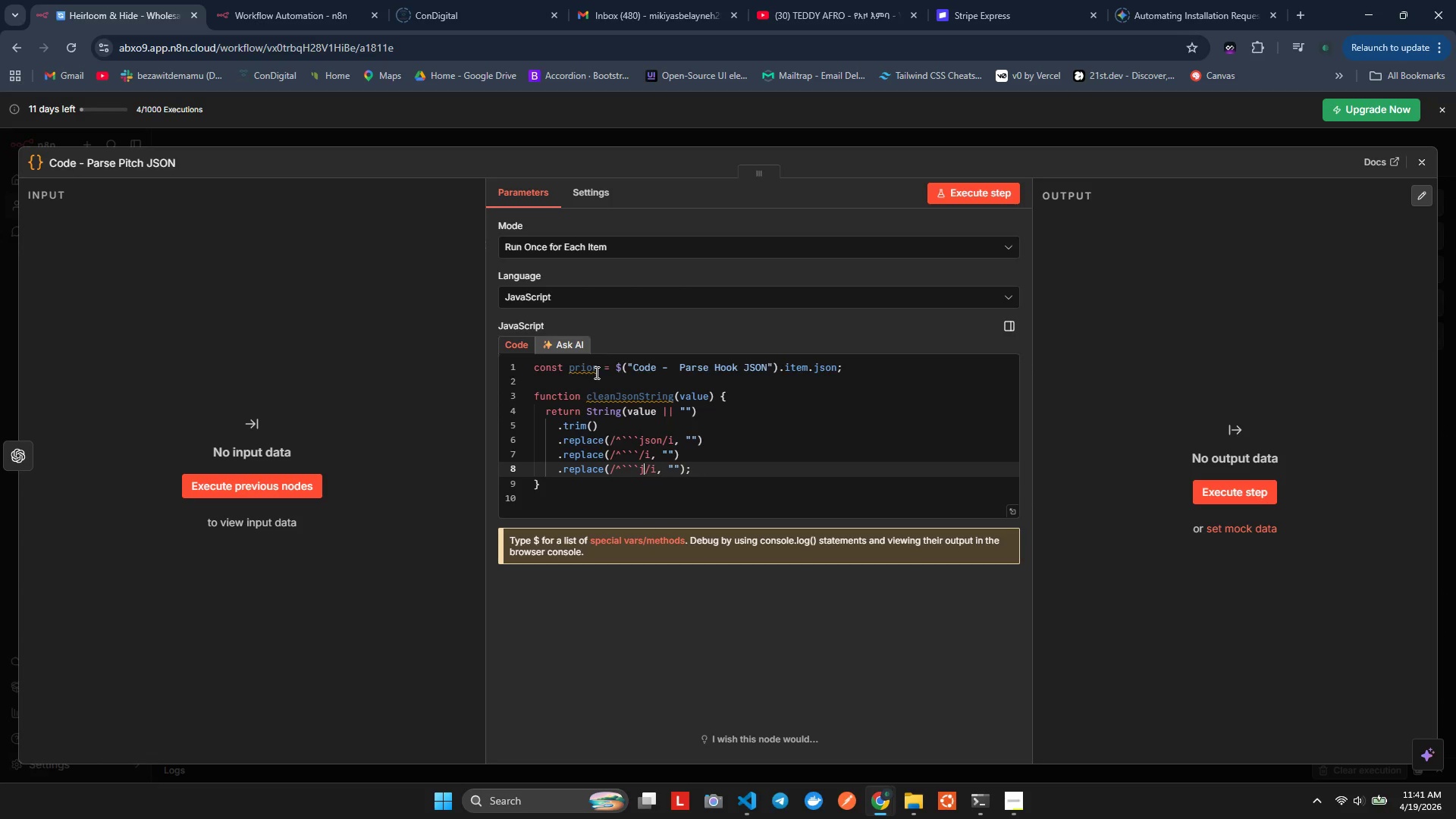 
key(Backspace)
 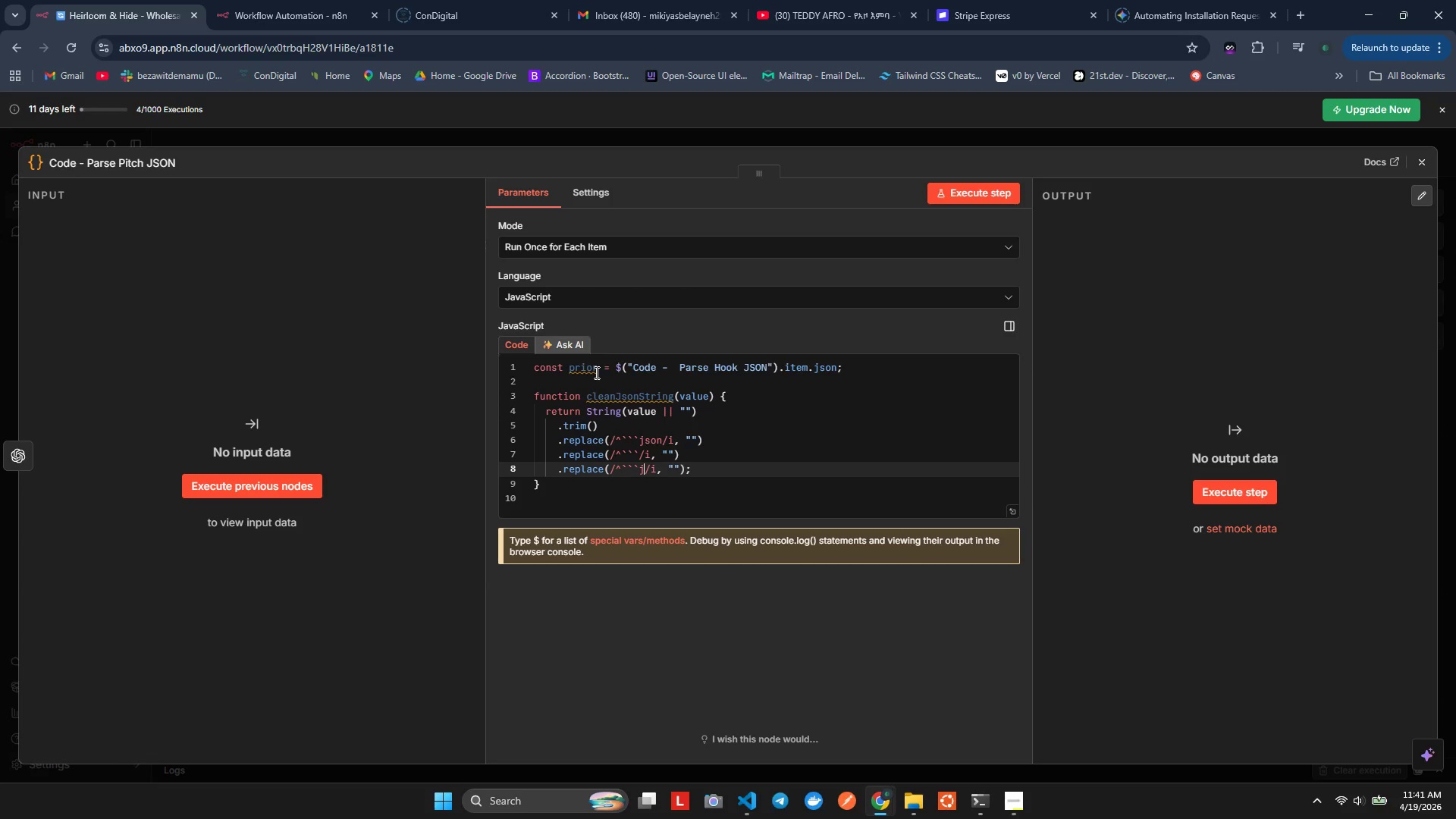 
key(Backspace)
 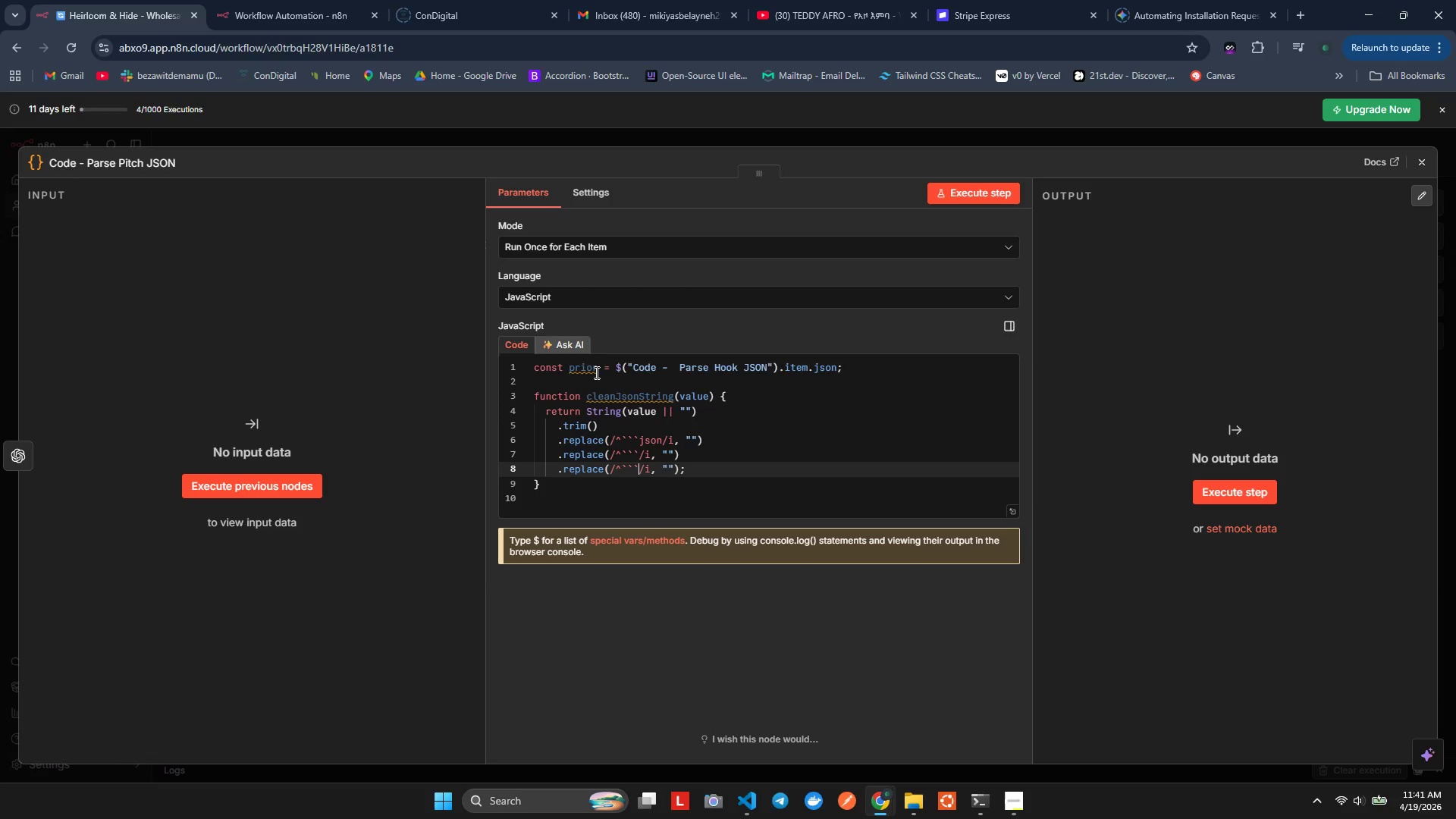 
key(Shift+4)
 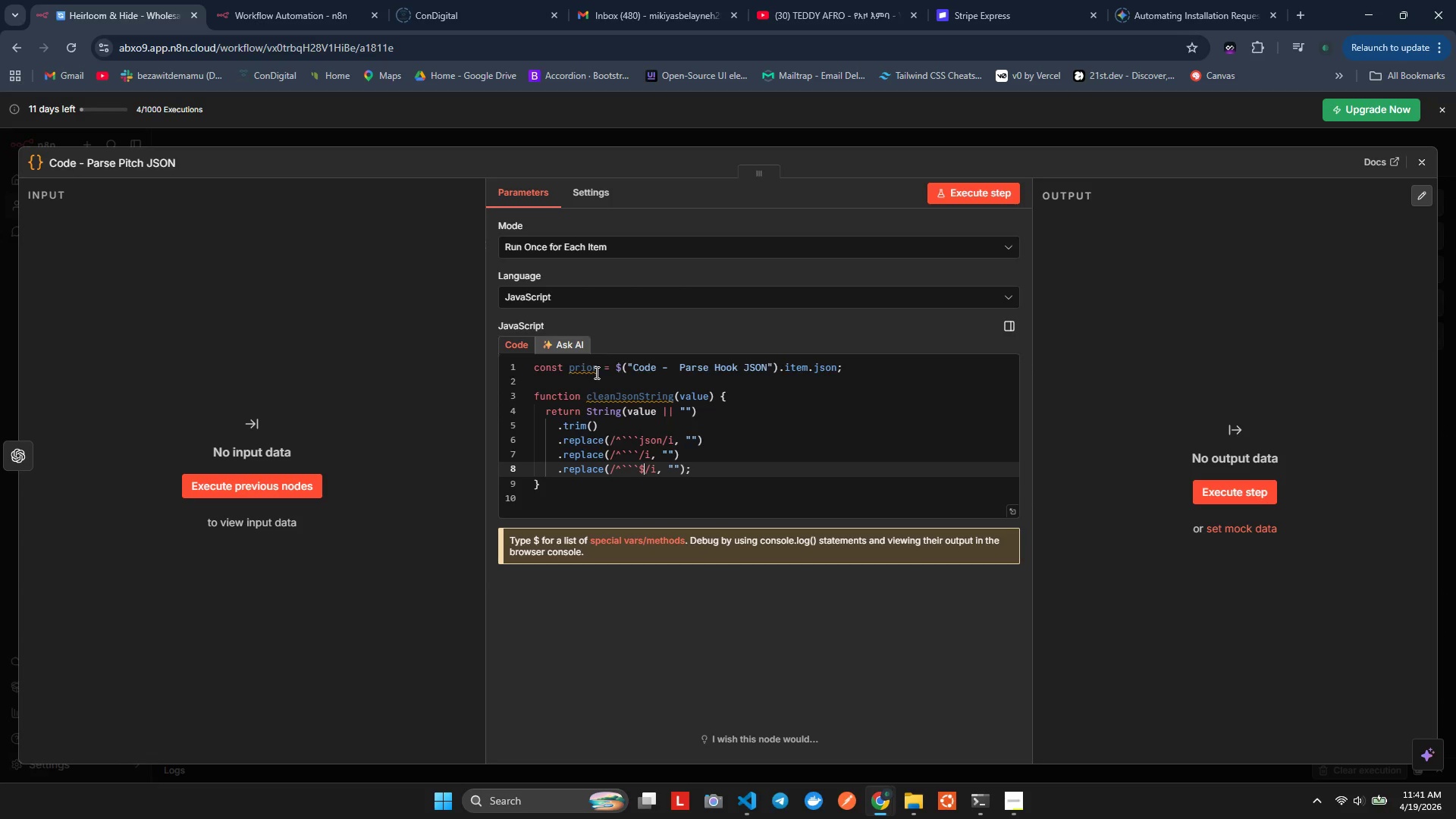 
key(Shift+ArrowRight)
 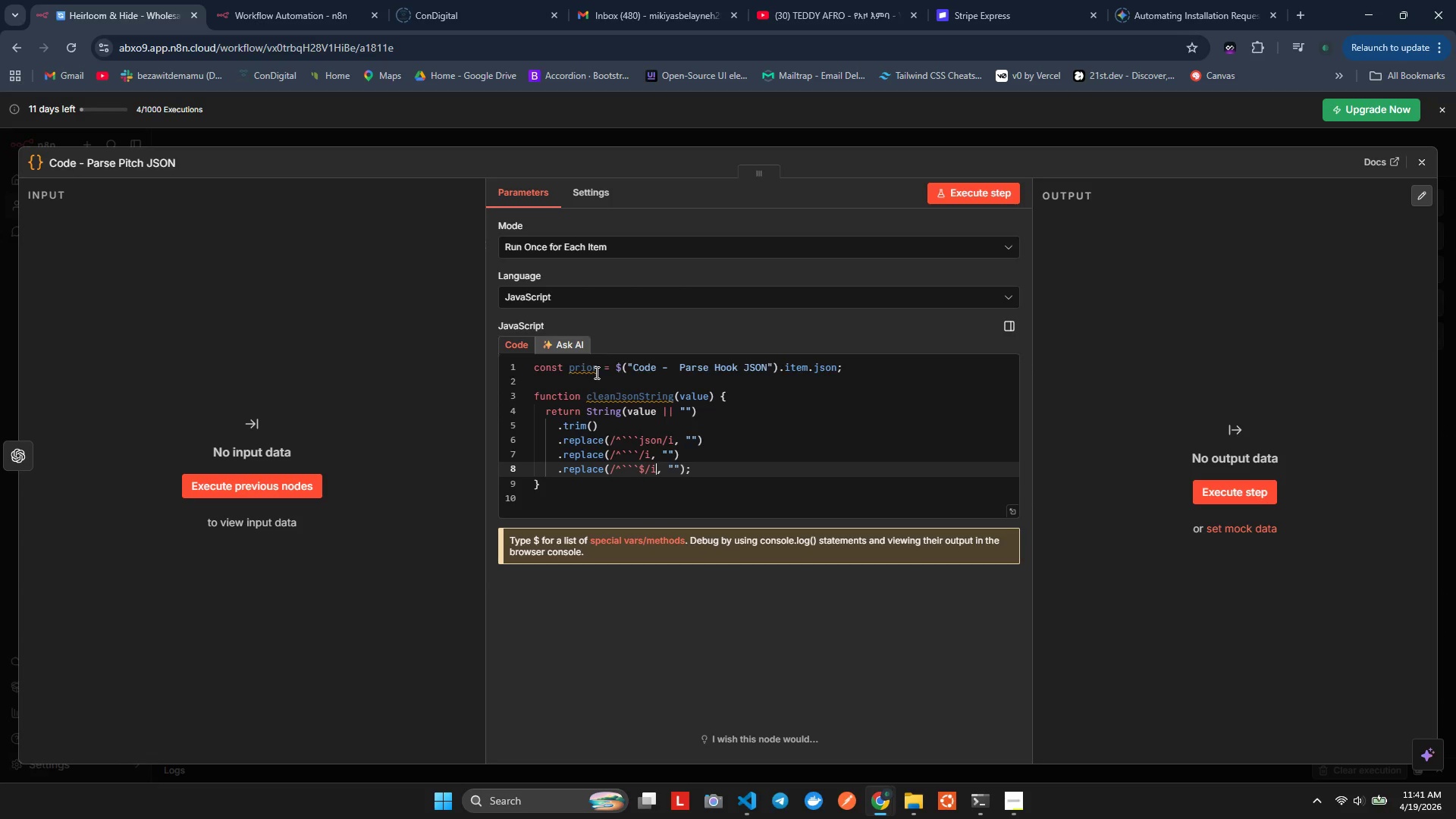 
key(Shift+ArrowRight)
 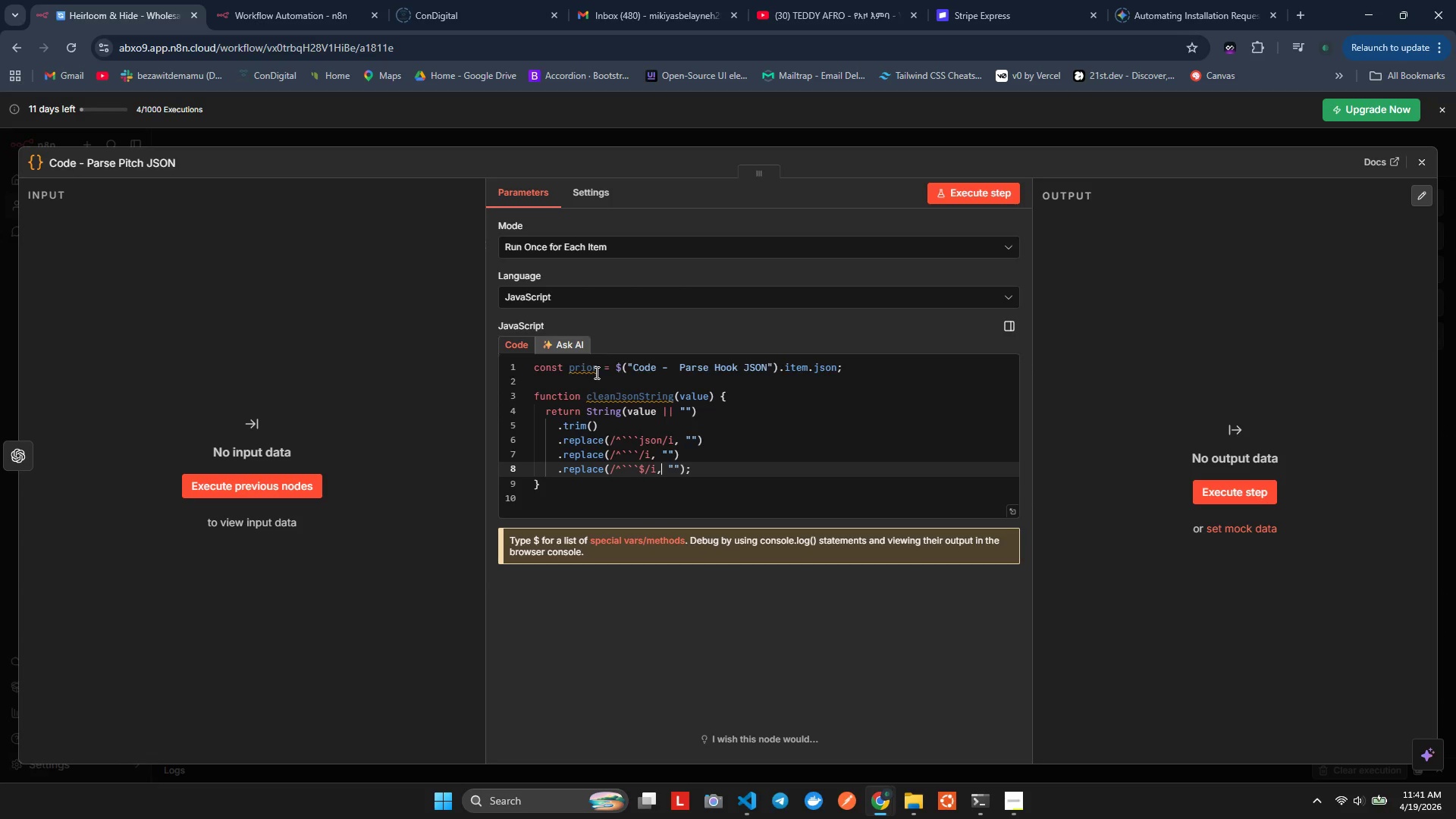 
key(Shift+ArrowRight)
 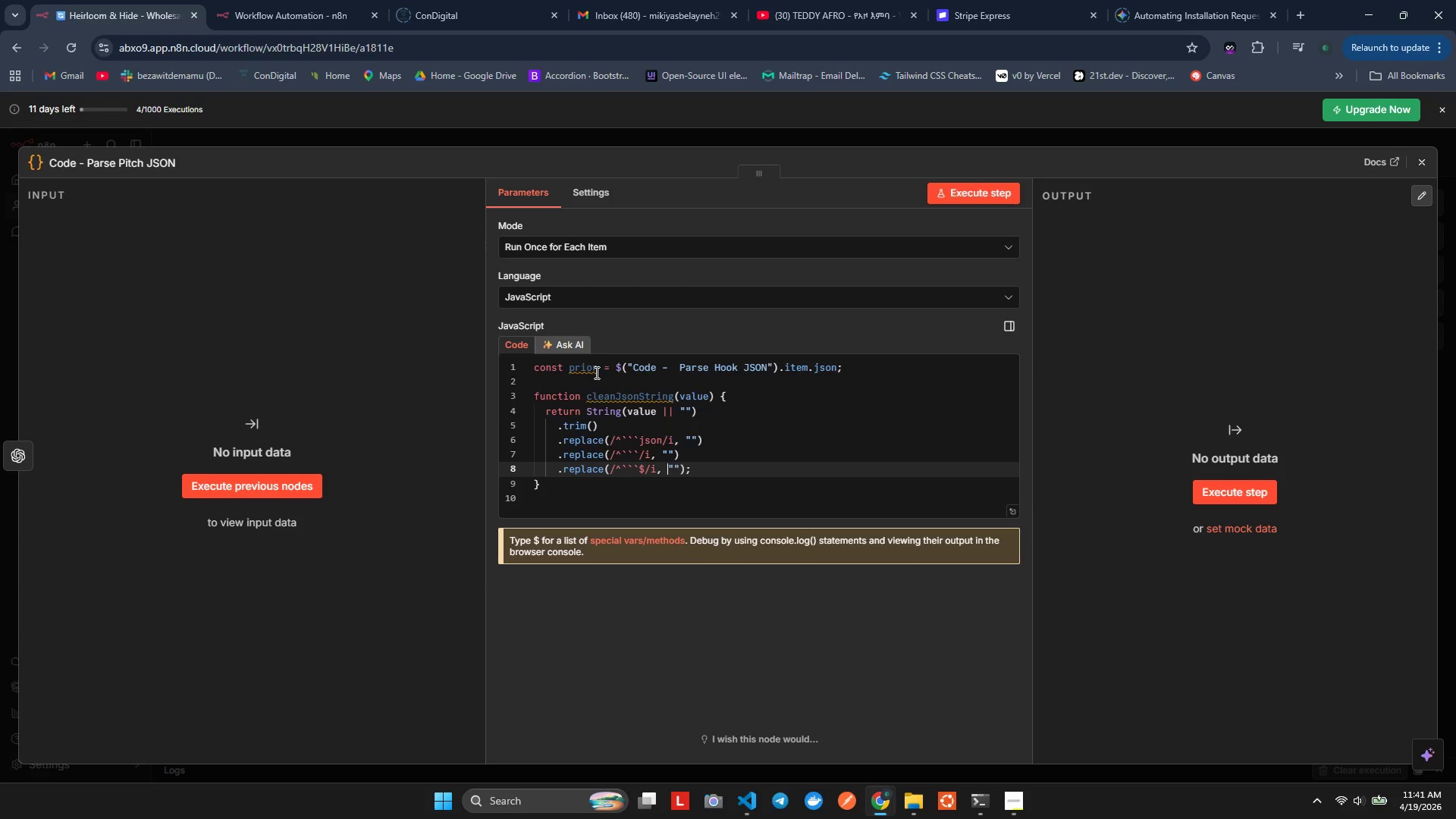 
key(Shift+ArrowRight)
 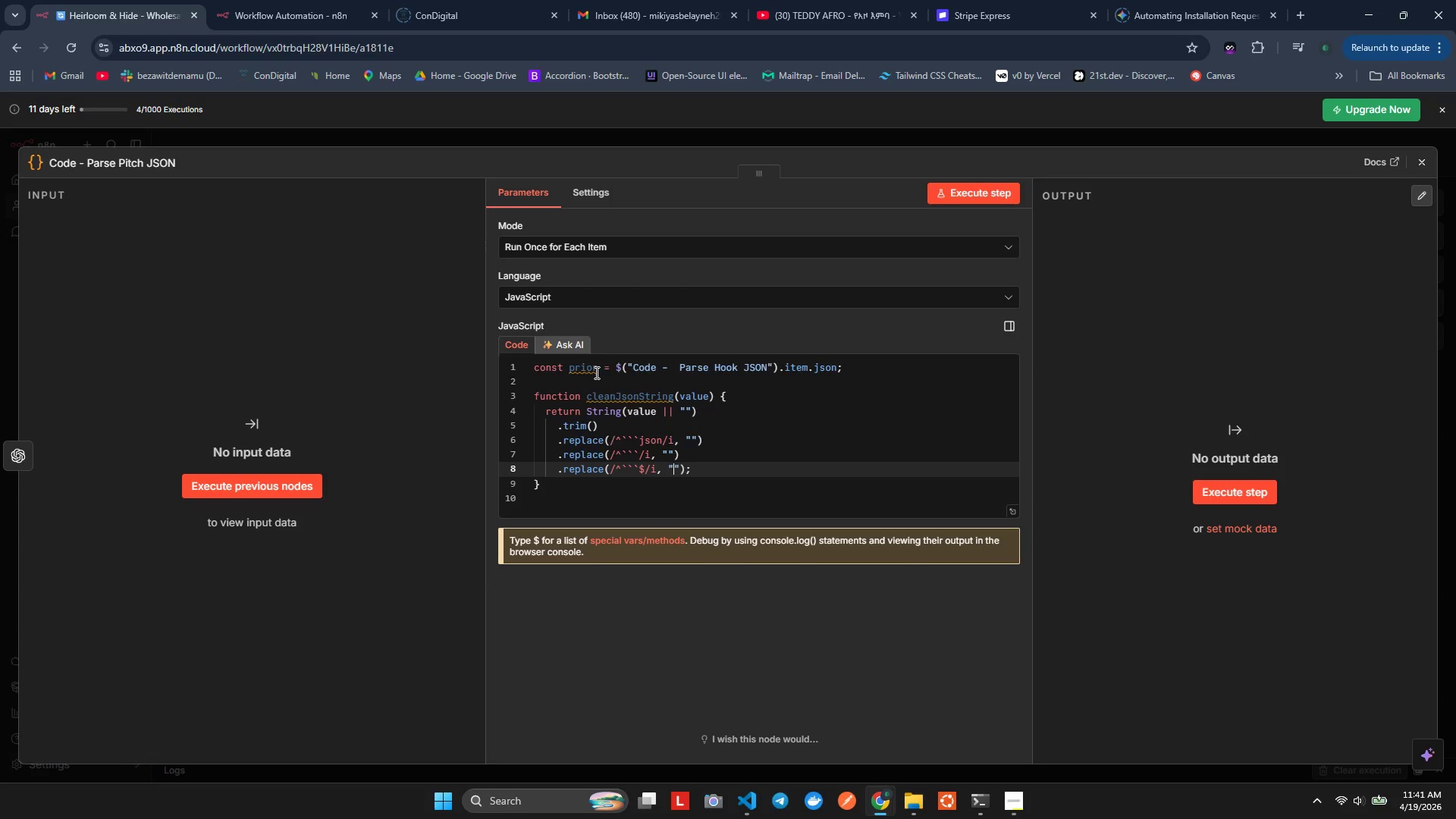 
key(ArrowRight)
 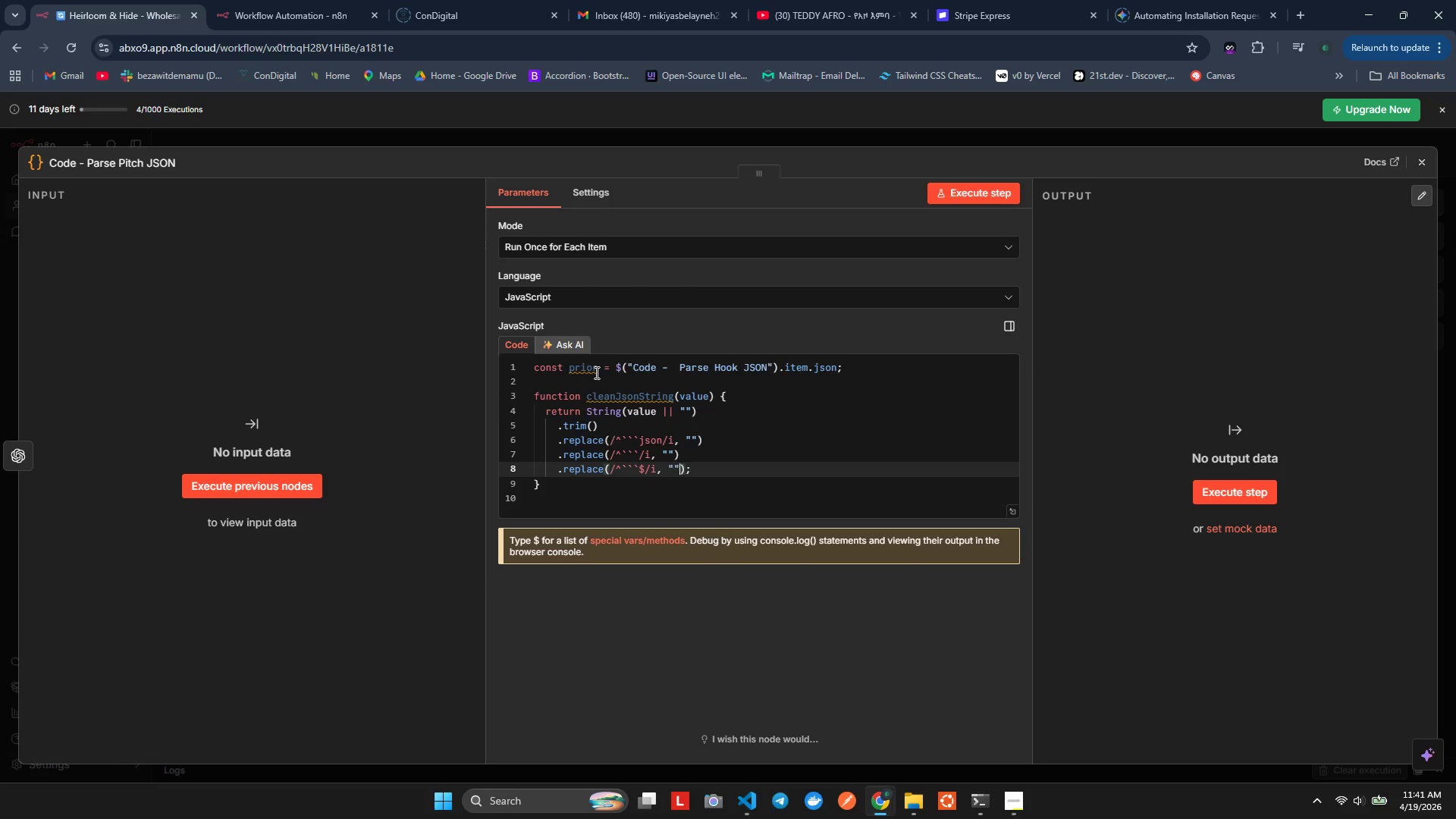 
key(ArrowRight)
 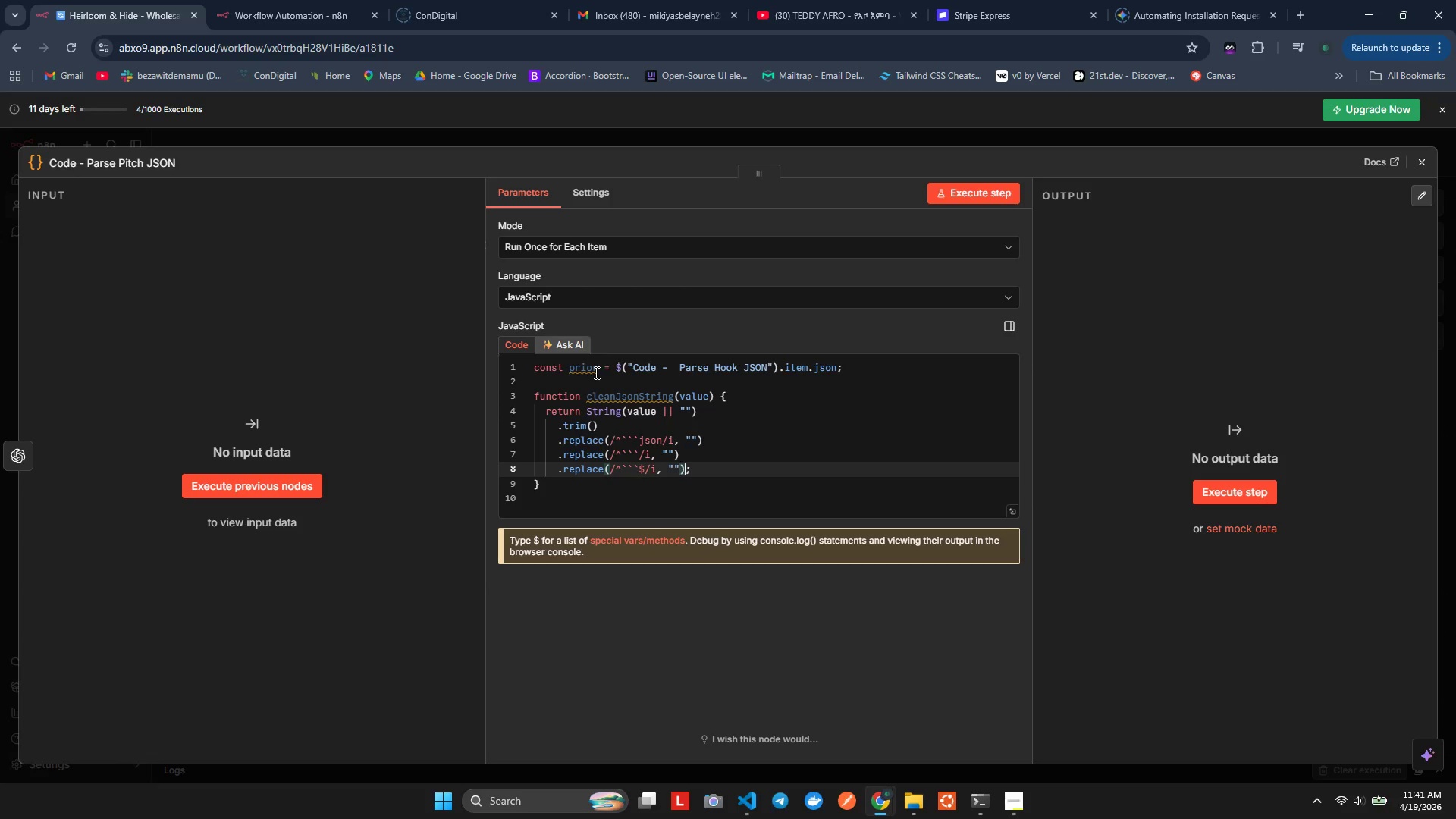 
key(ArrowRight)
 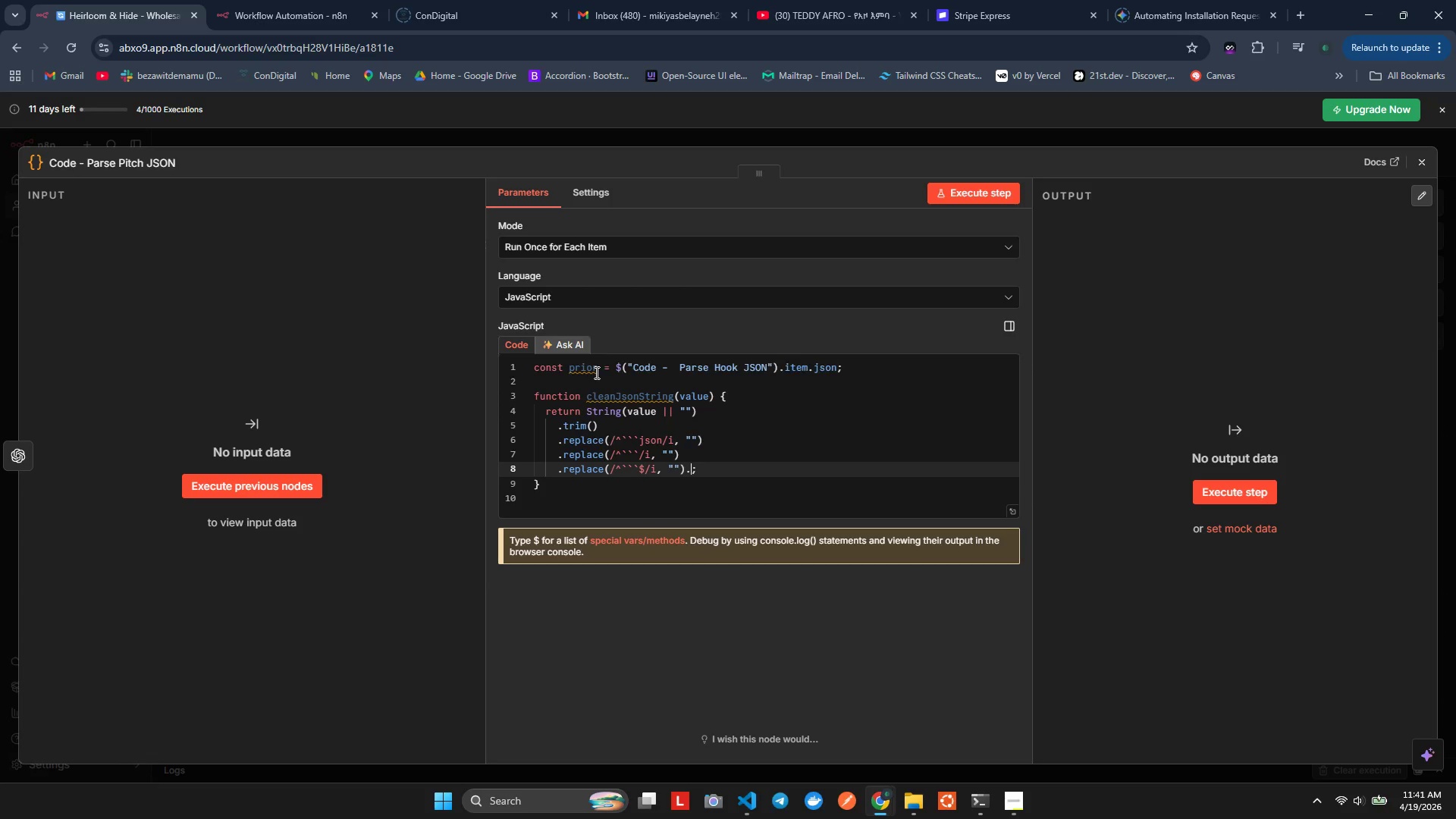 
type(.tr)
 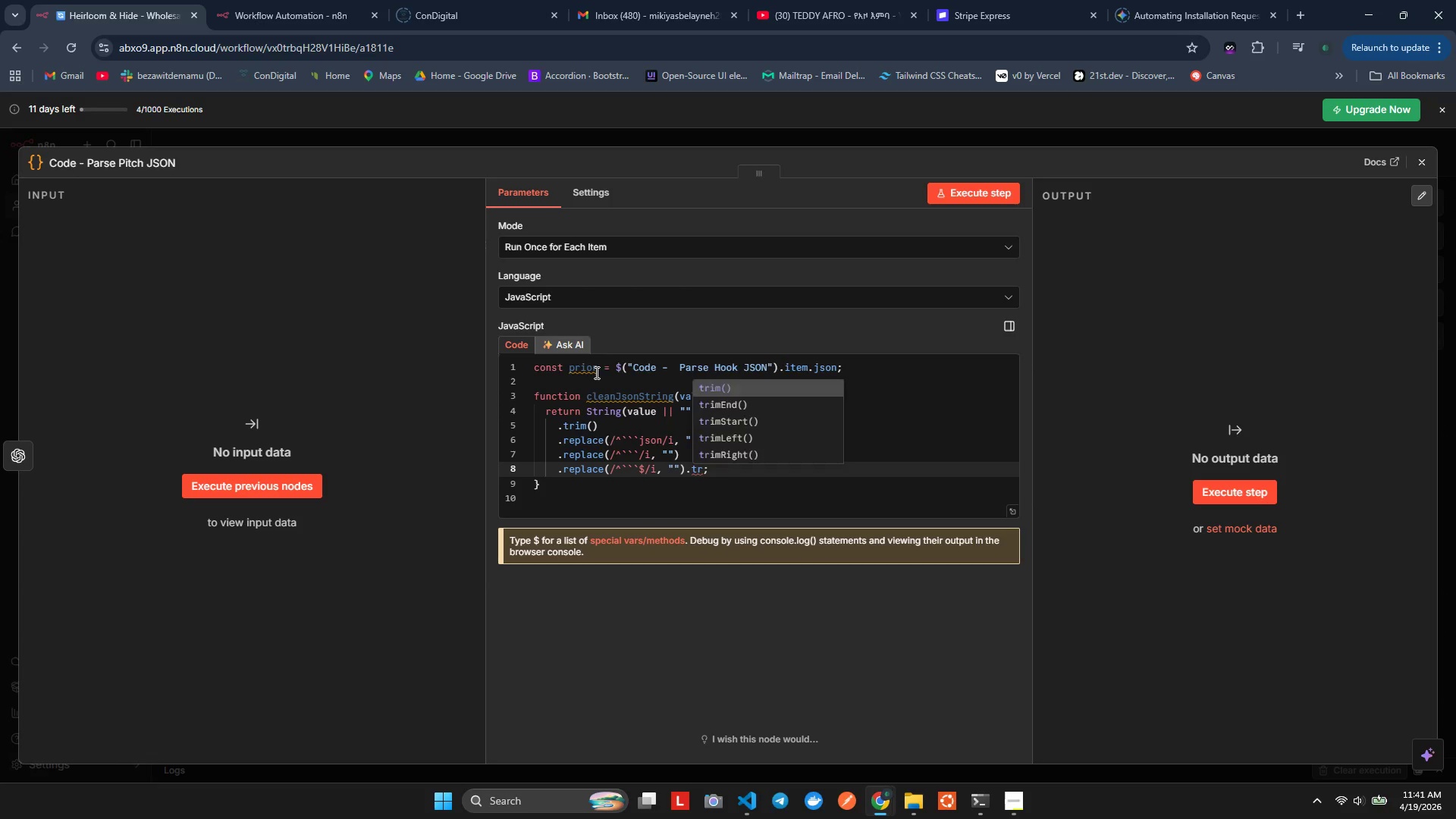 
key(Enter)
 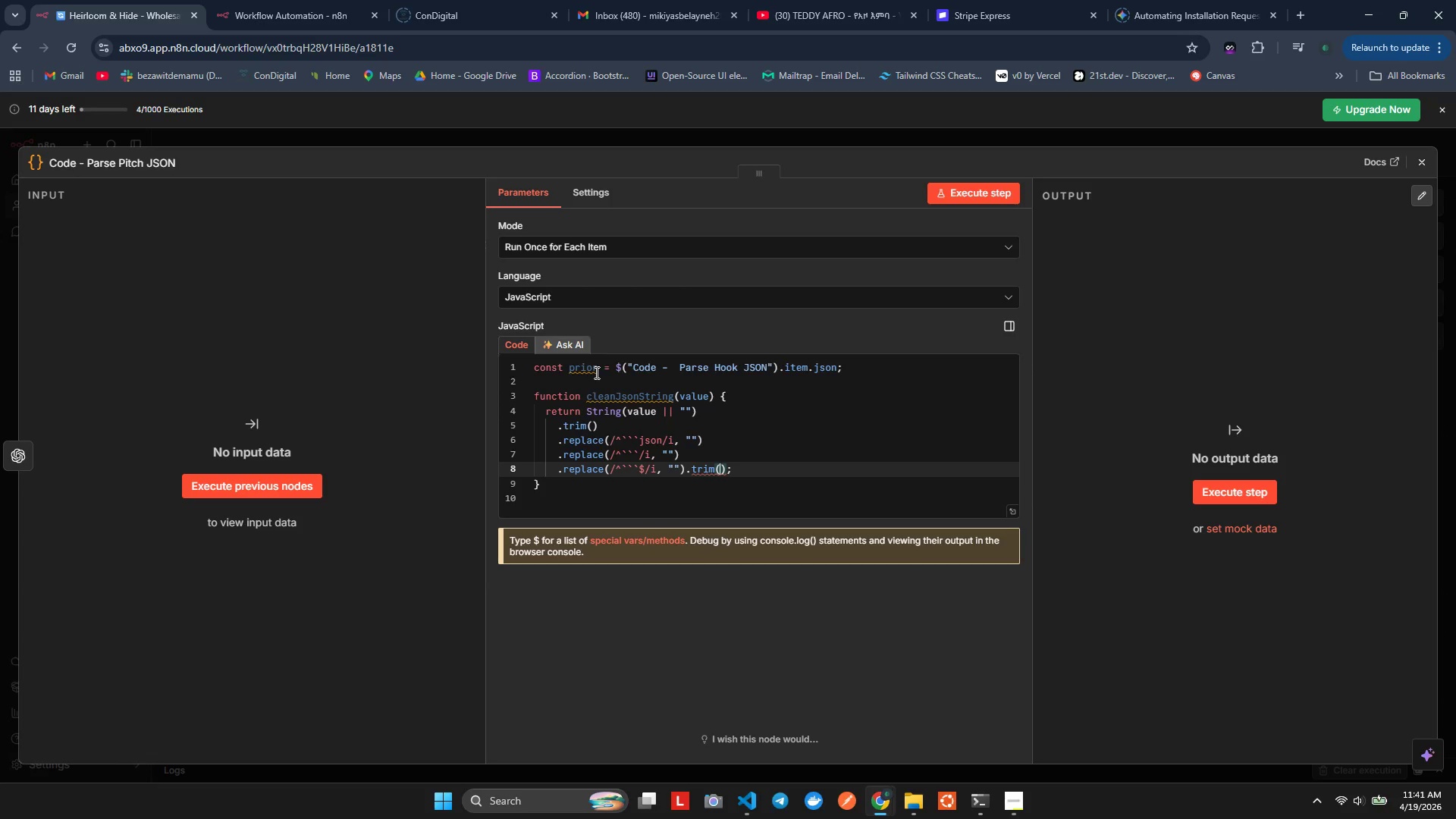 
key(Alt+Shift+F)
 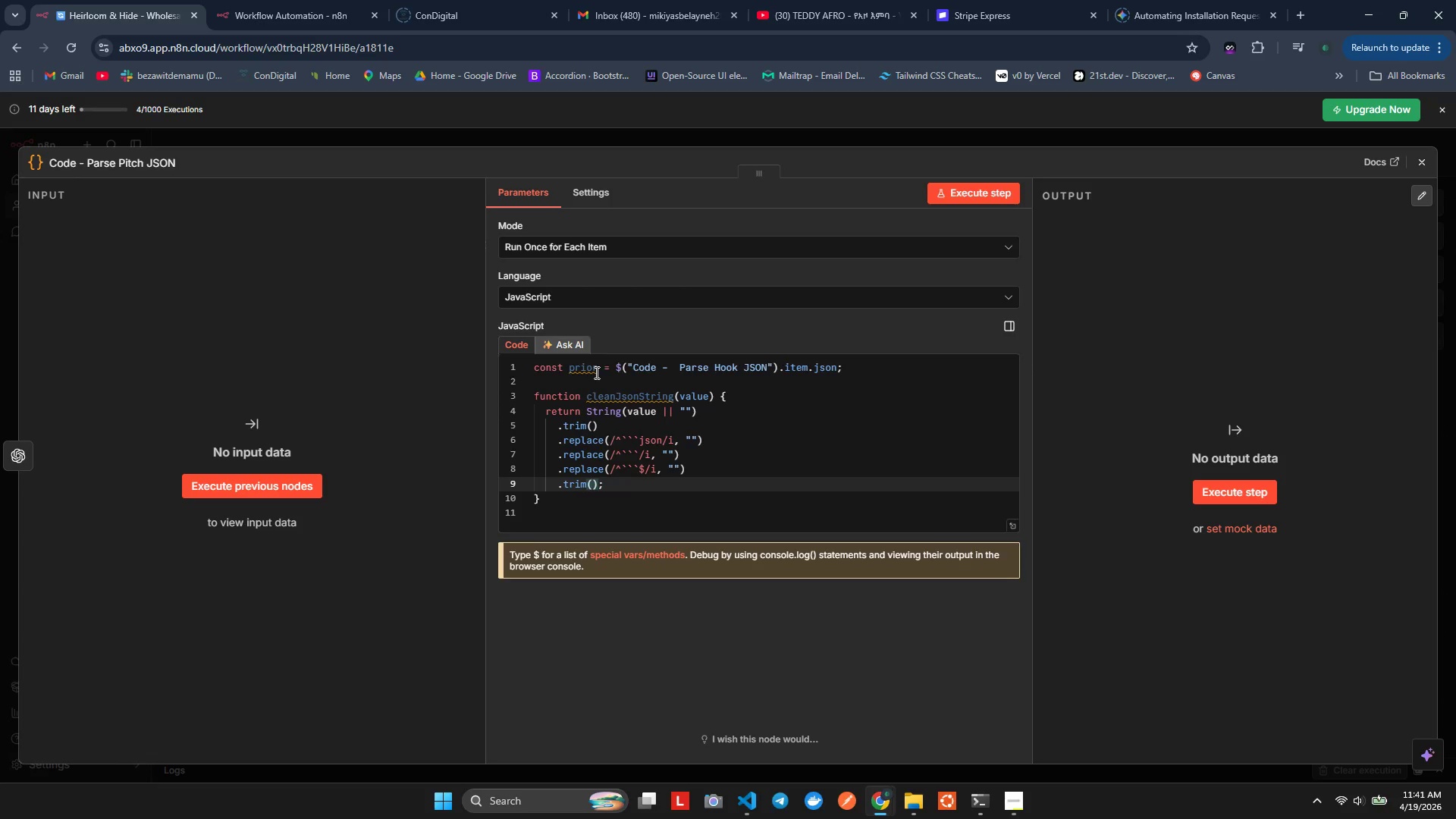 
key(Control+ControlLeft)
 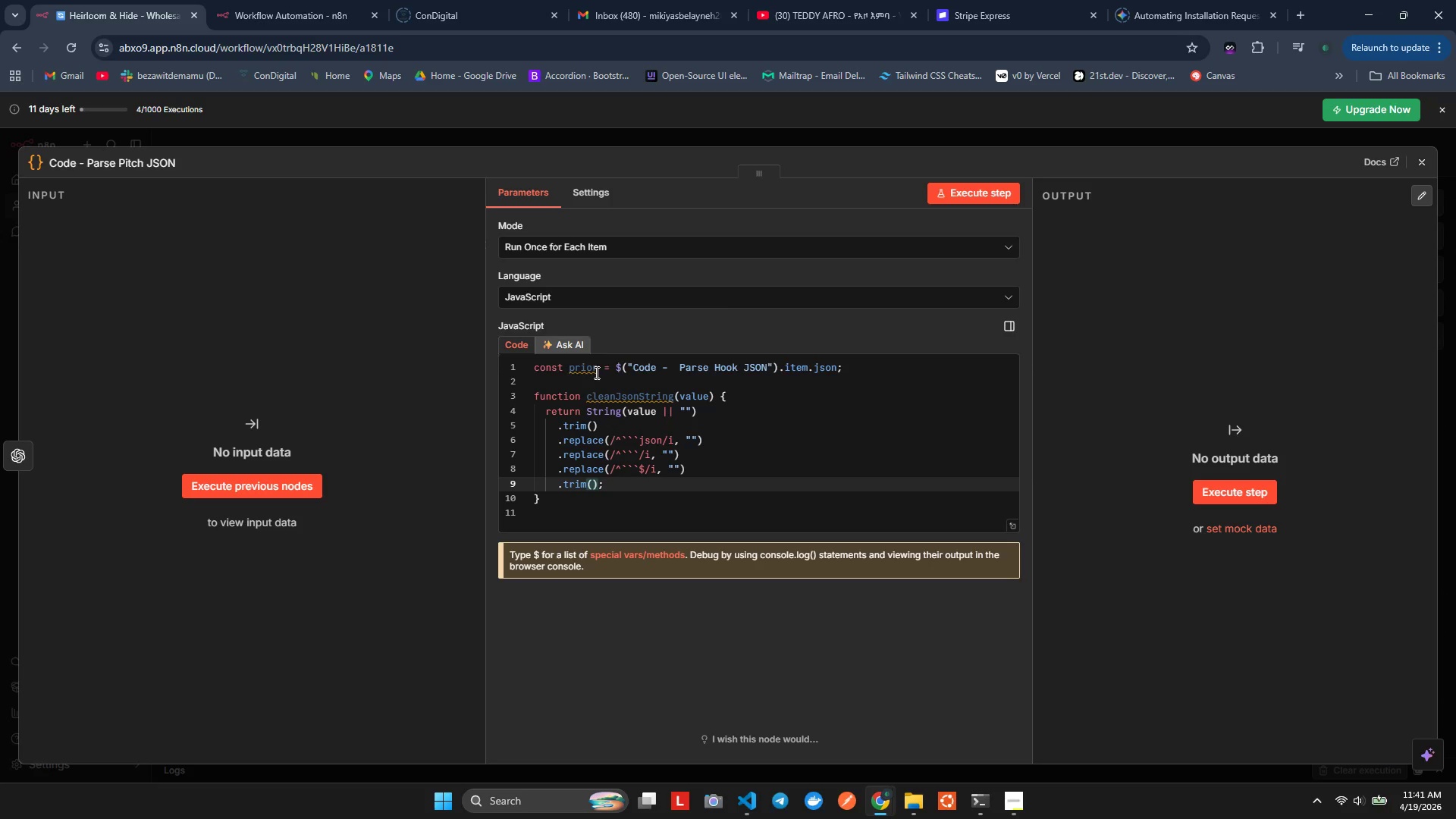 
key(Control+S)
 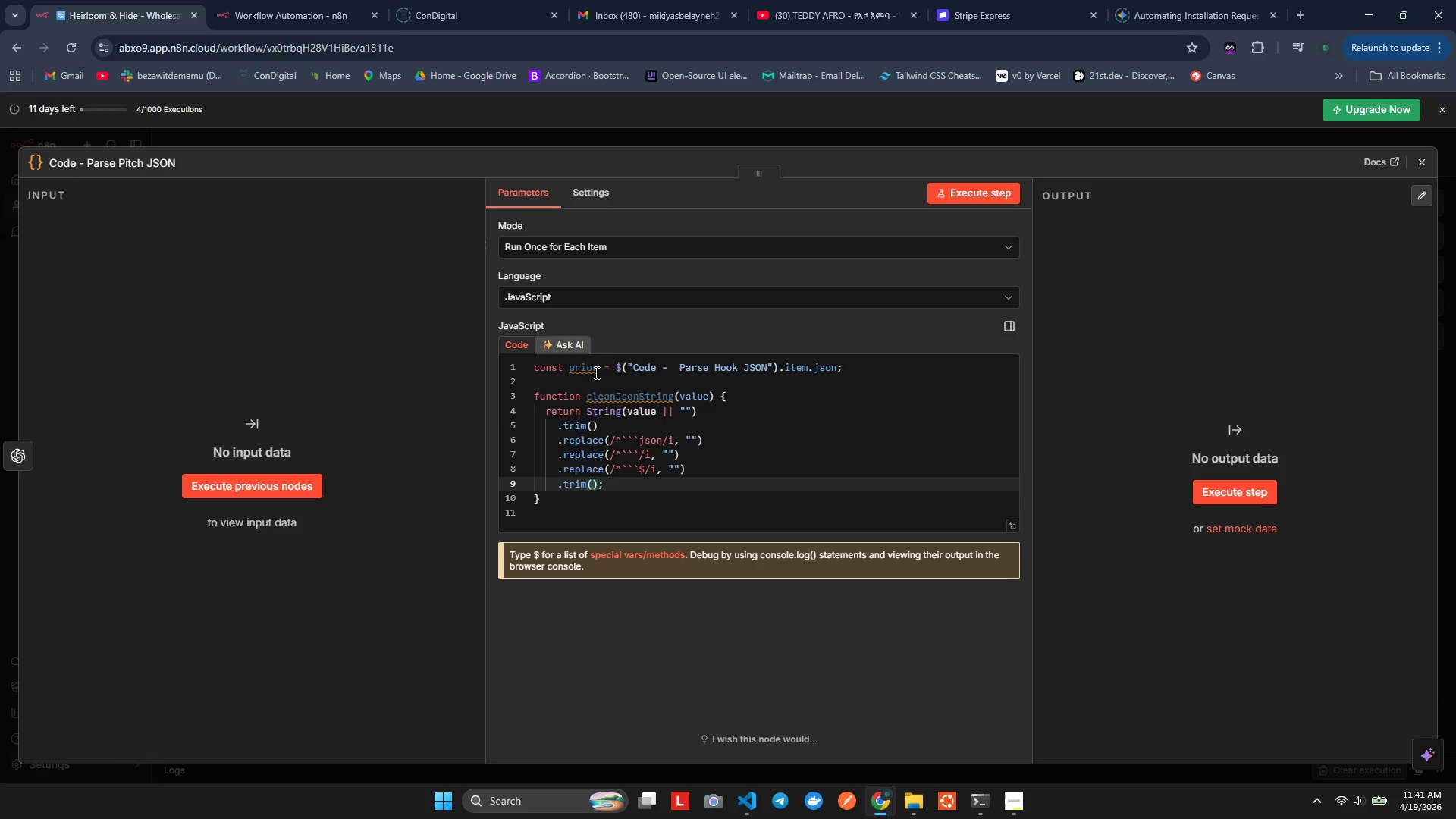 
key(ArrowDown)
 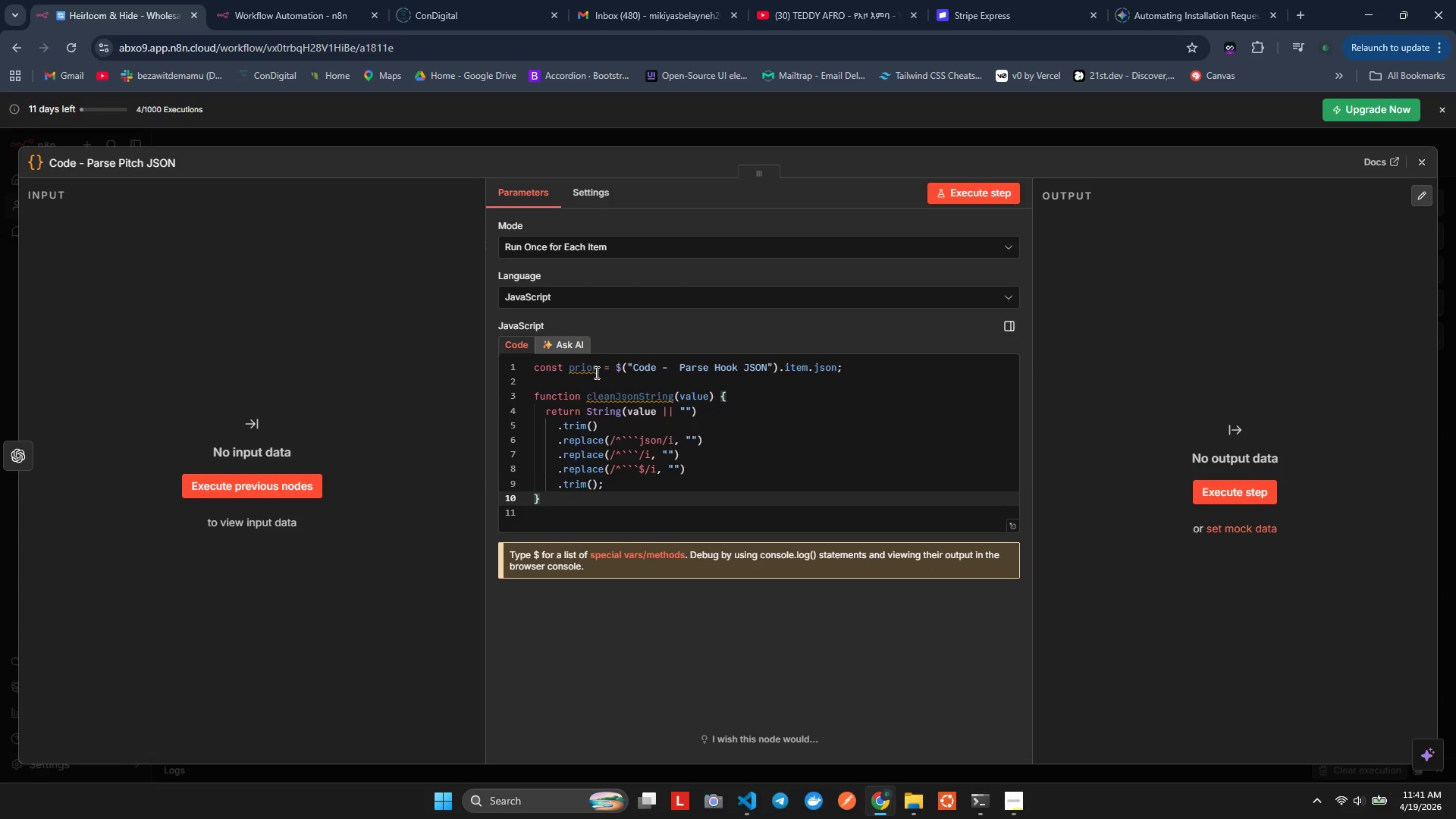 
key(Enter)
 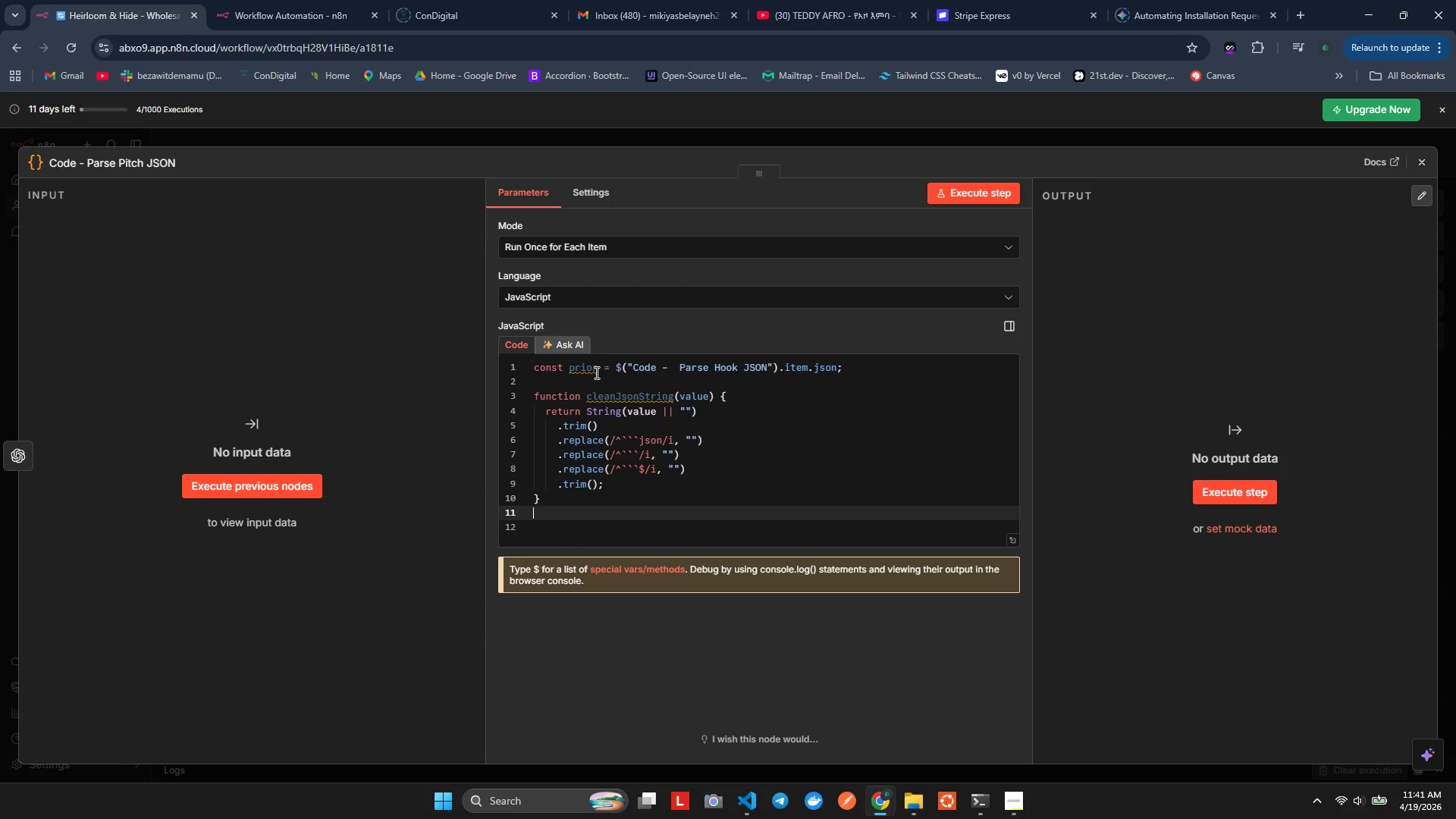 
key(Enter)
 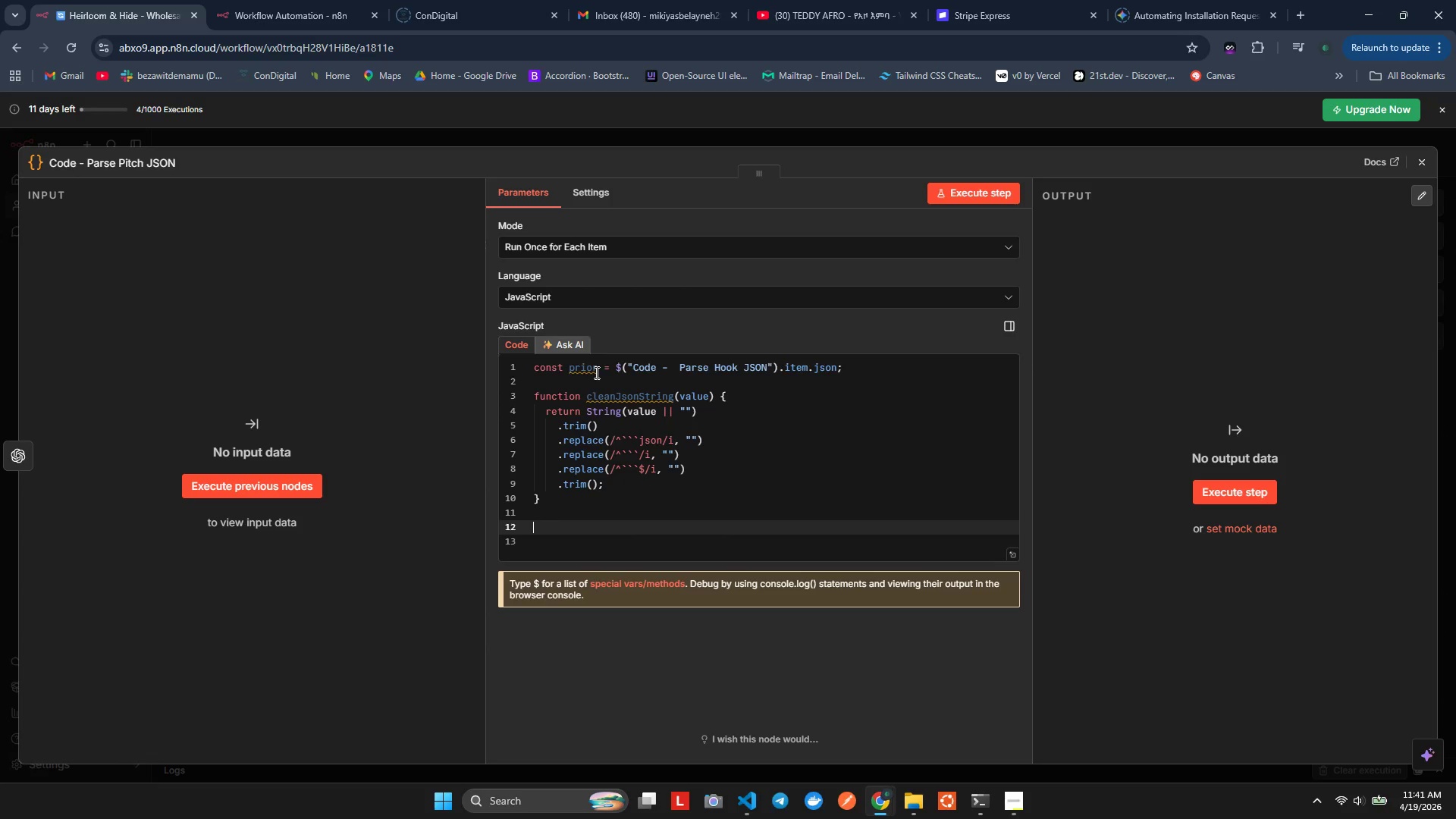 
type(func)
 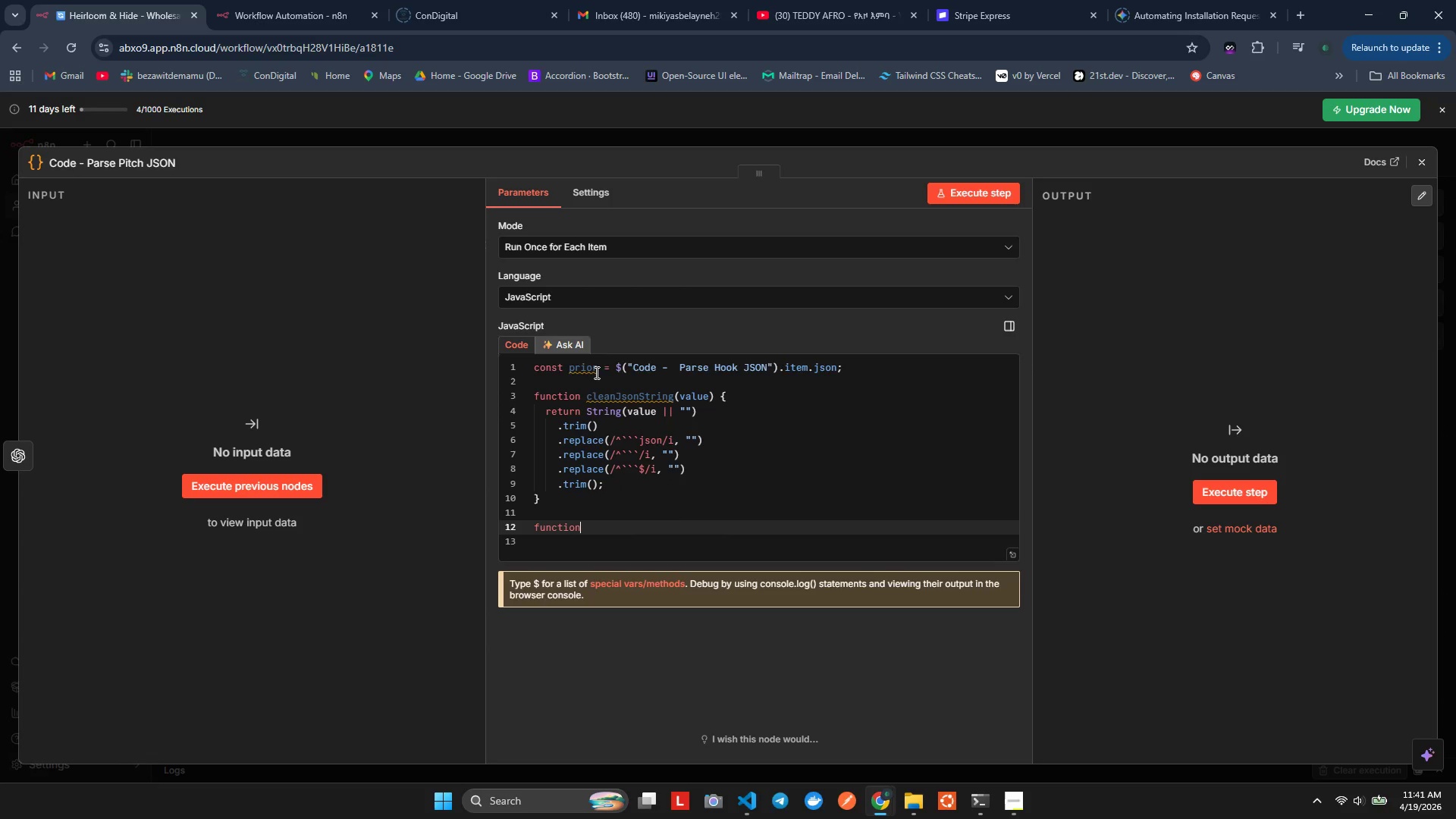 
key(Enter)
 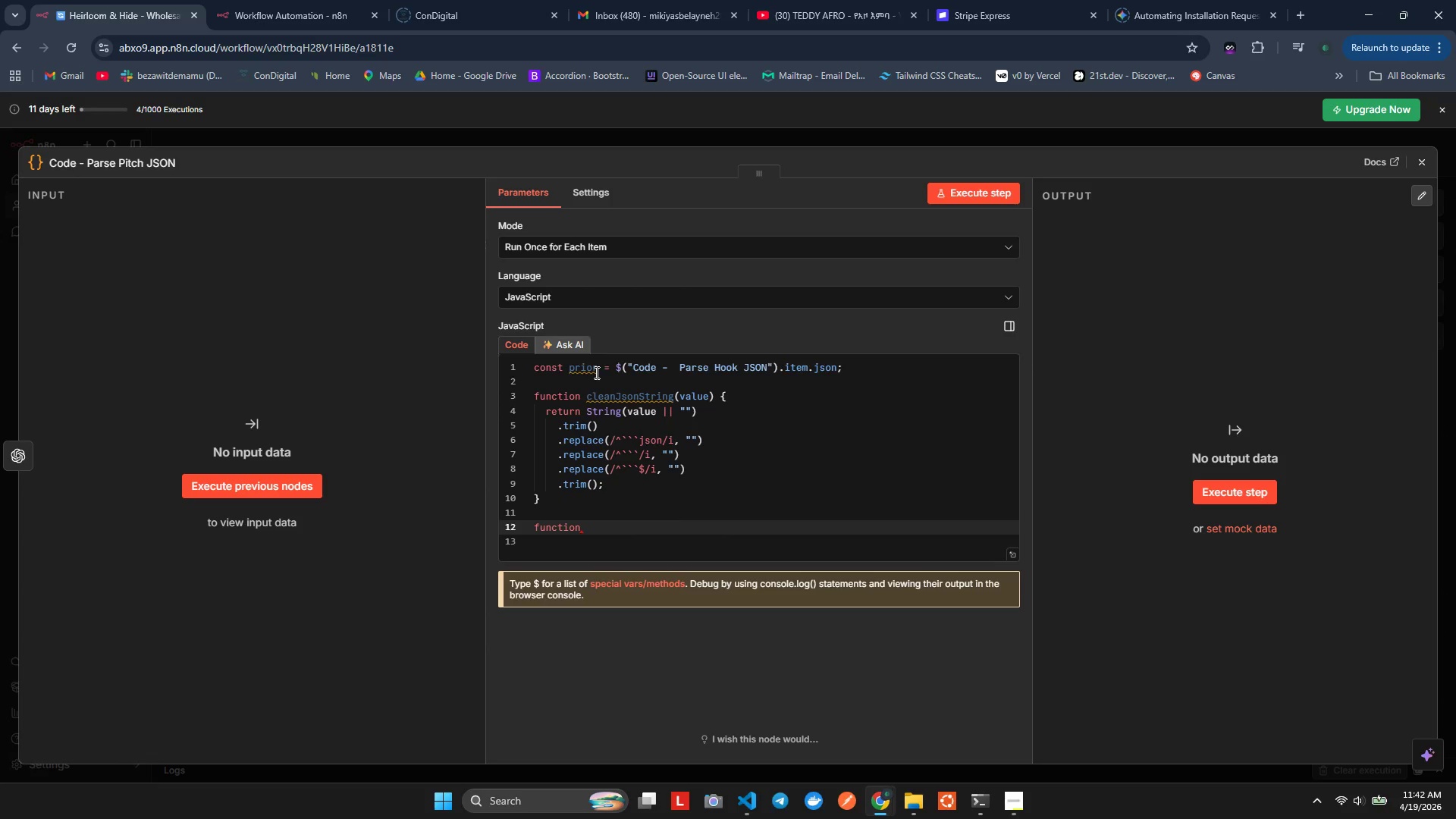 
type( safeParse(vaue)
 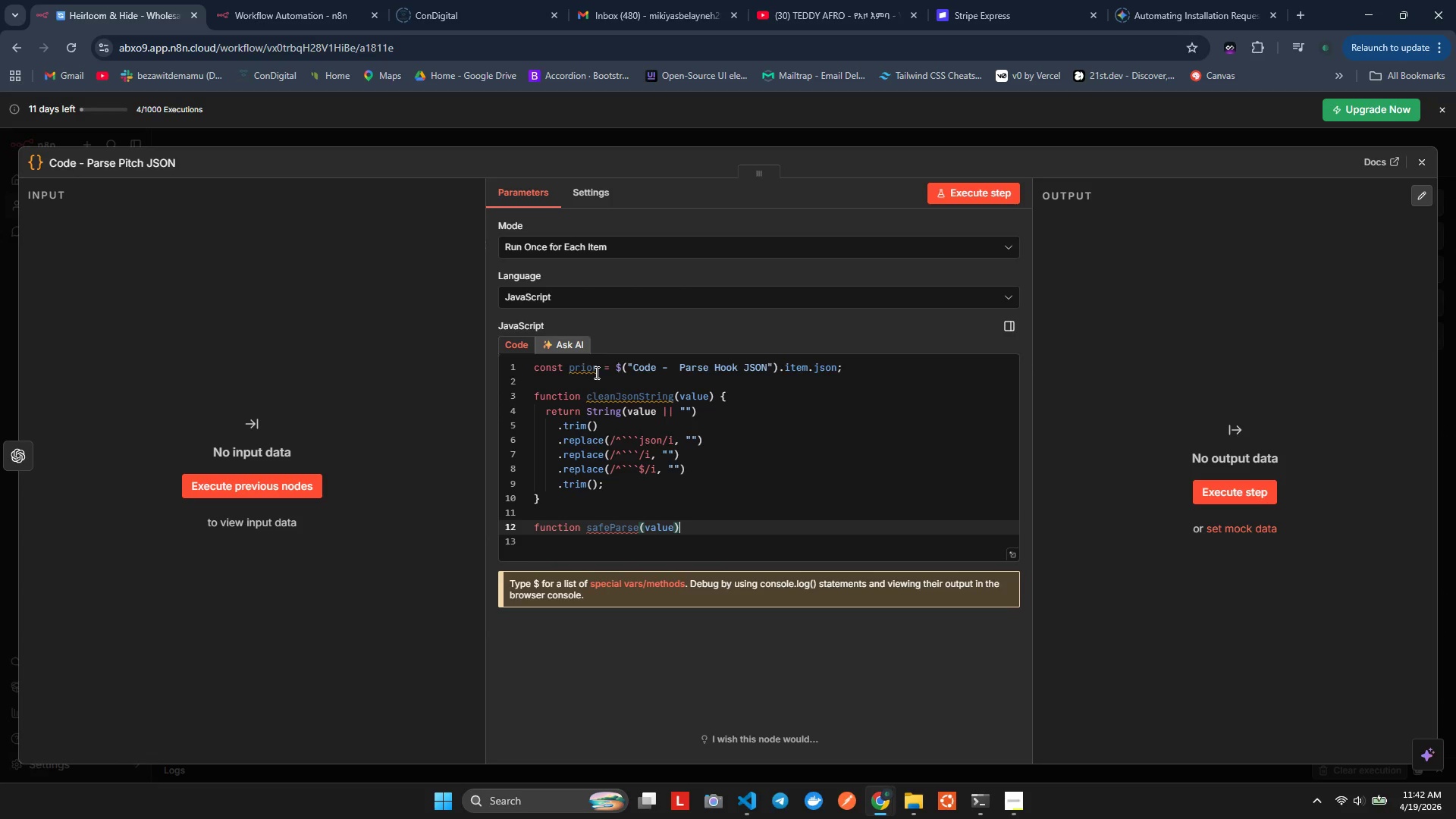 
 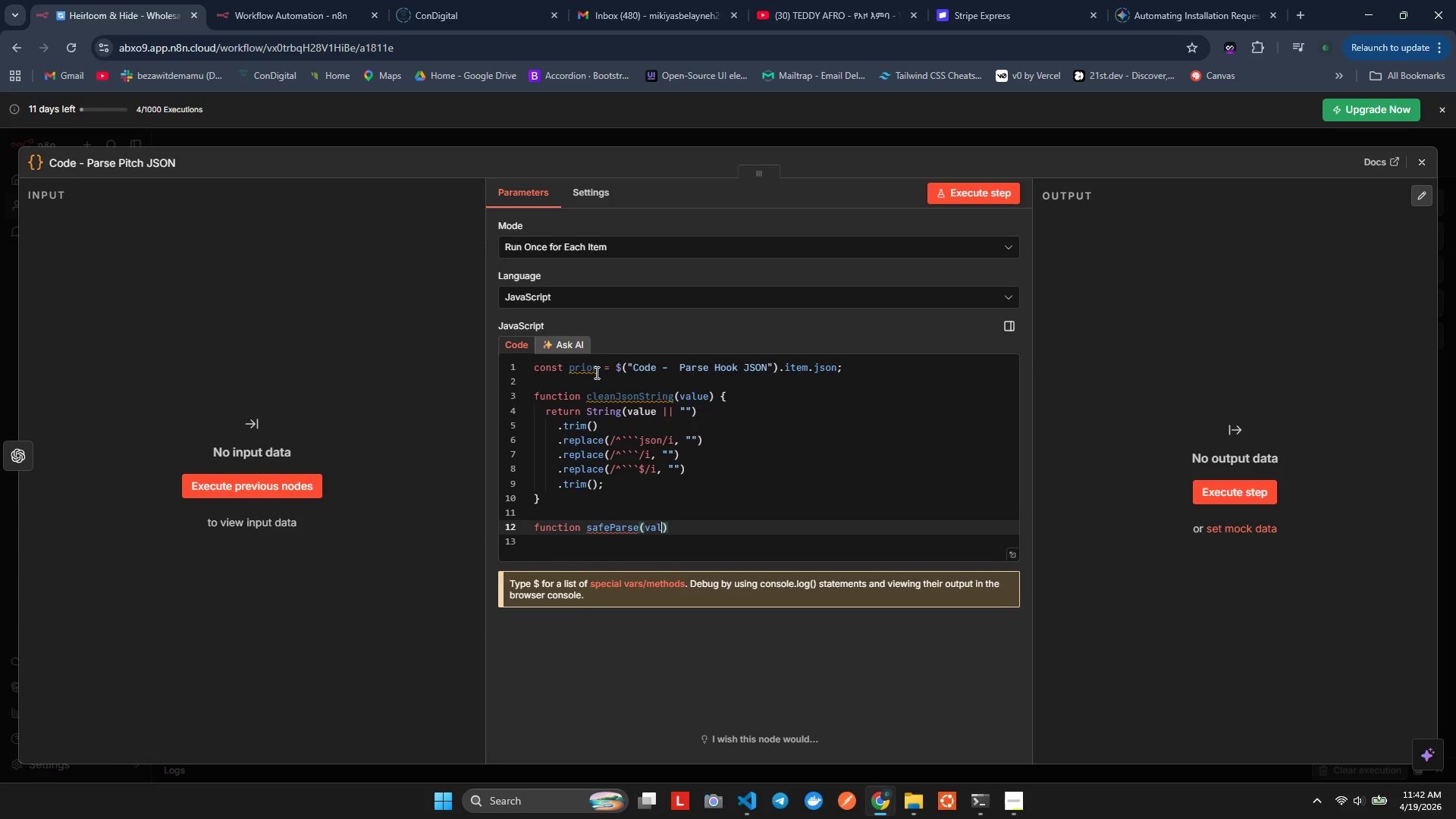 
hold_key(key=L, duration=0.48)
 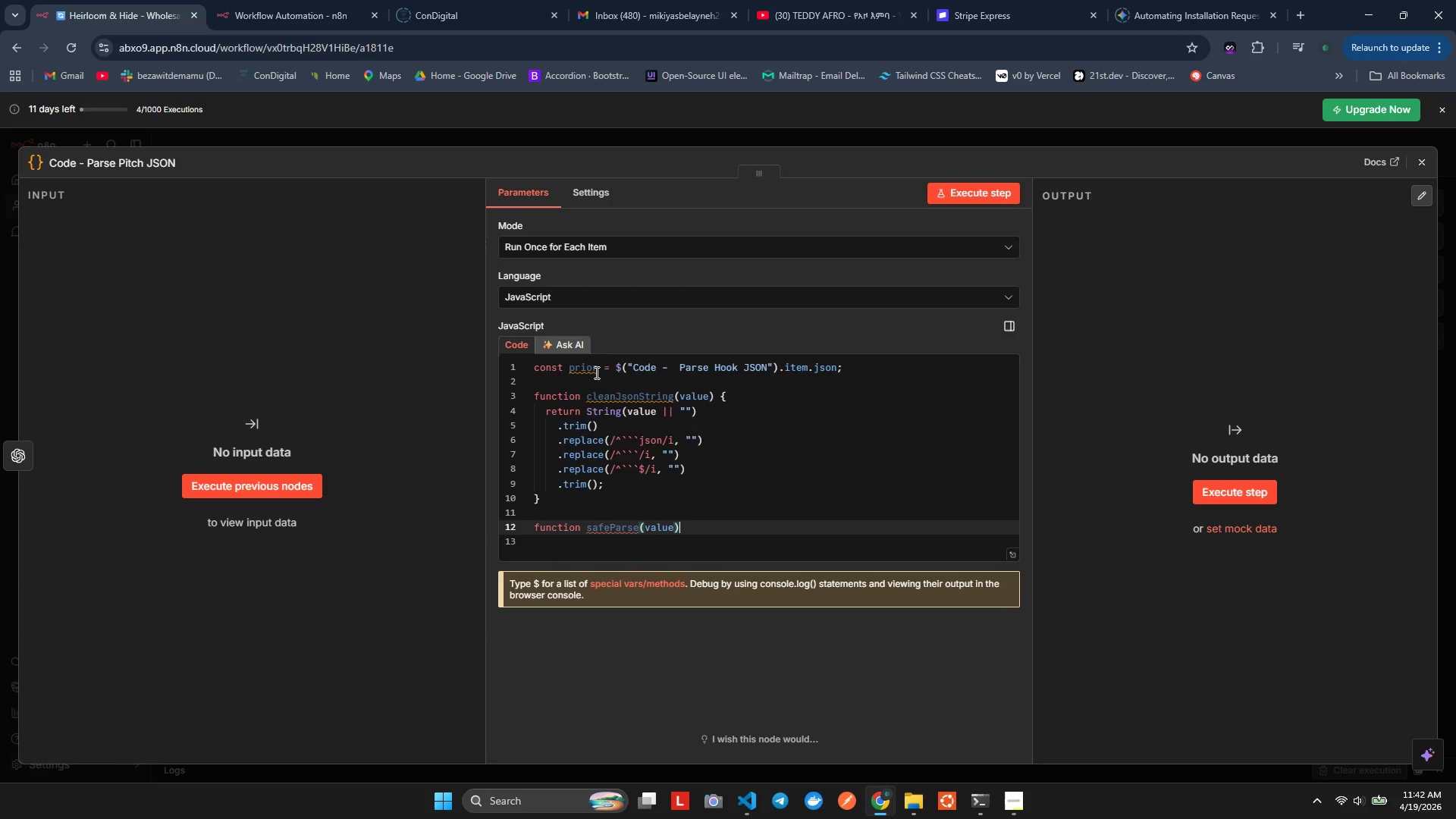 
key(ArrowRight)
 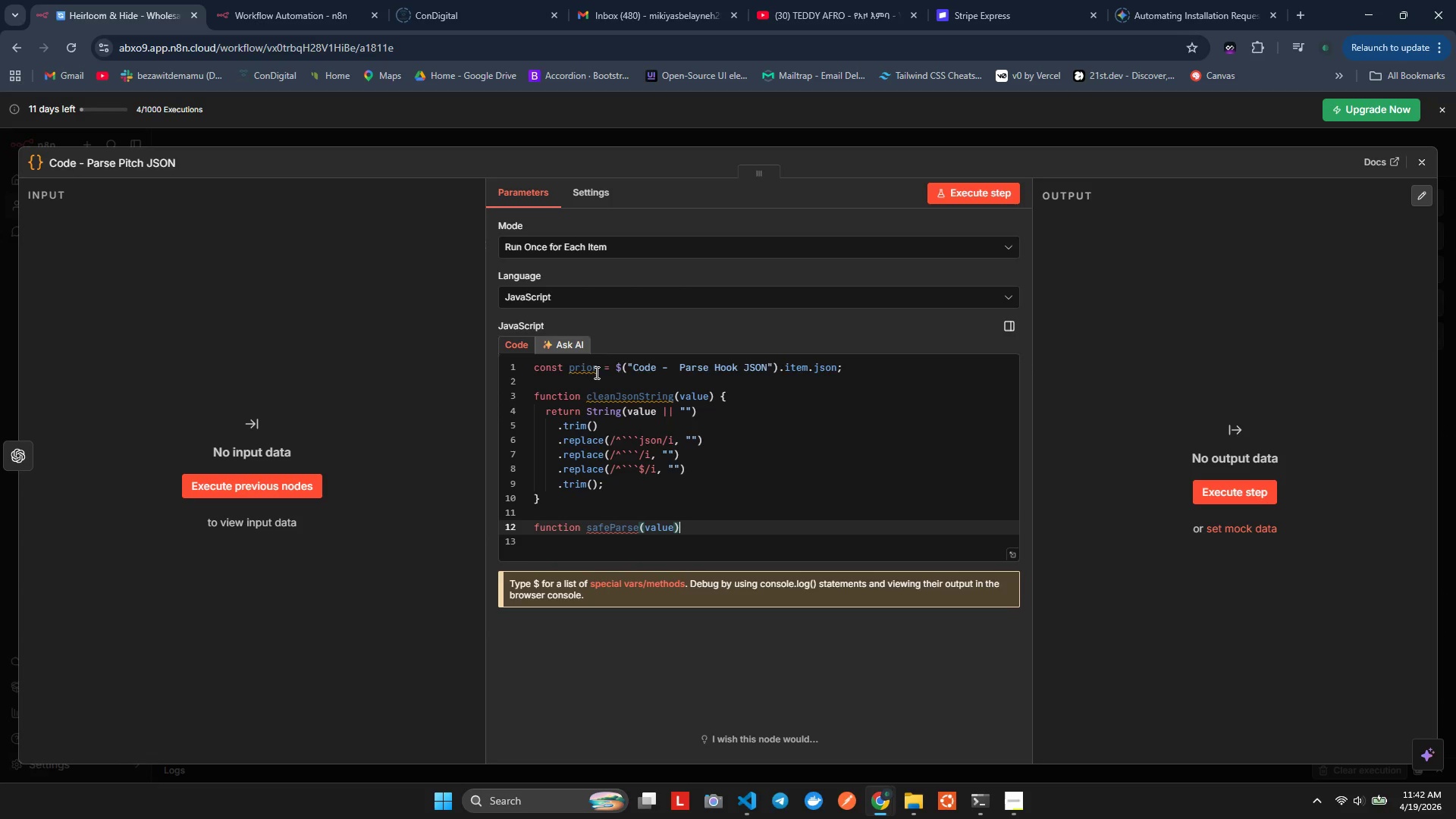 
key(Shift+BracketLeft)
 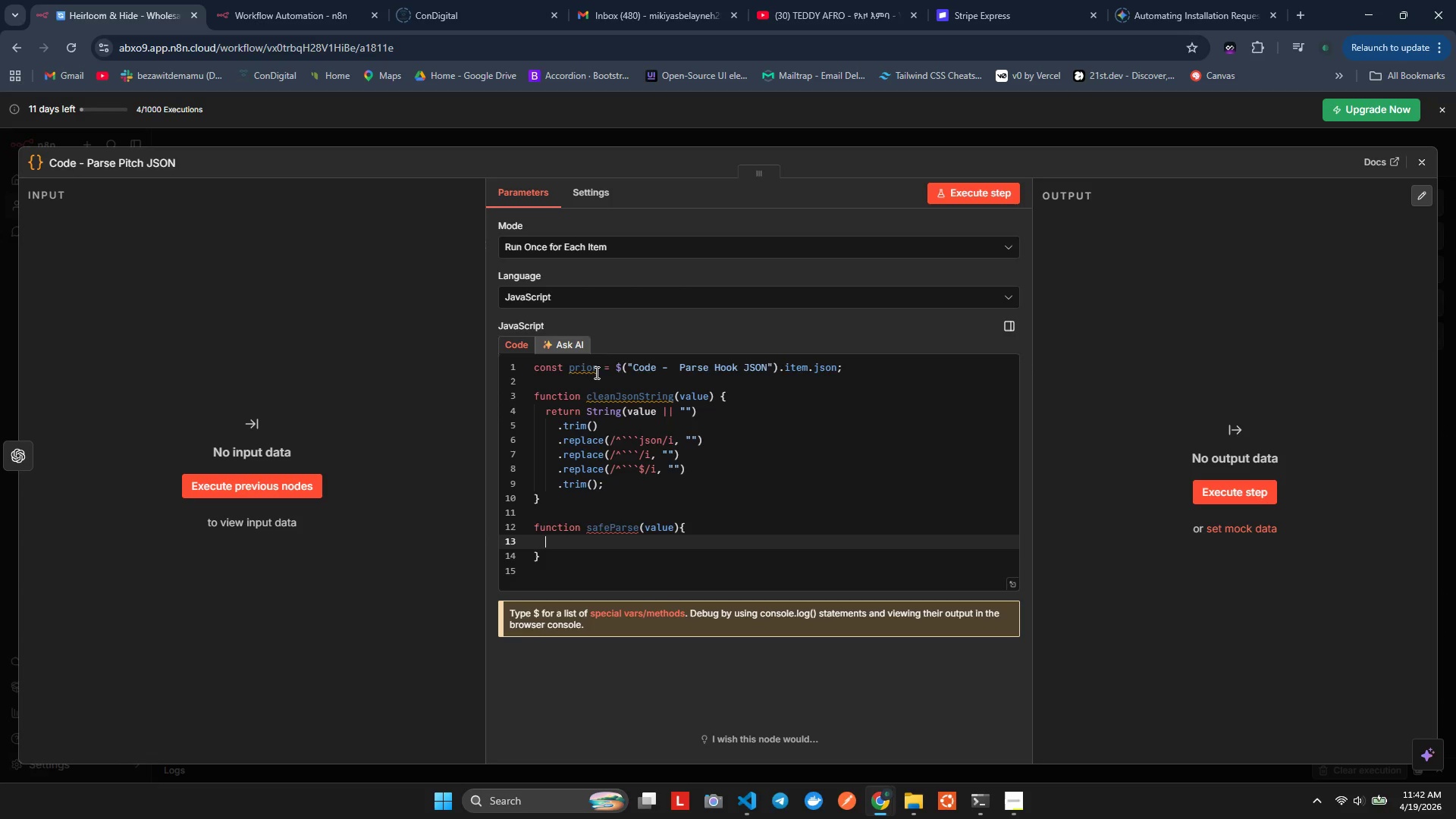 
key(Enter)
 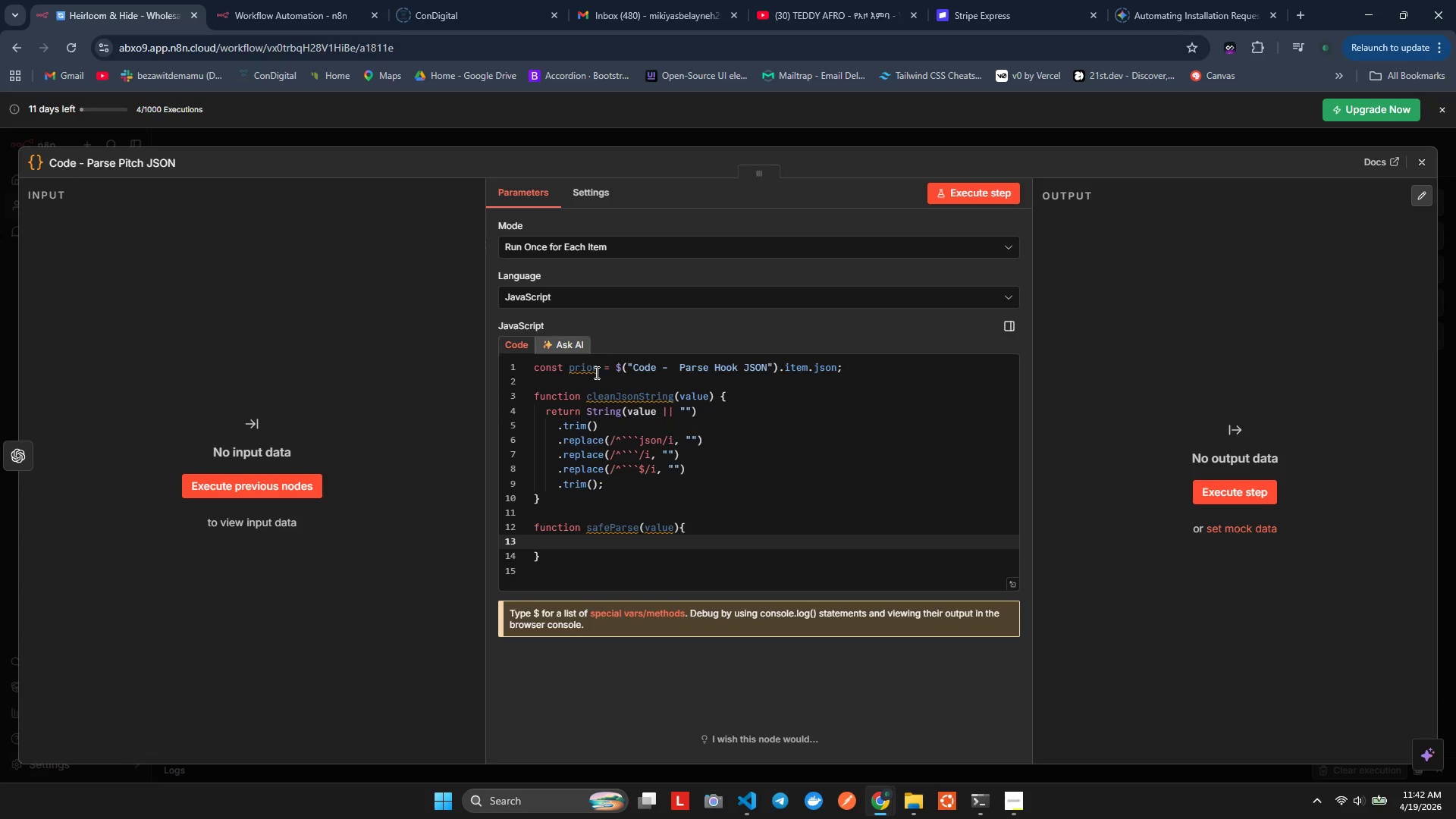 
type(if(!vaue)
 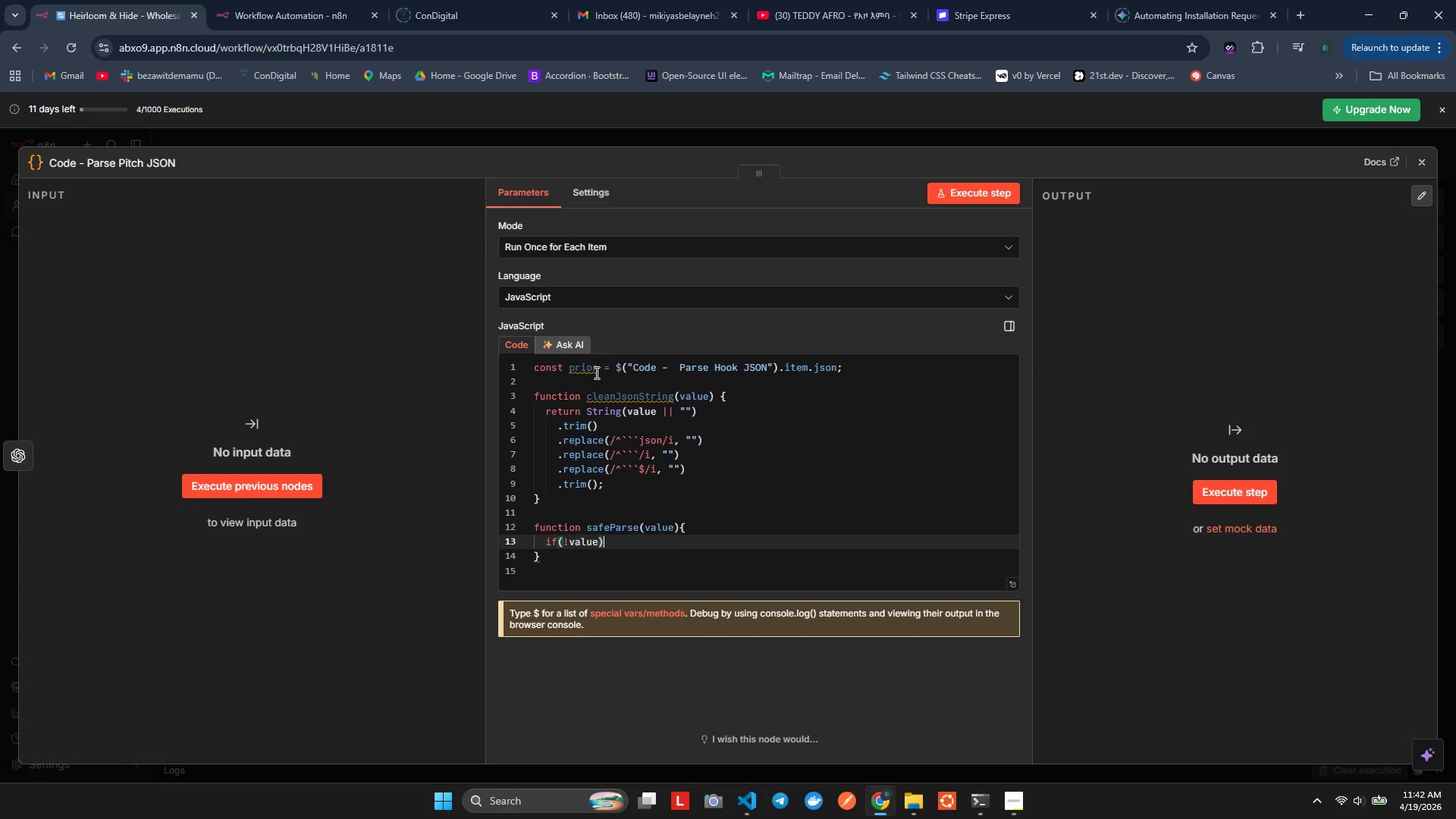 
 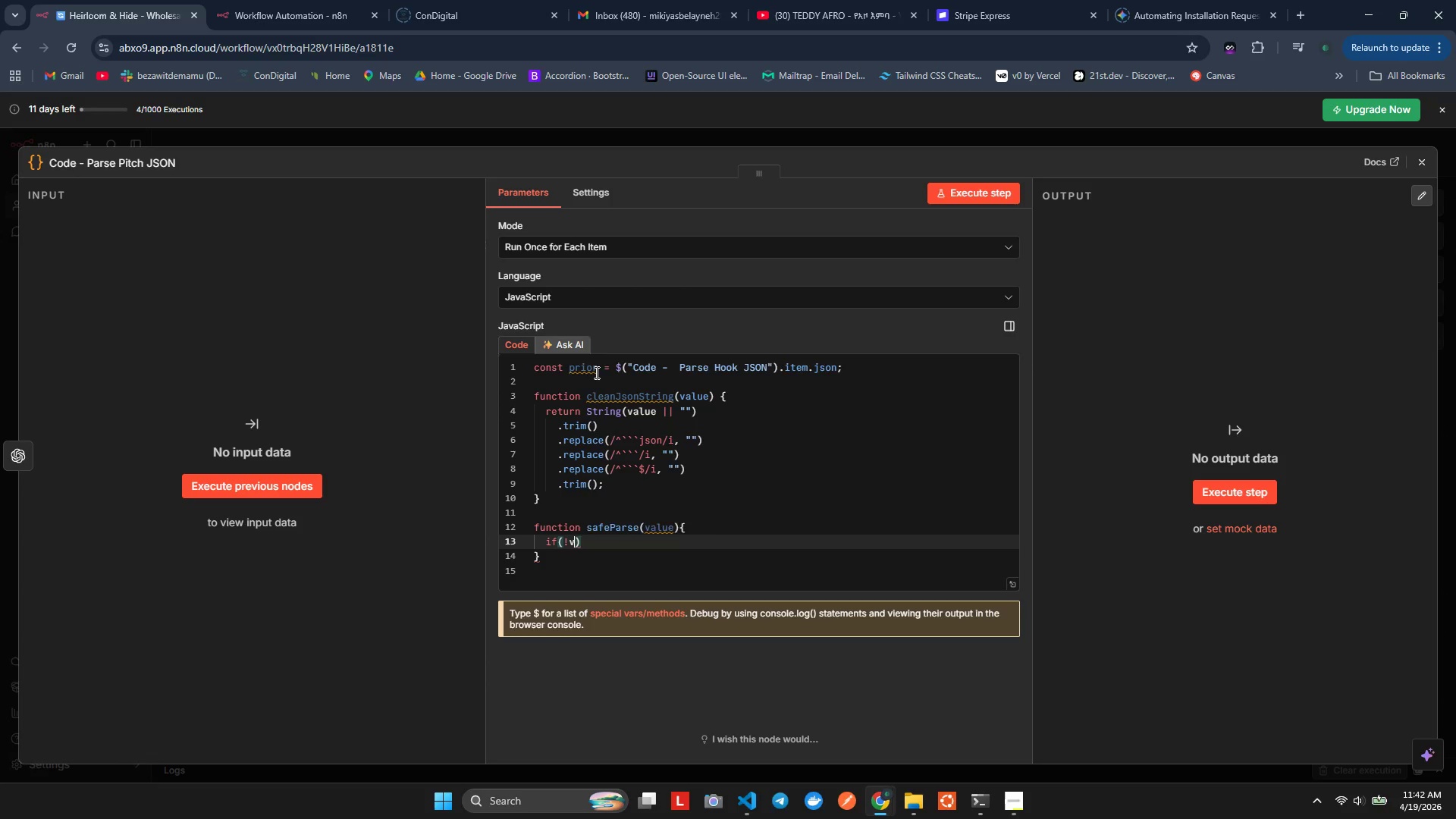 
hold_key(key=L, duration=0.34)
 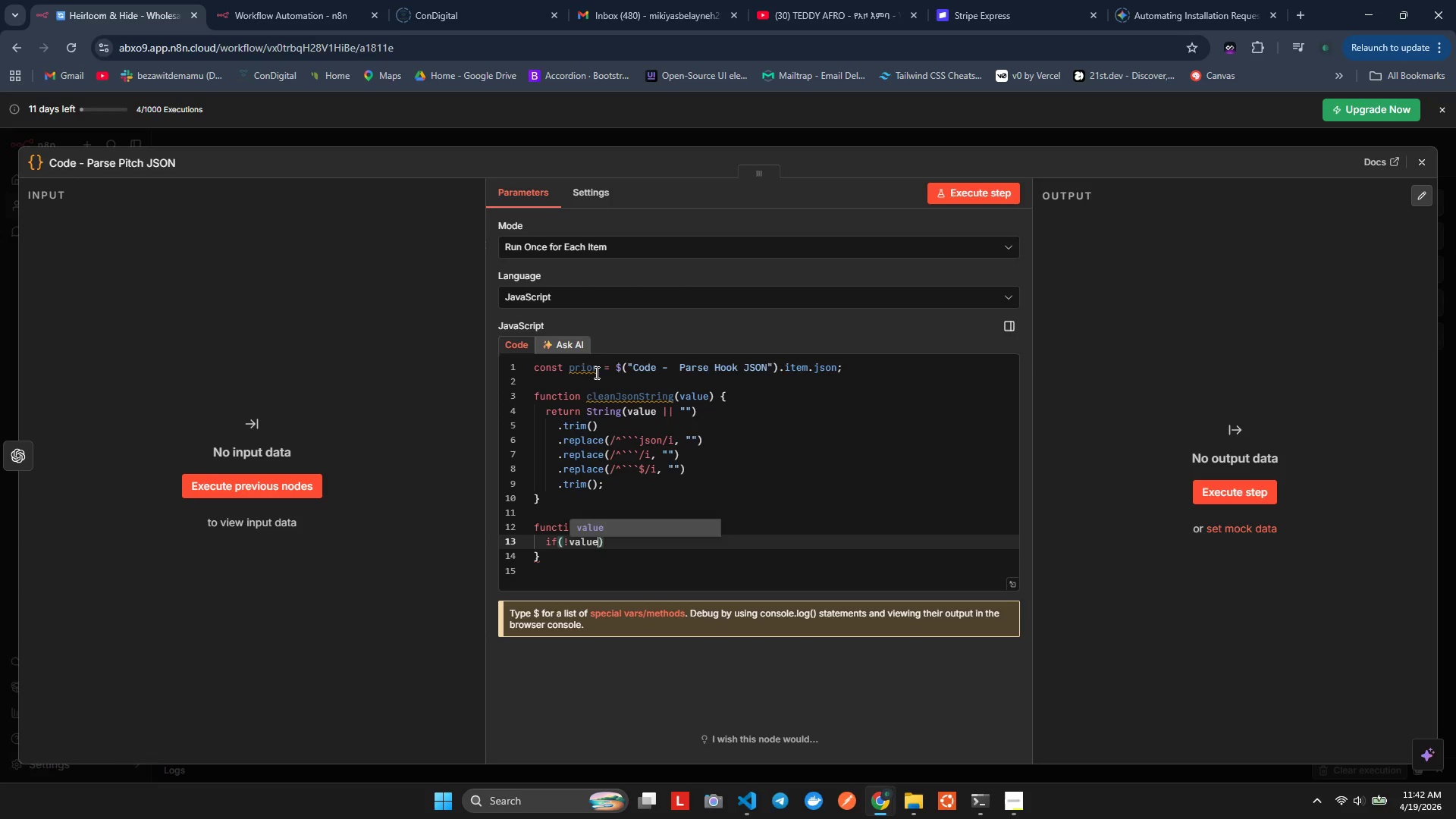 
key(ArrowRight)
 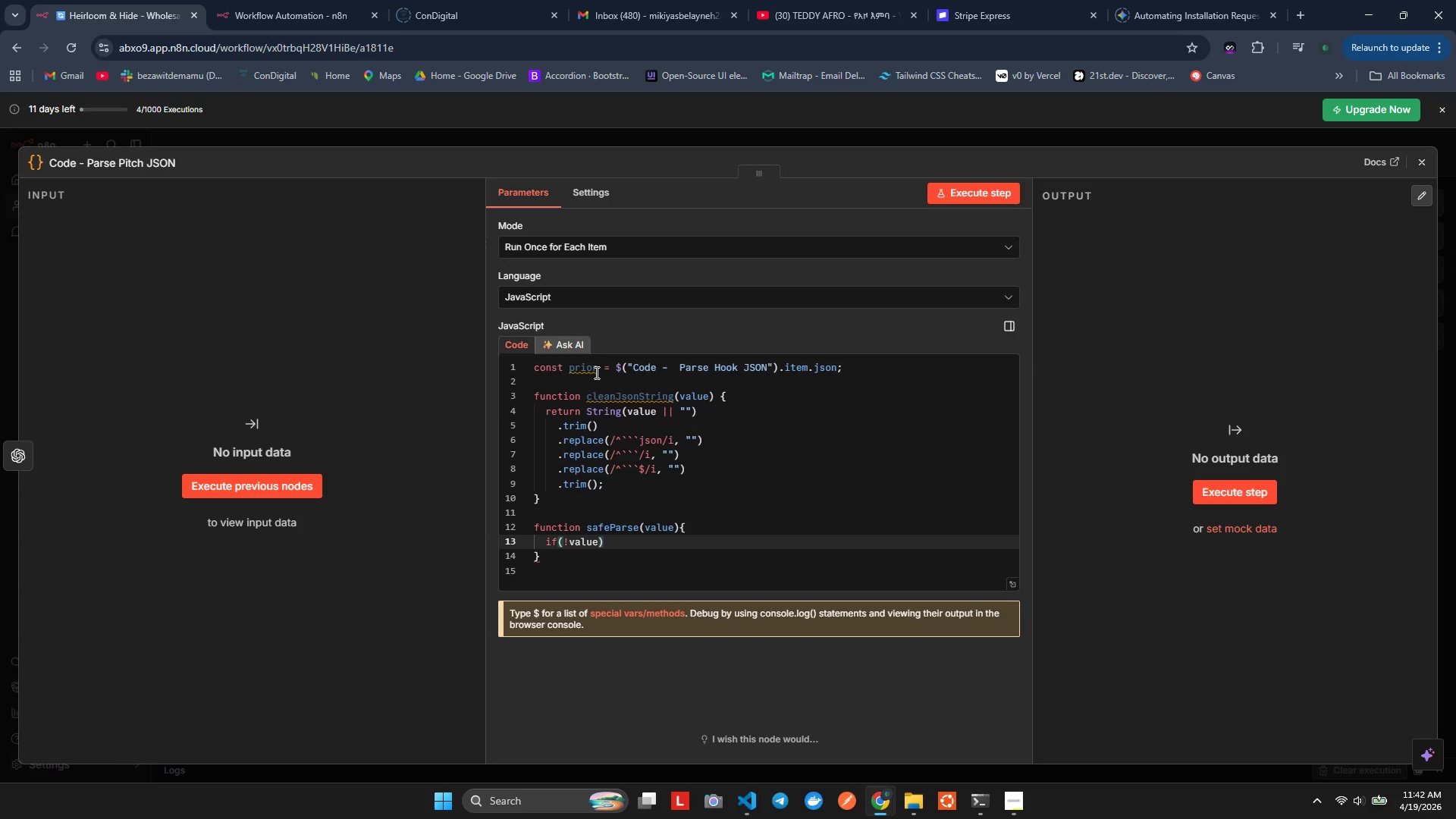 
type( retrn null)
 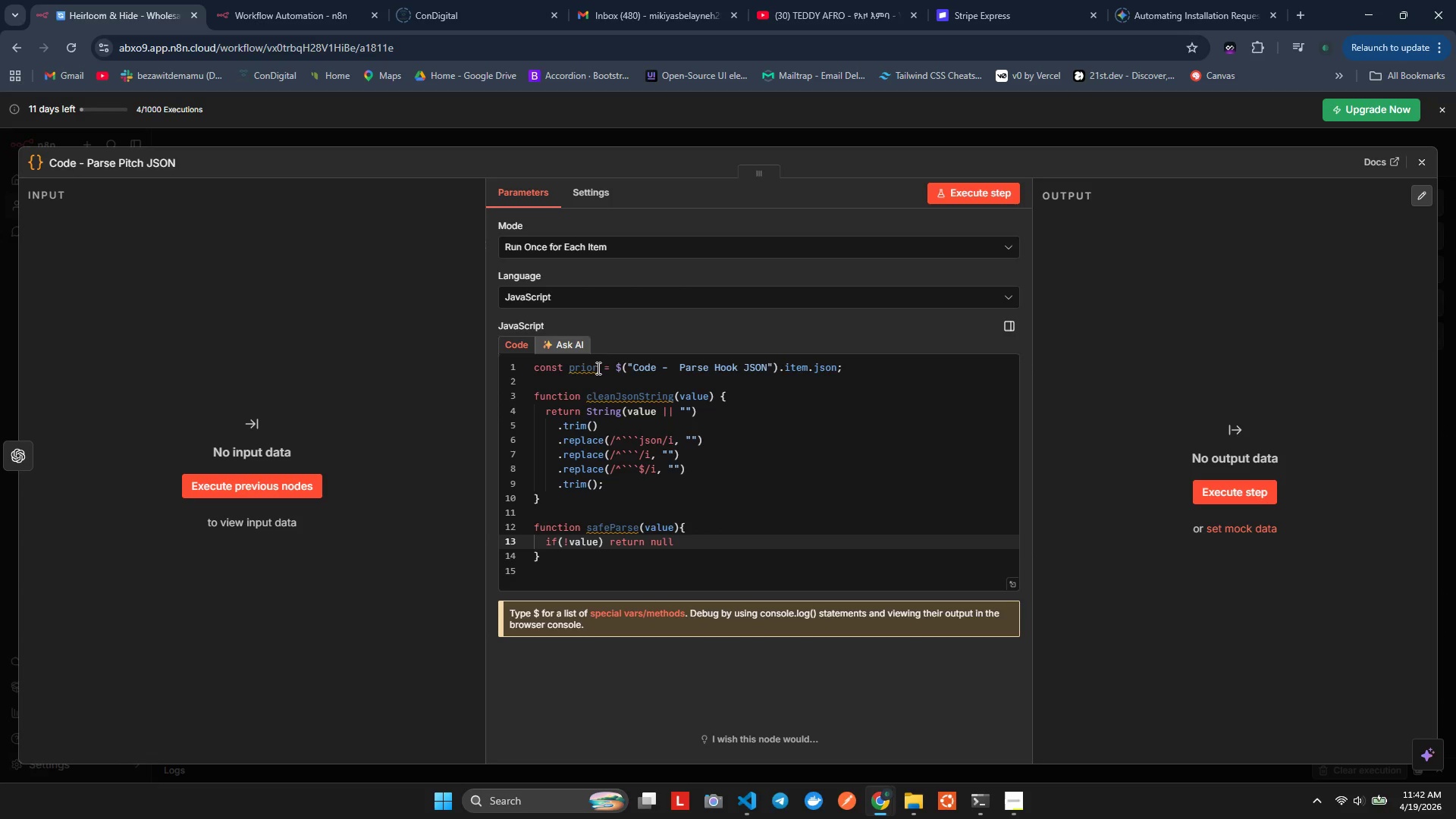 
key(Alt+AltLeft)
 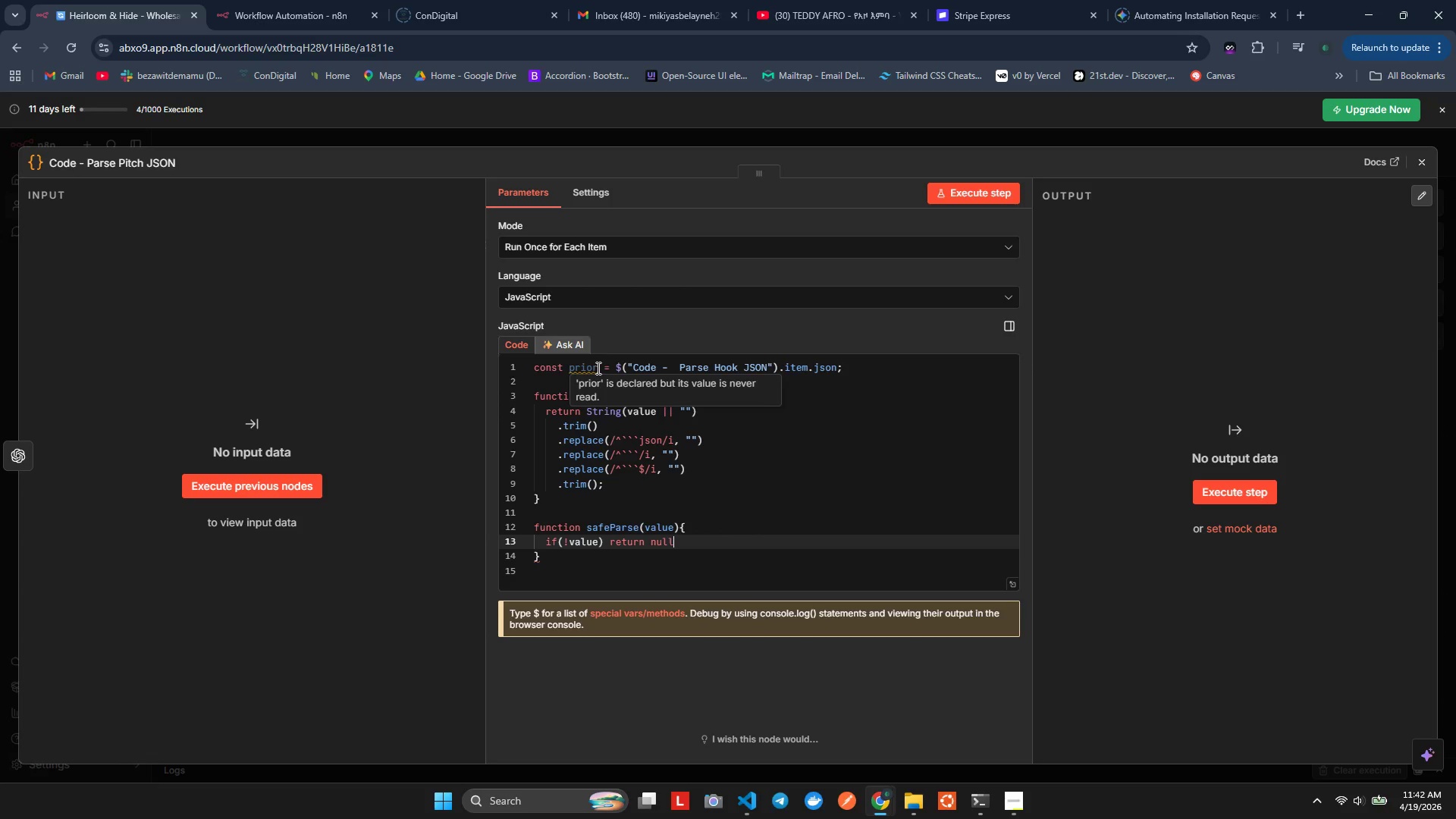 
key(Alt+Shift+ShiftLeft)
 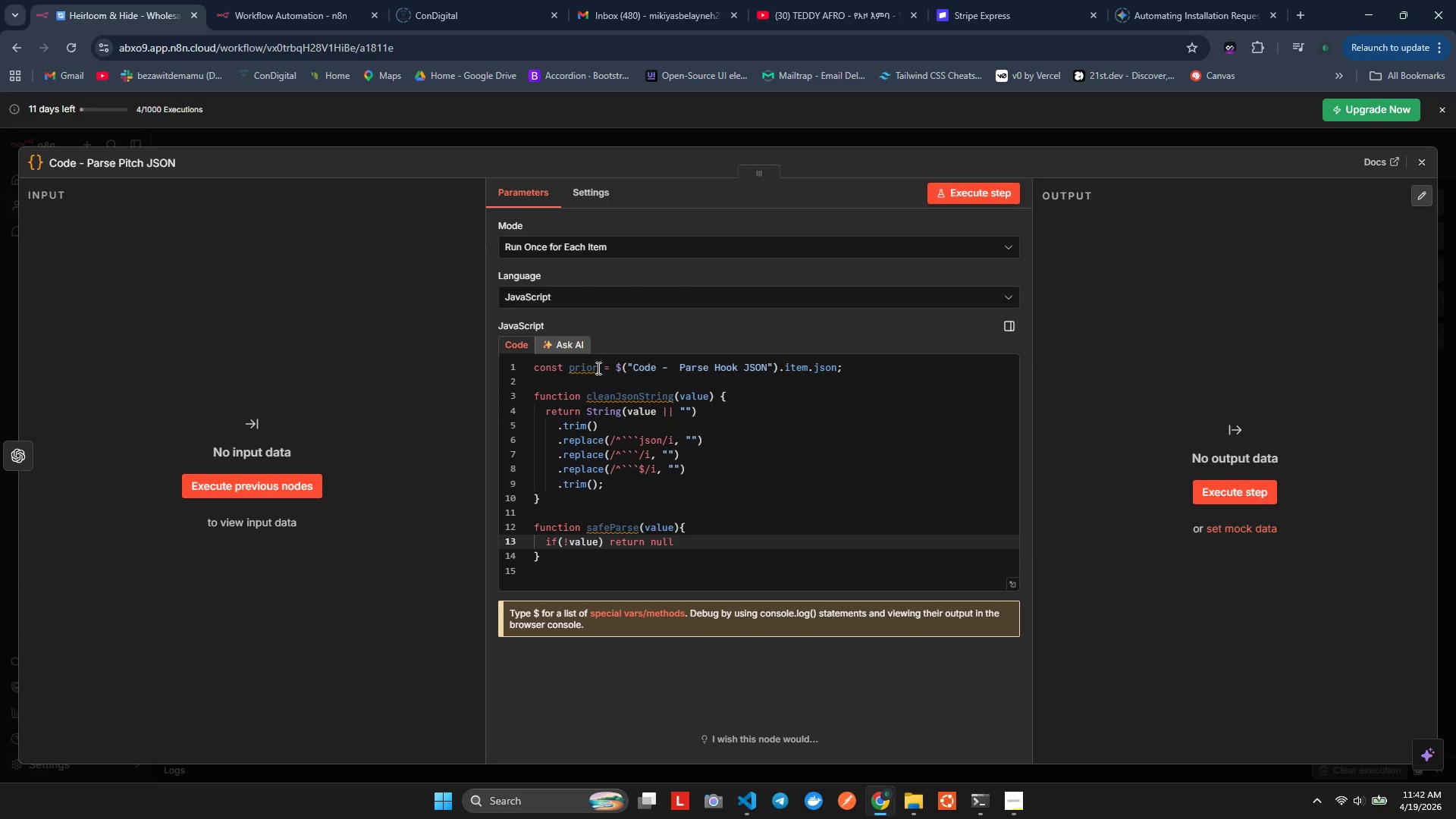 
hold_key(key=AltLeft, duration=0.33)
 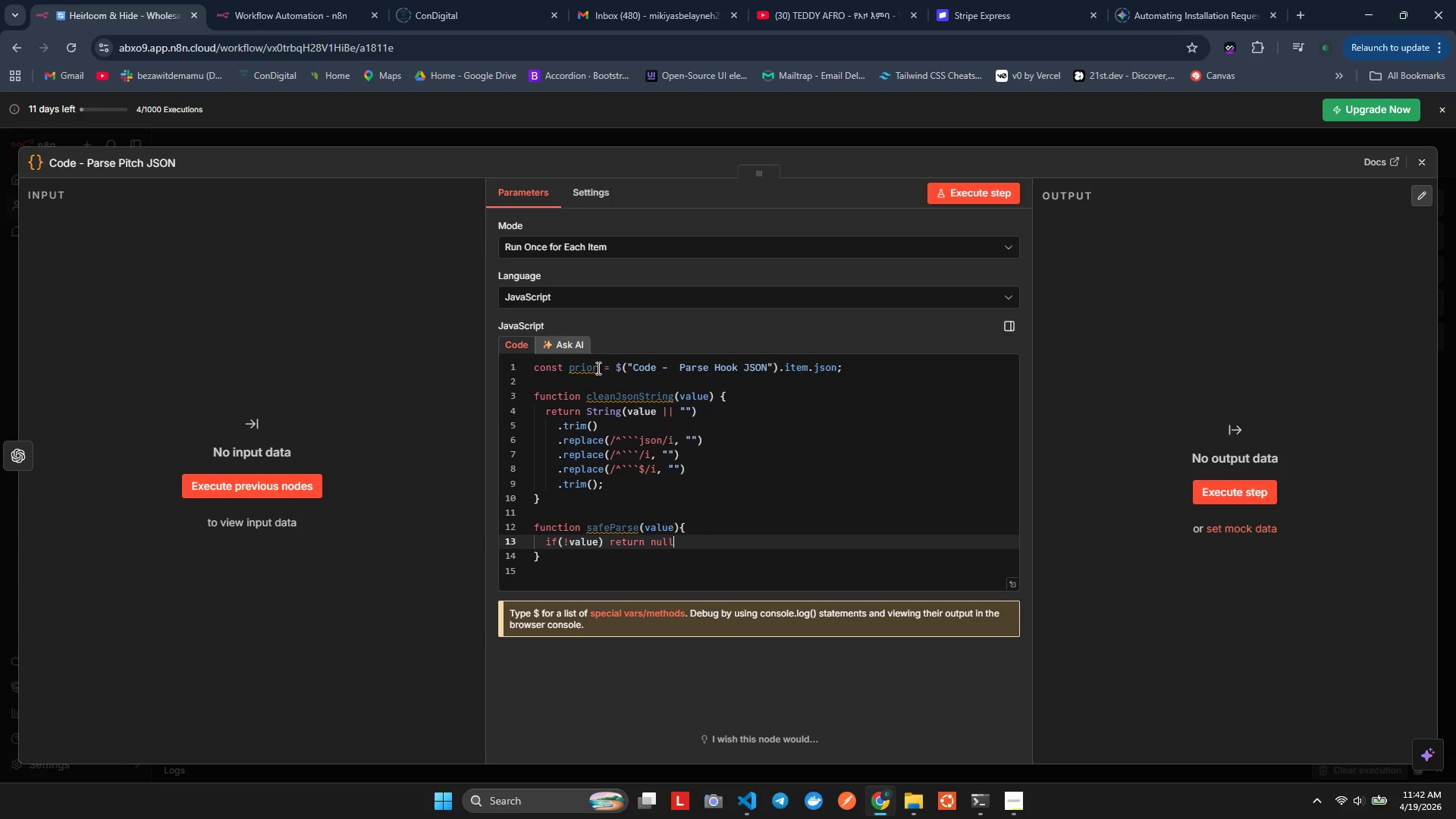 
key(Alt+Shift+ShiftLeft)
 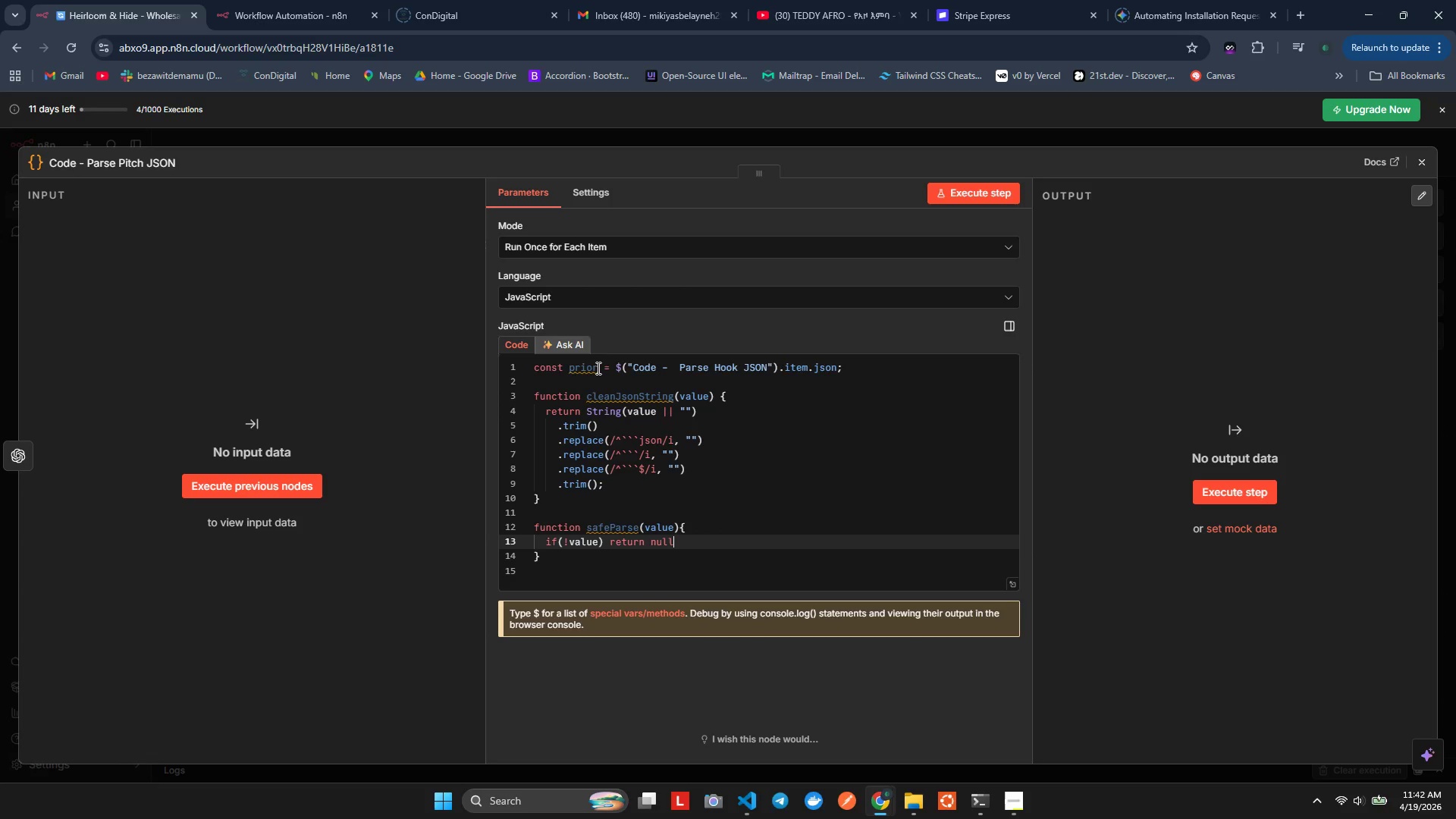 
key(Alt+AltLeft)
 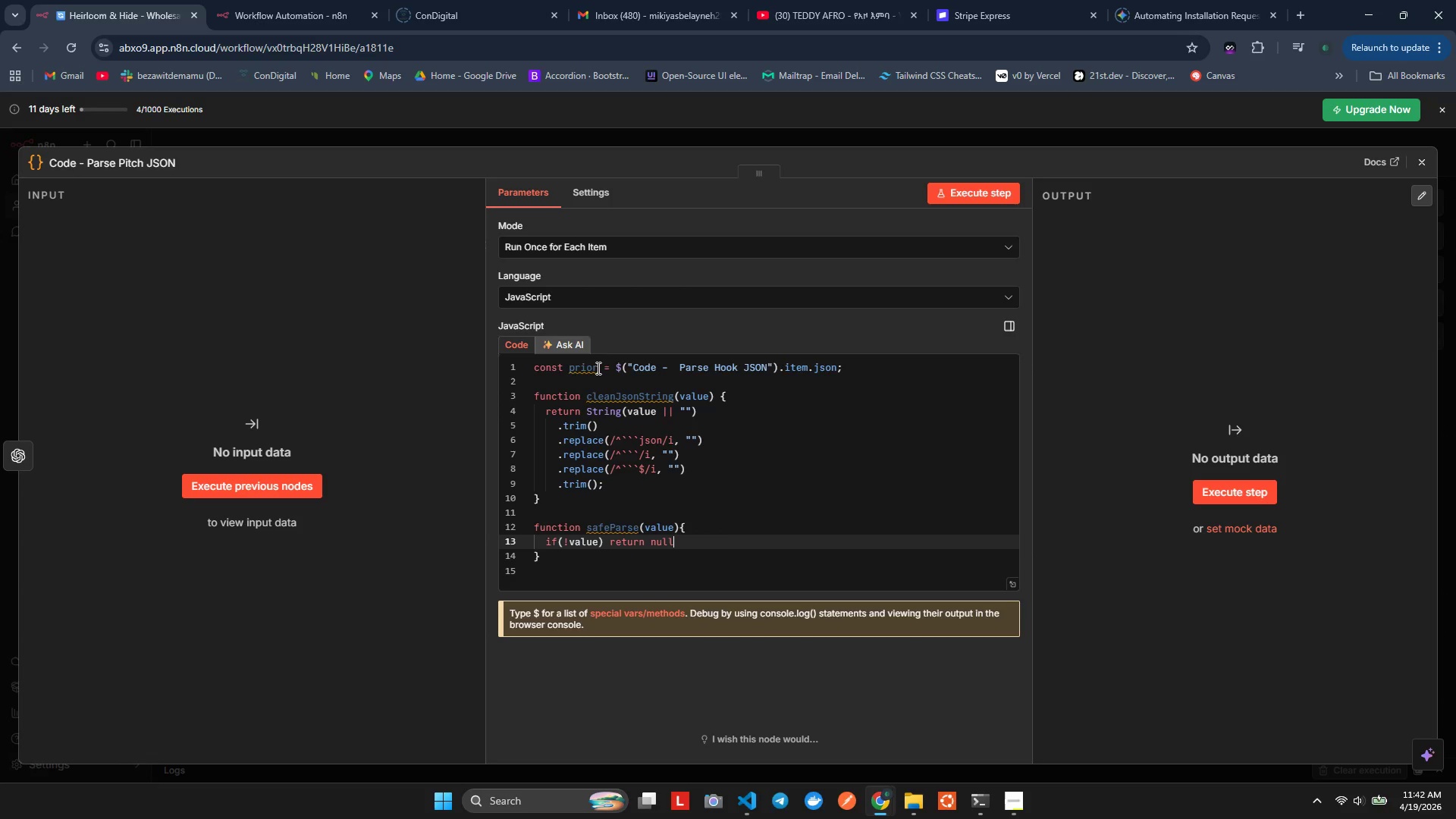 
key(Alt+Shift+ShiftLeft)
 